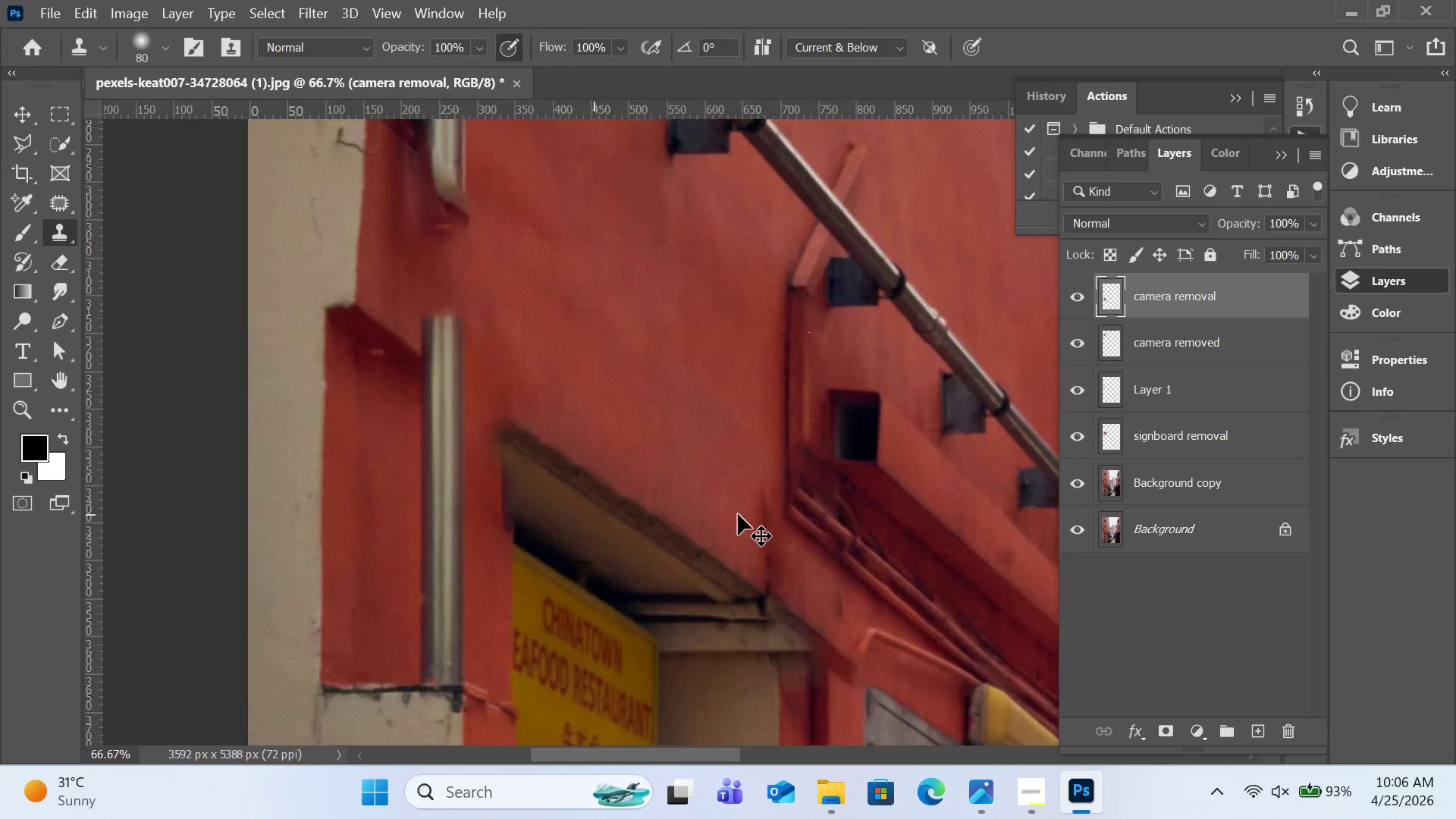 
key(Control+Equal)
 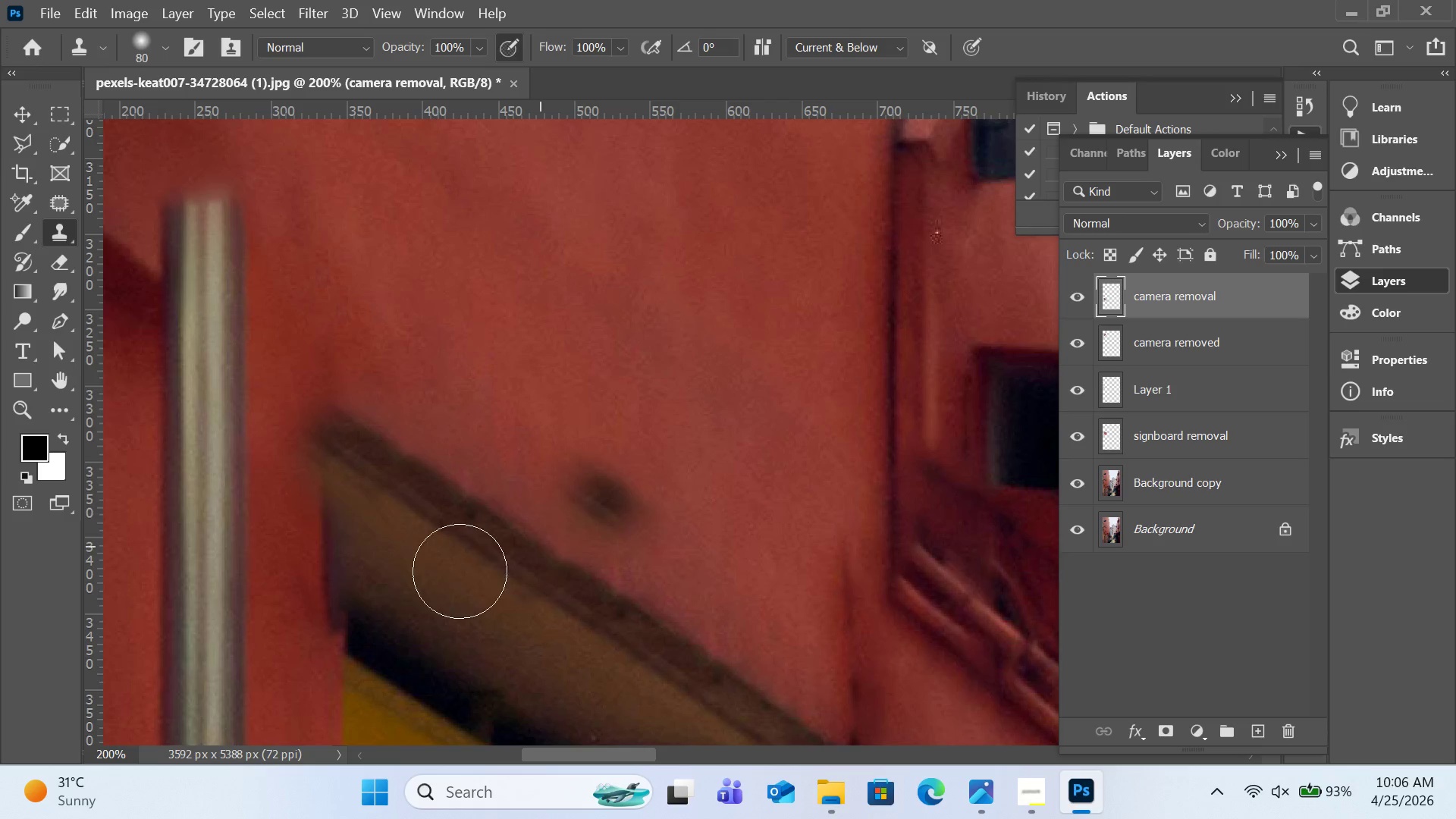 
hold_key(key=AltLeft, duration=1.26)
left_click([319, 600])
 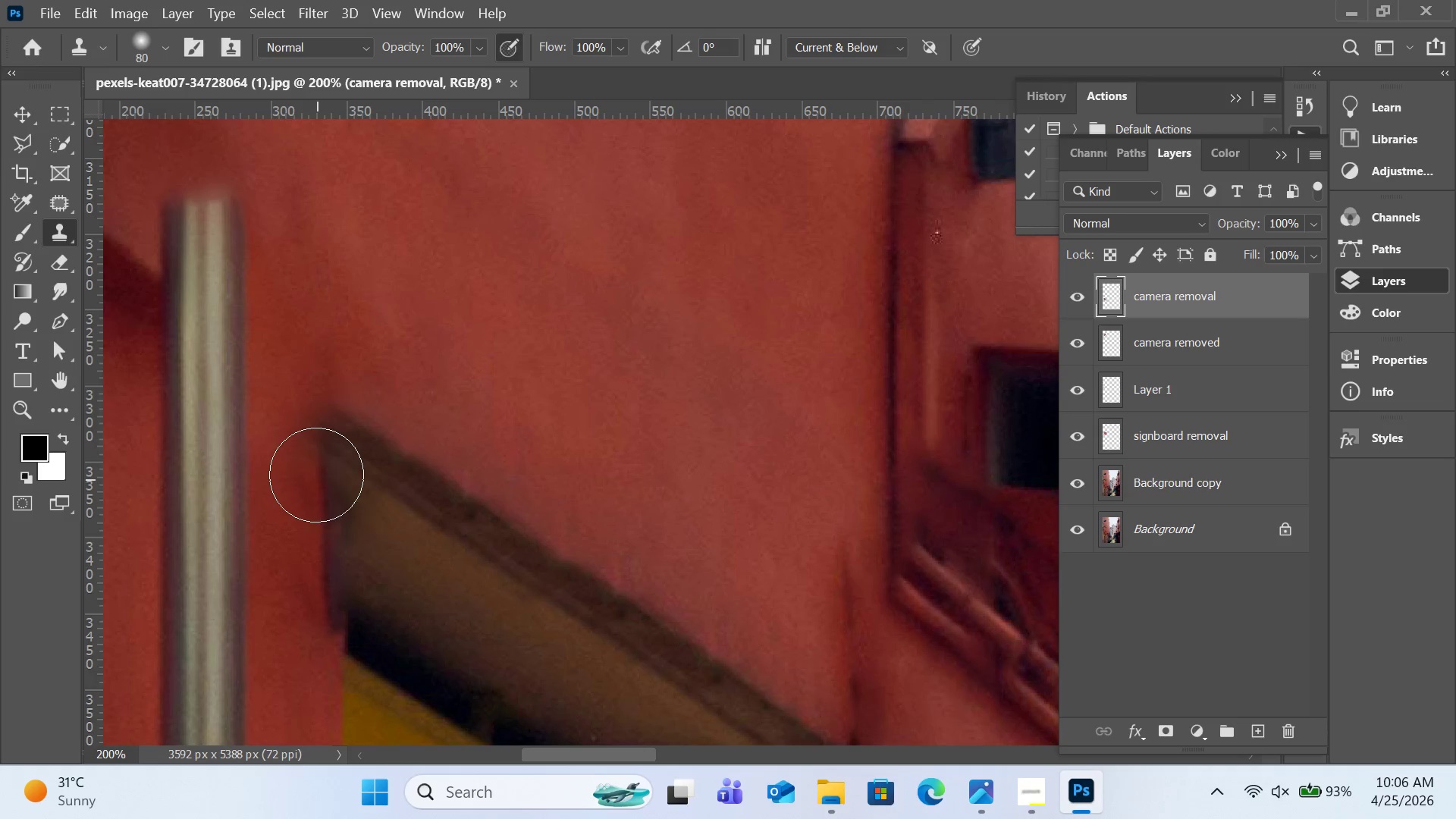 
hold_key(key=AltLeft, duration=0.81)
left_click([296, 397])
 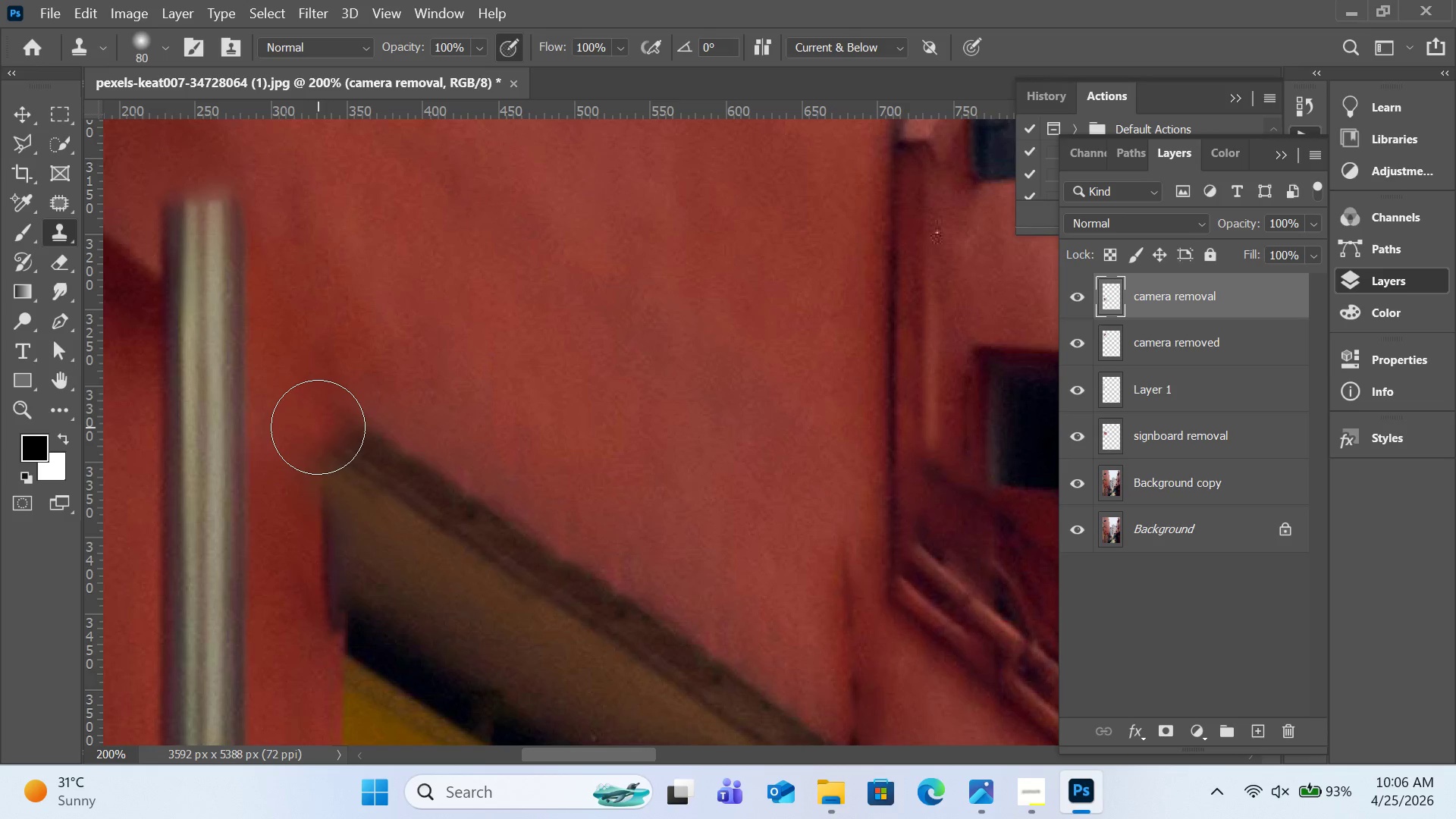 
hold_key(key=AltLeft, duration=1.64)
left_click([744, 700])
 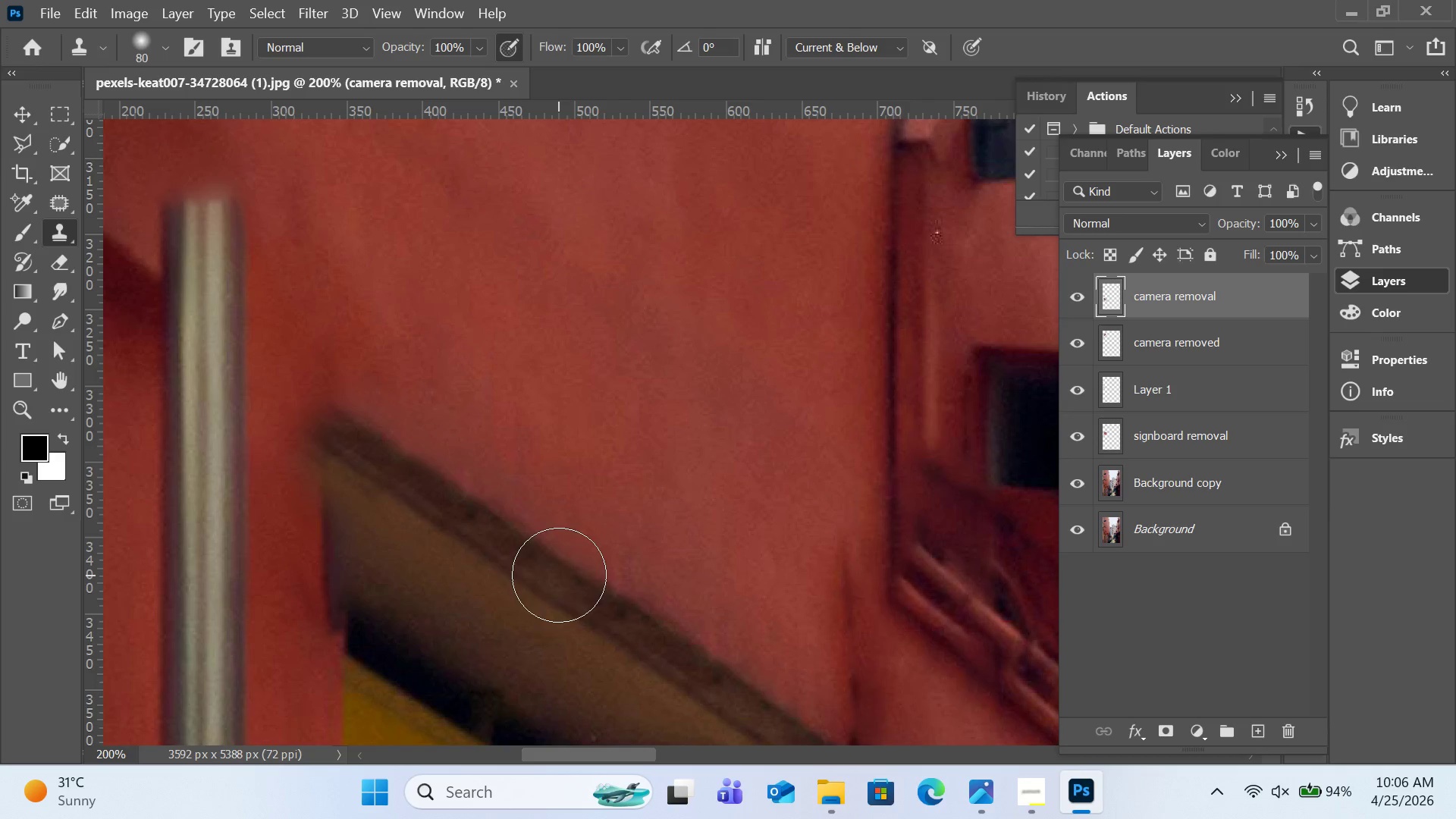 
hold_key(key=AltLeft, duration=2.38)
 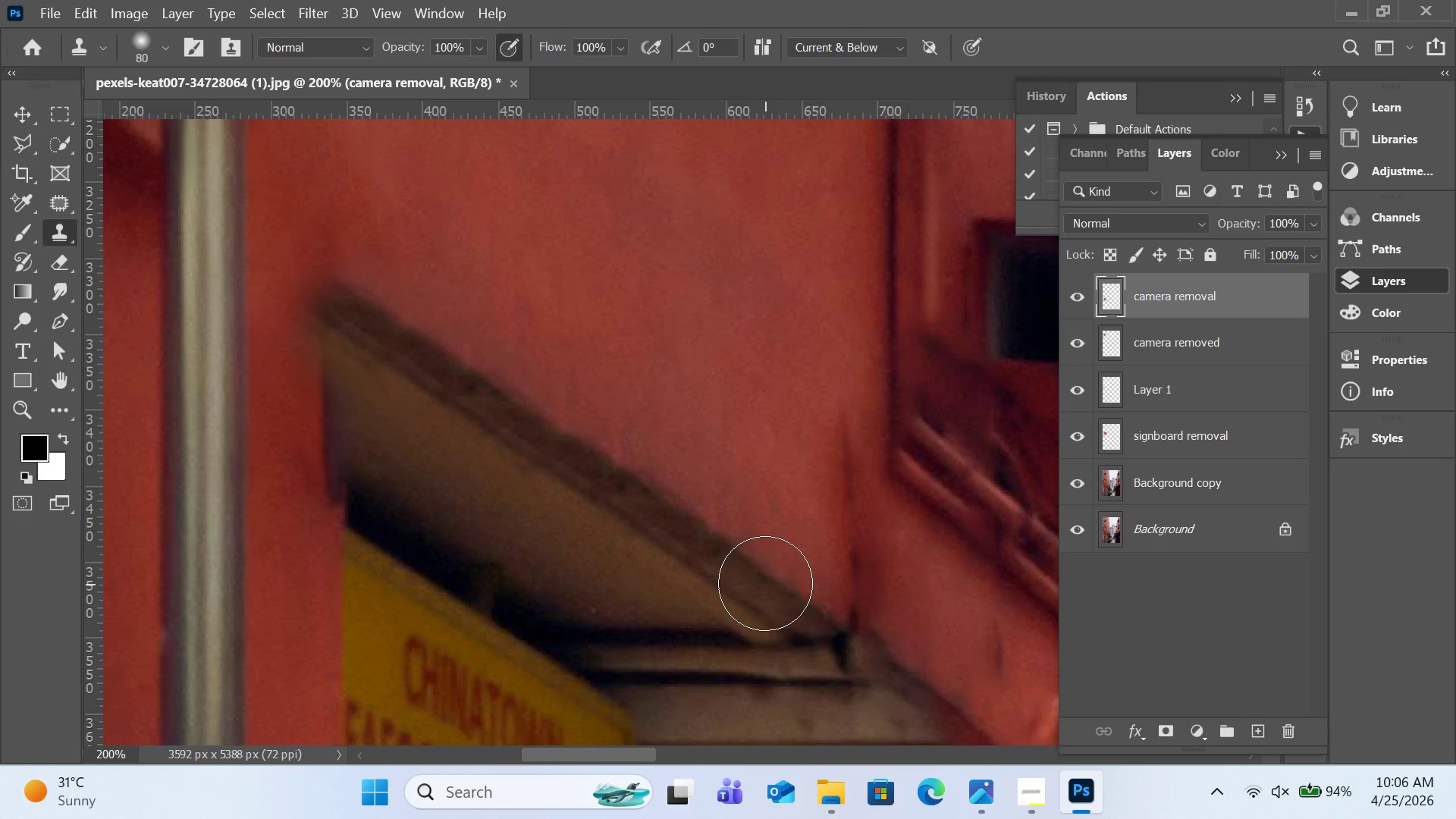 
scroll: coordinate [661, 557], scroll_direction: down, amount: 7.0
 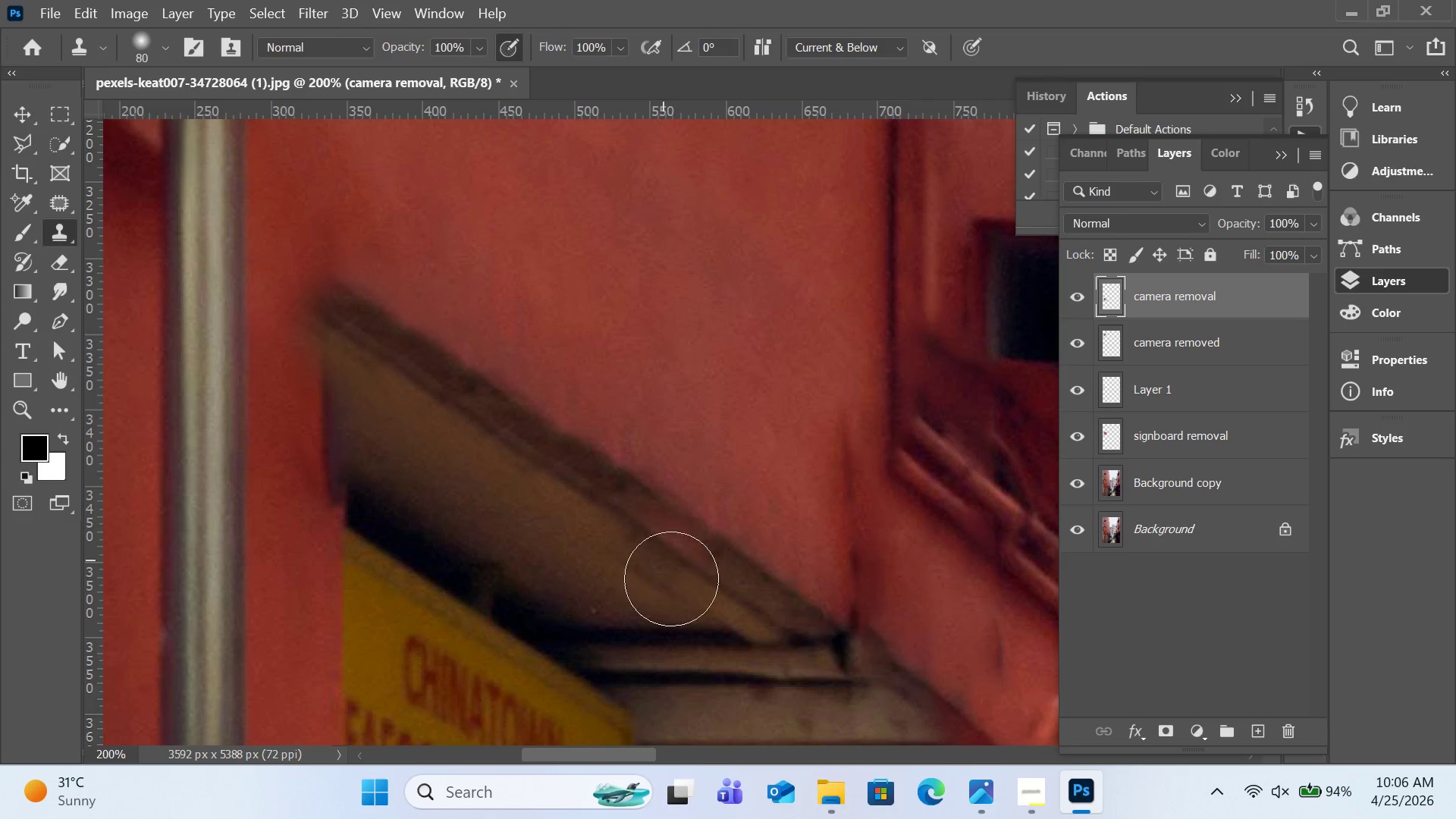 
left_click([768, 583])
 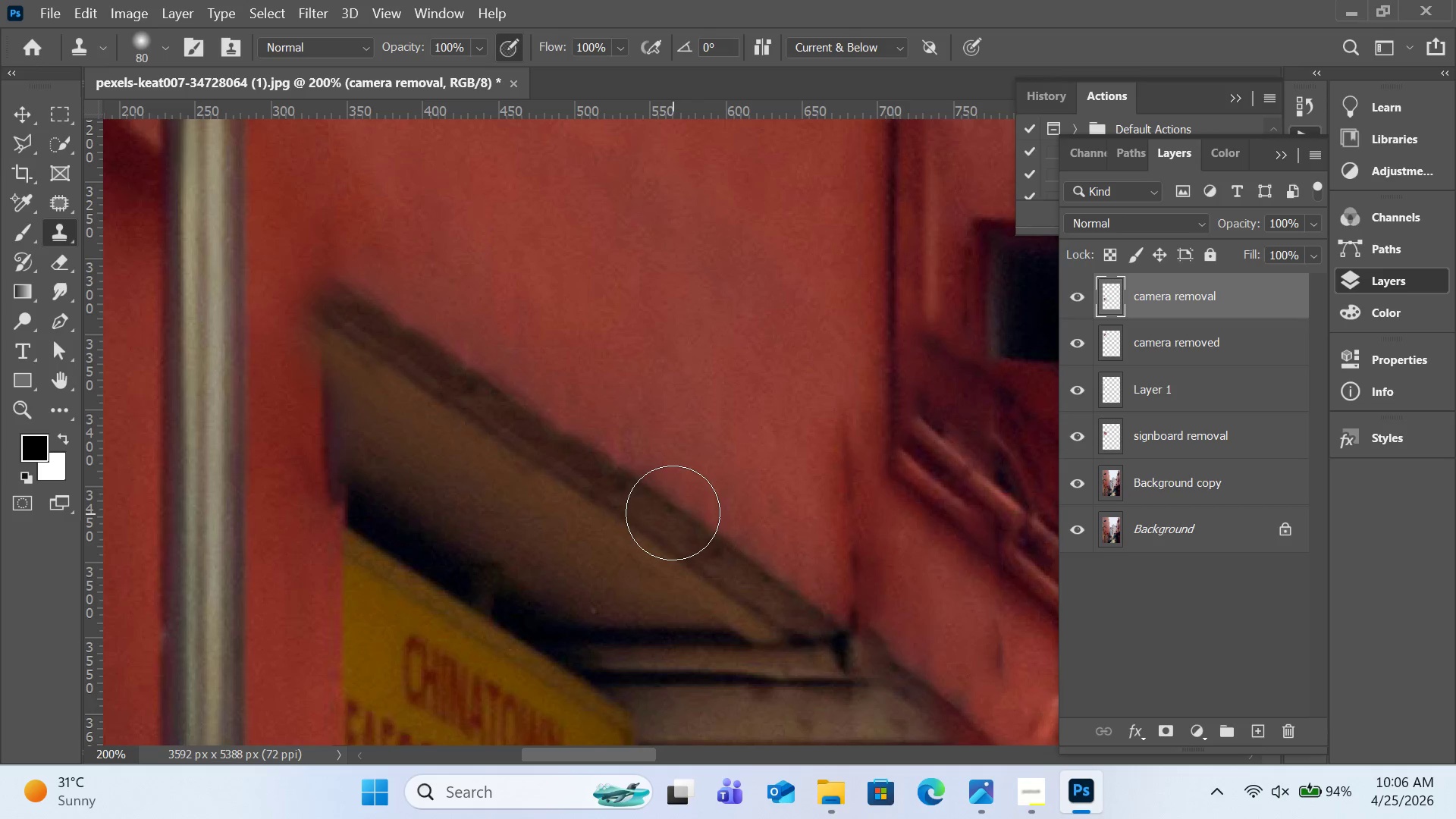 
wait(5.05)
 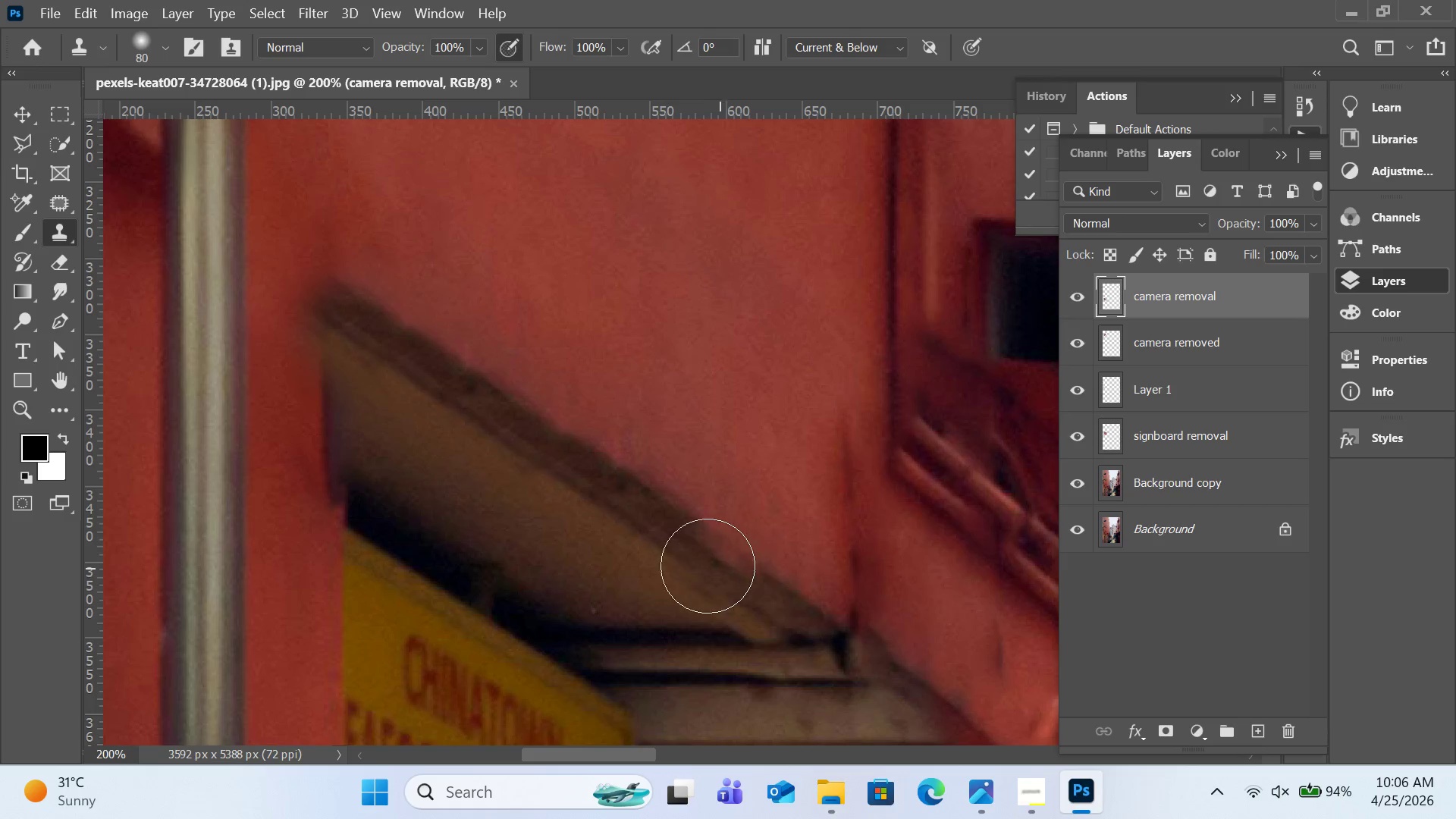 
left_click([673, 513])
 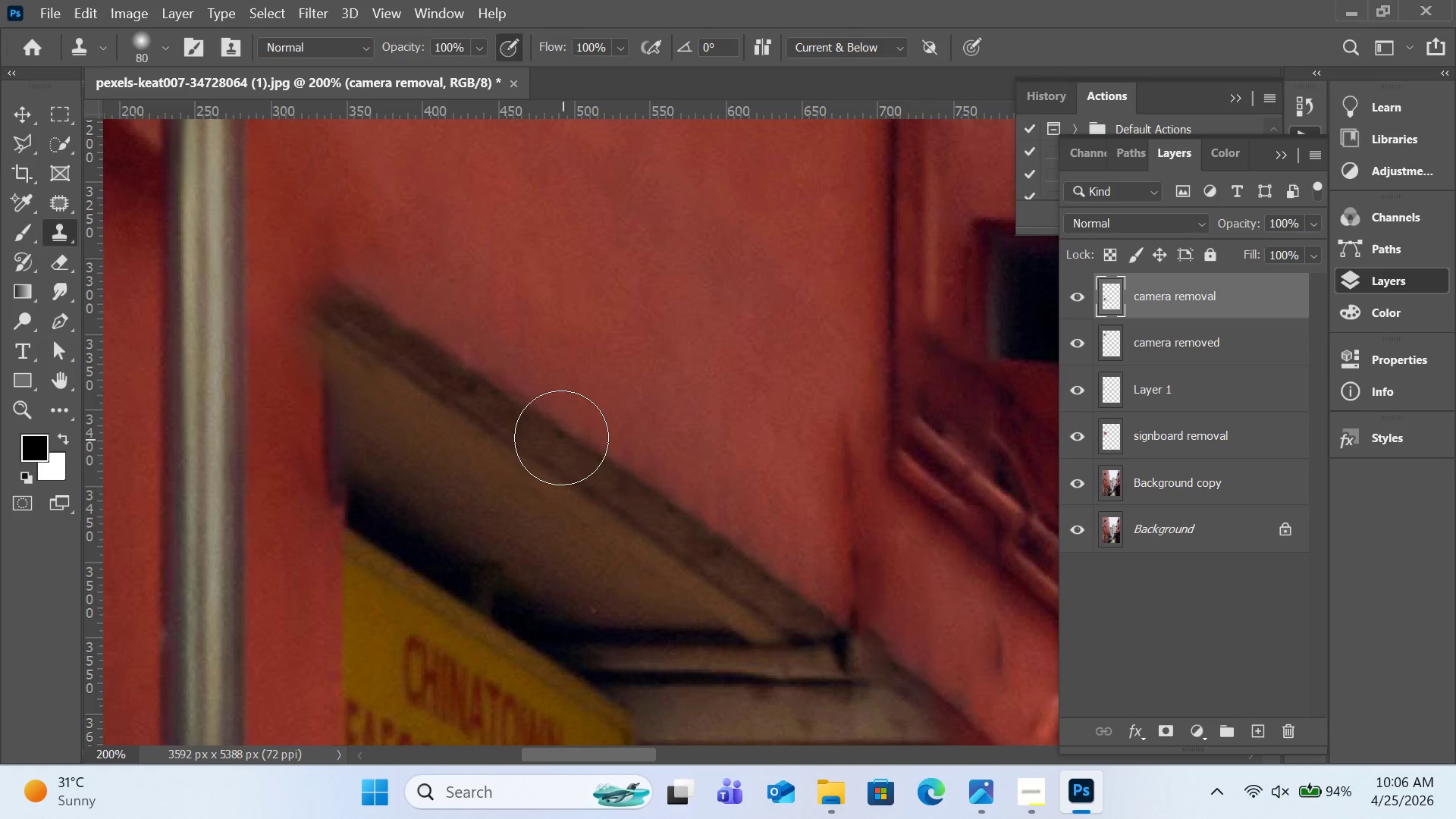 
wait(6.98)
 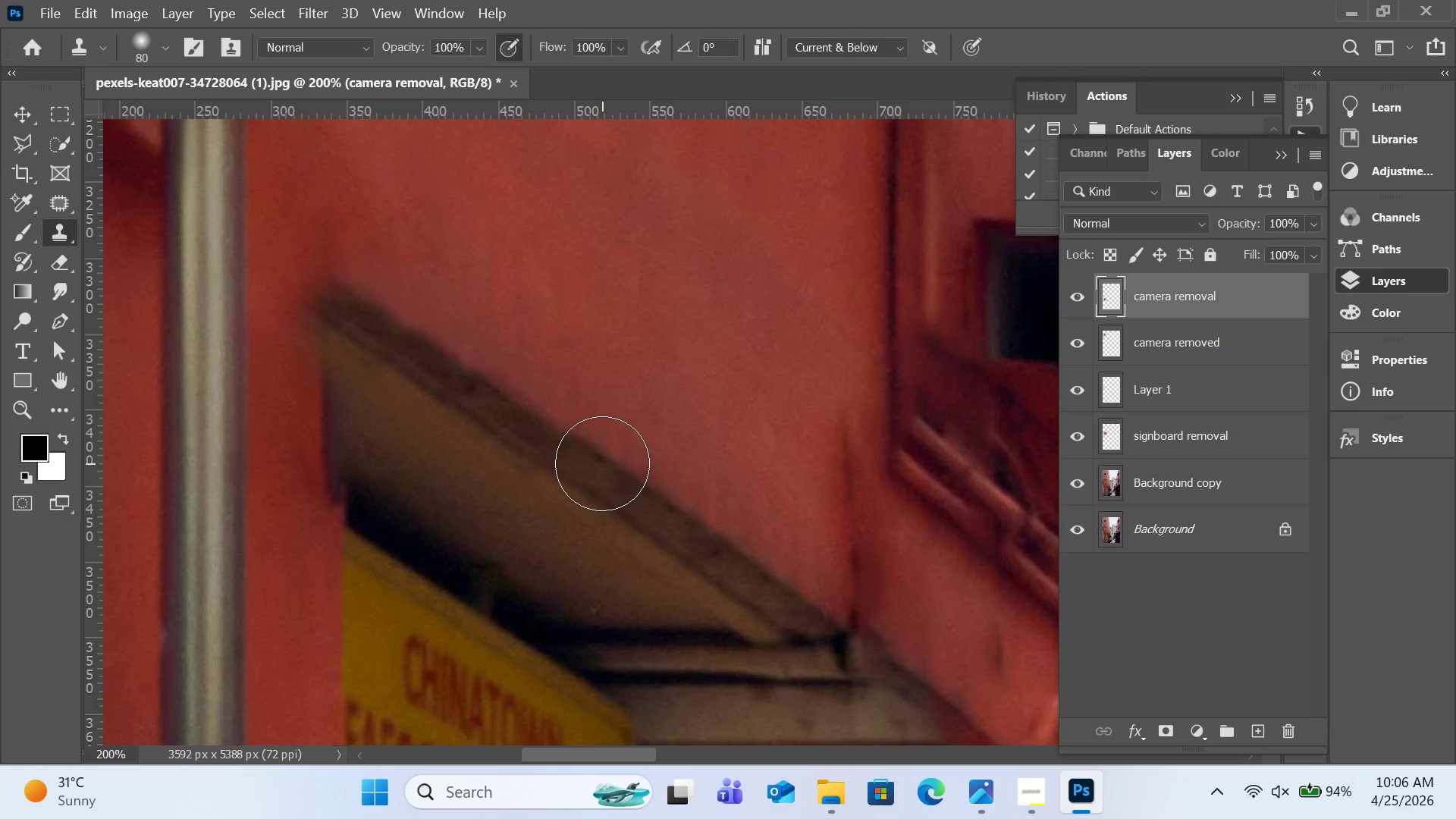 
left_click([553, 431])
 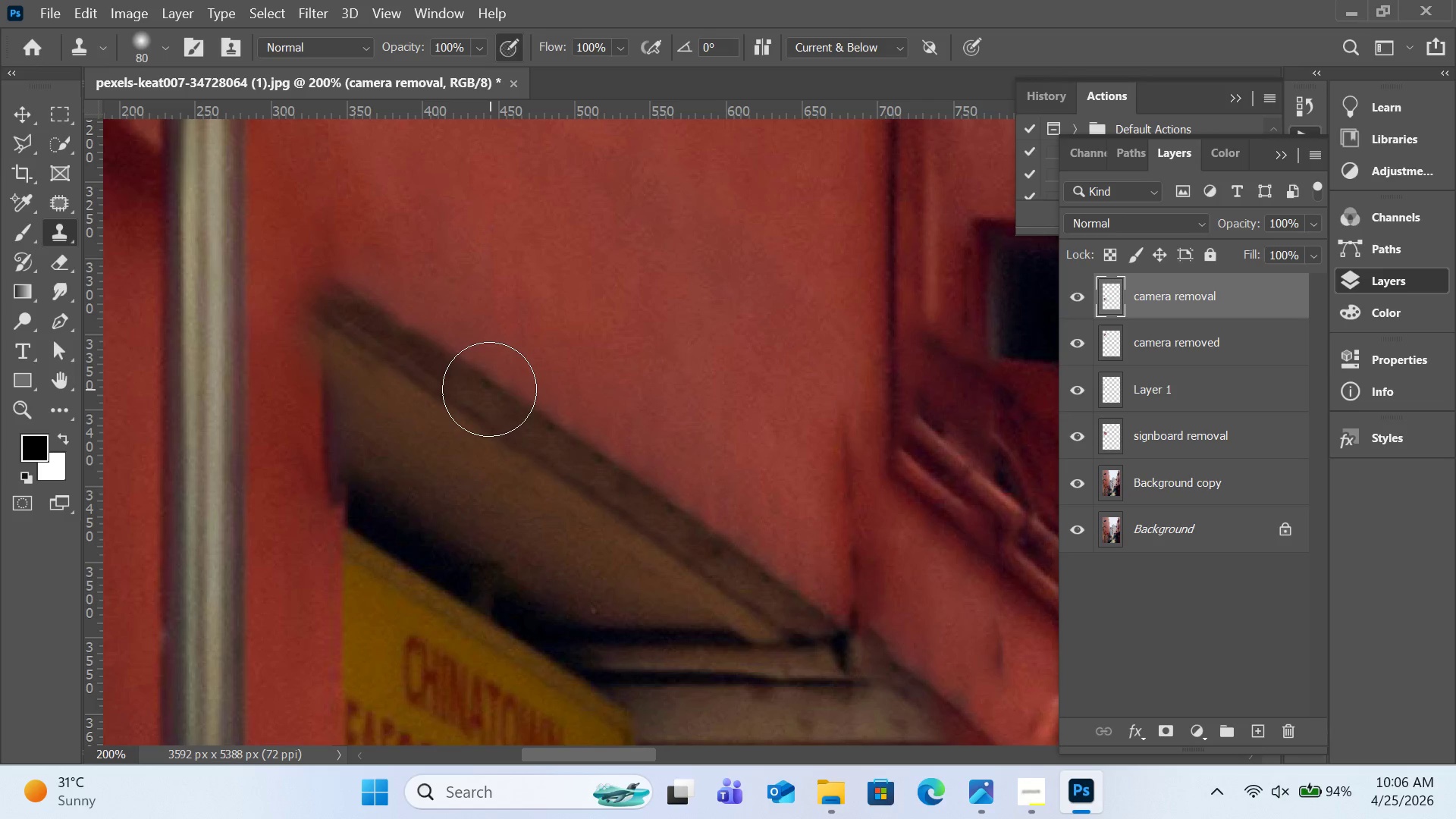 
left_click([489, 389])
 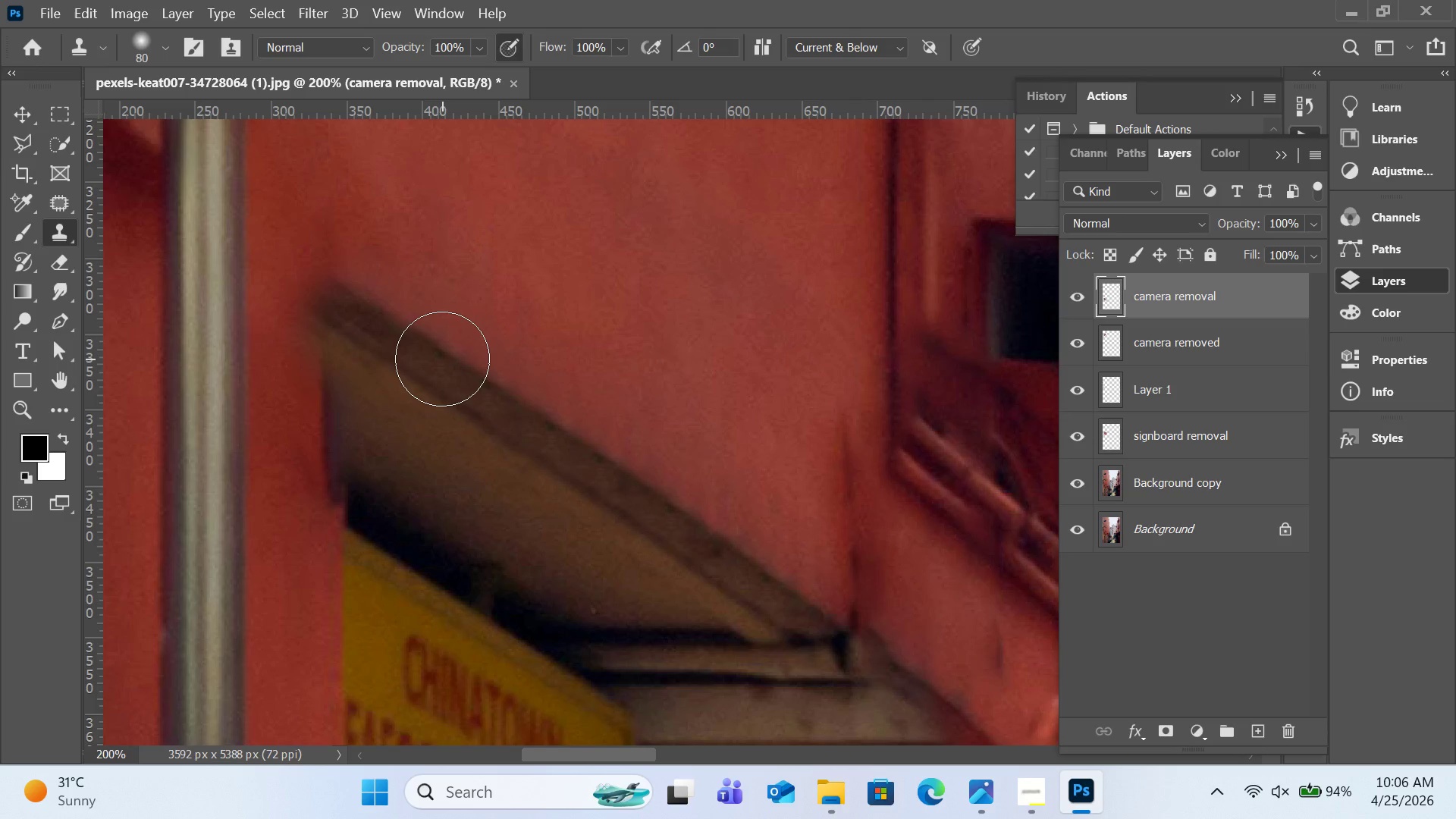 
left_click([442, 359])
 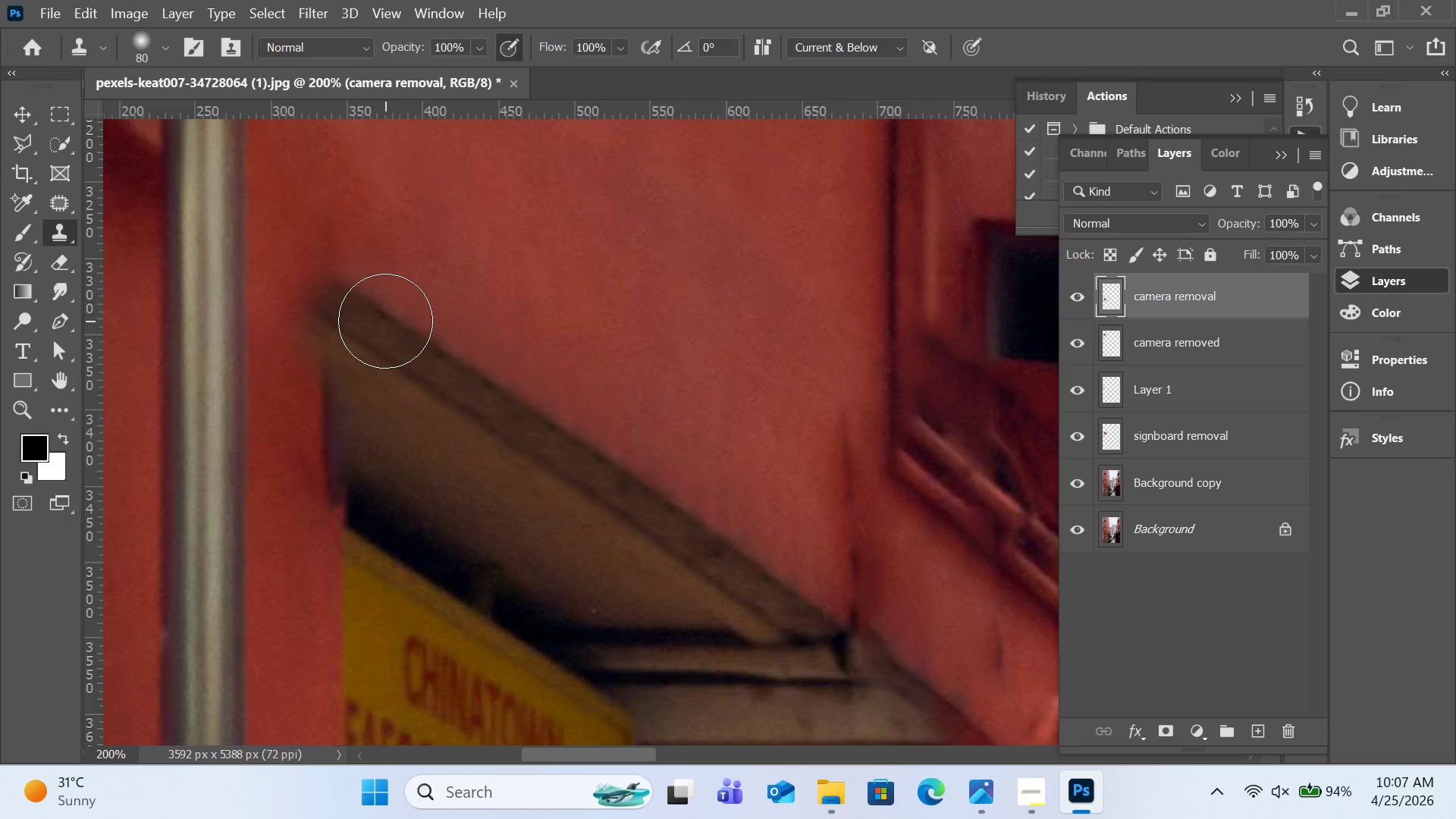 
left_click([385, 321])
 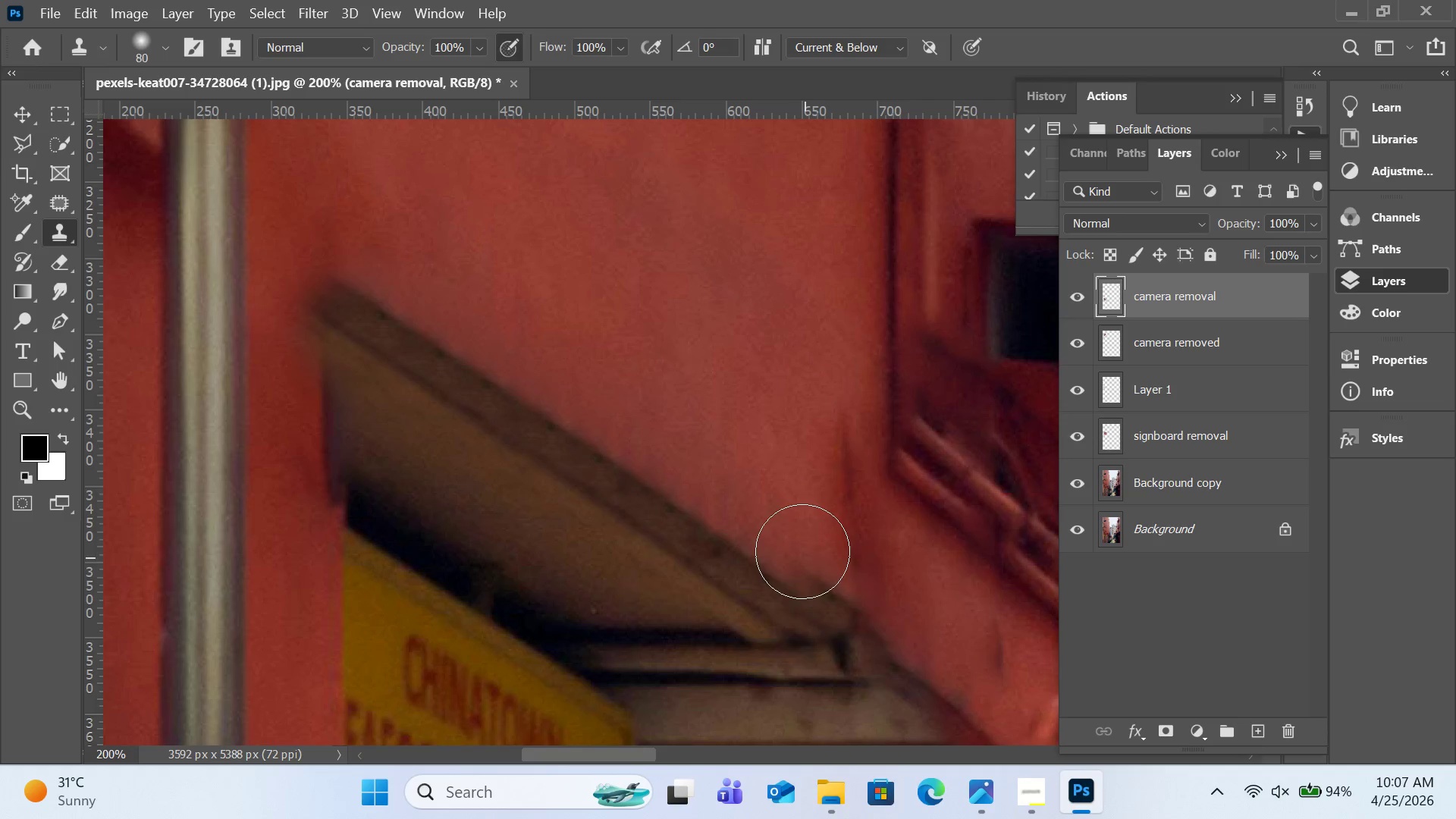 
key(Control+Equal)
 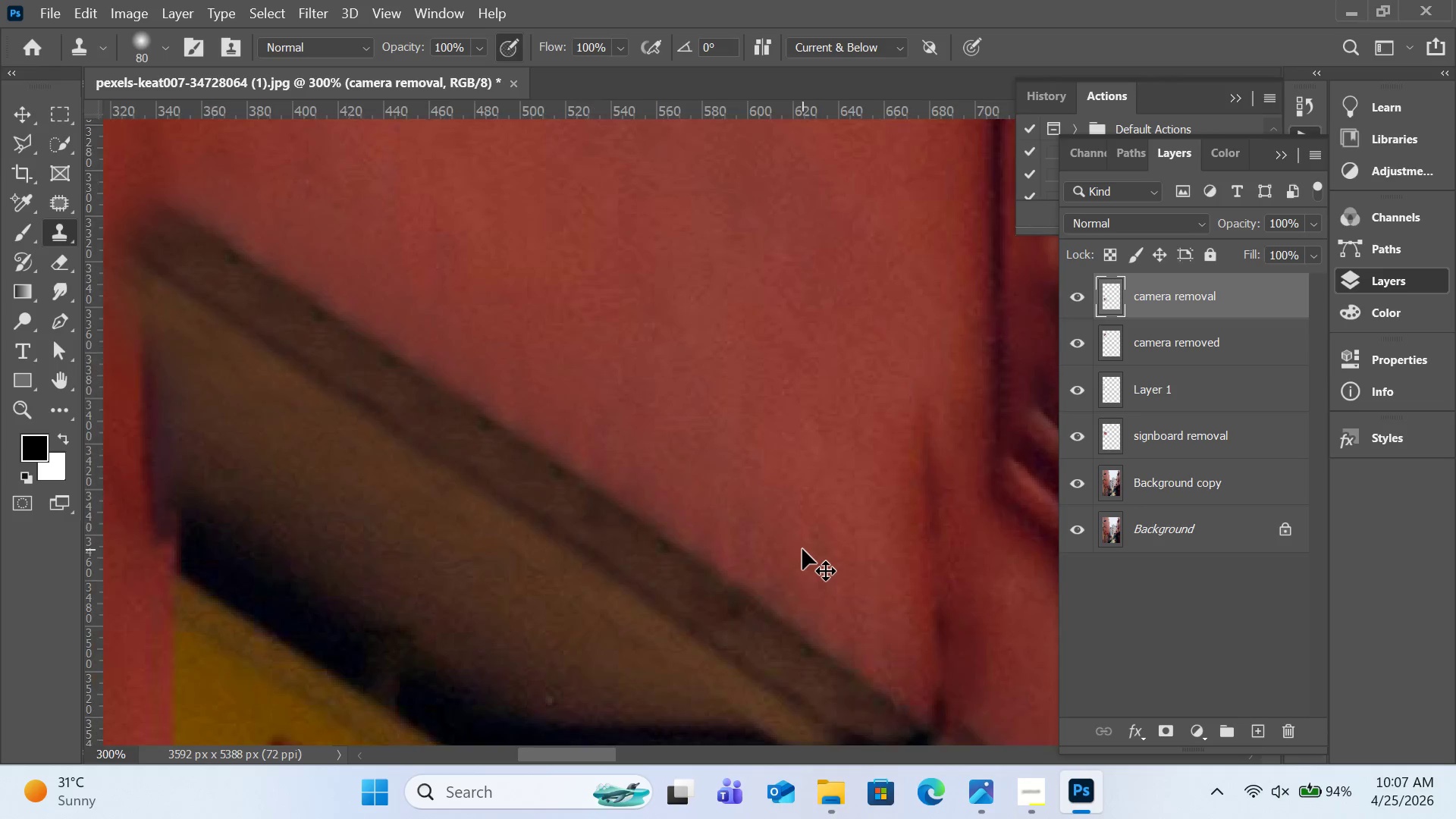 
key(Control+Equal)
 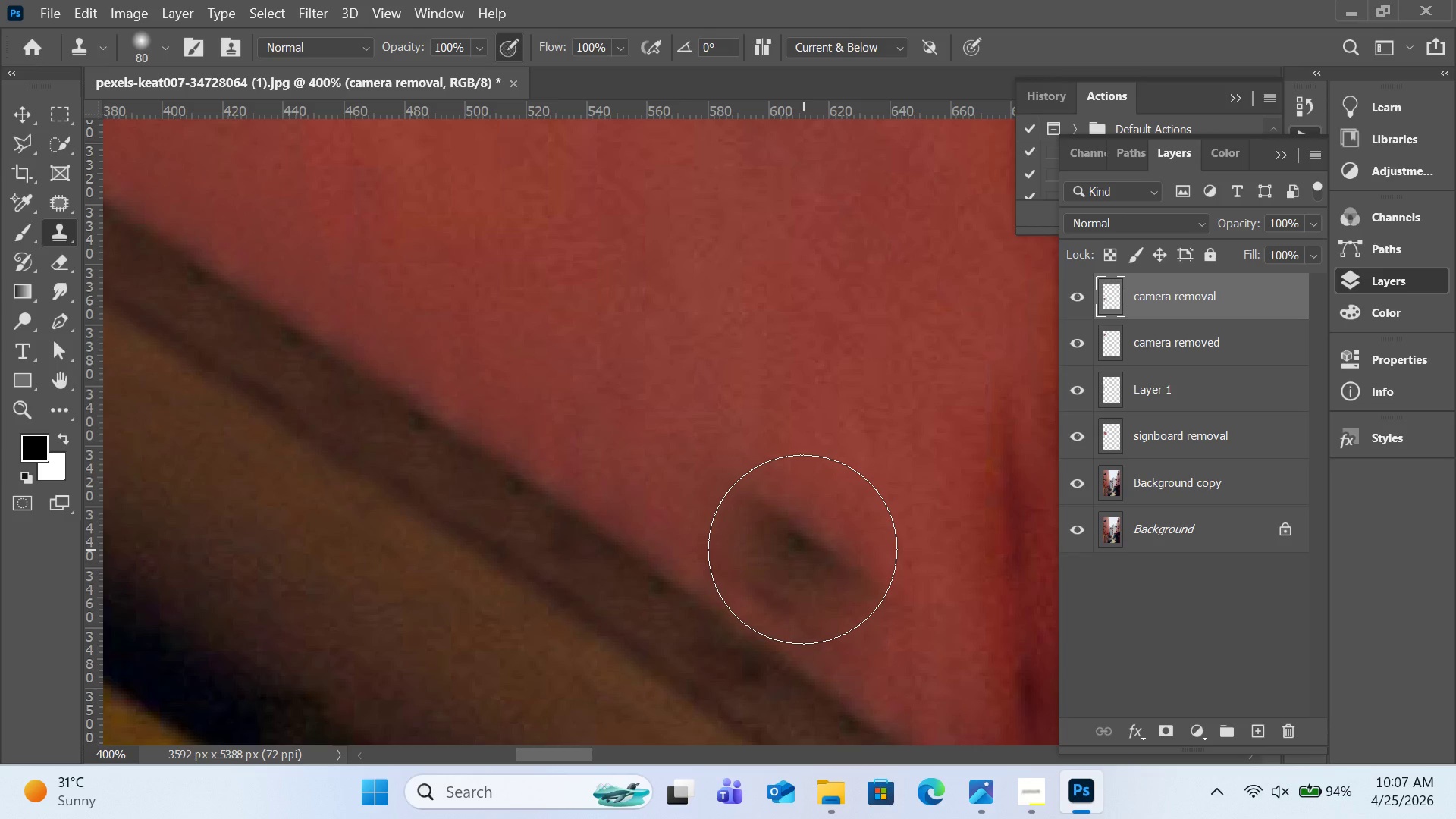 
key(BracketLeft)
 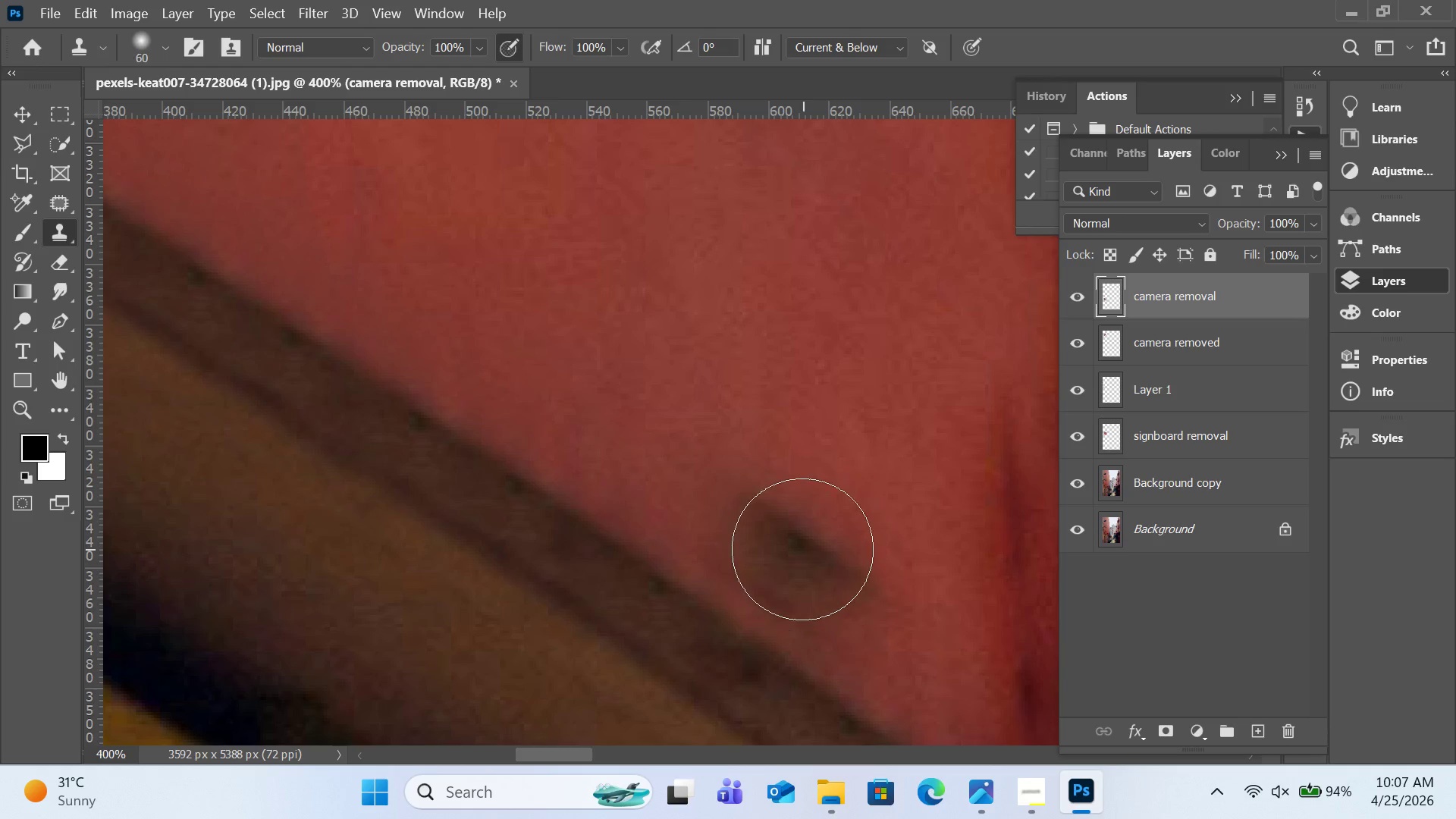 
key(BracketLeft)
 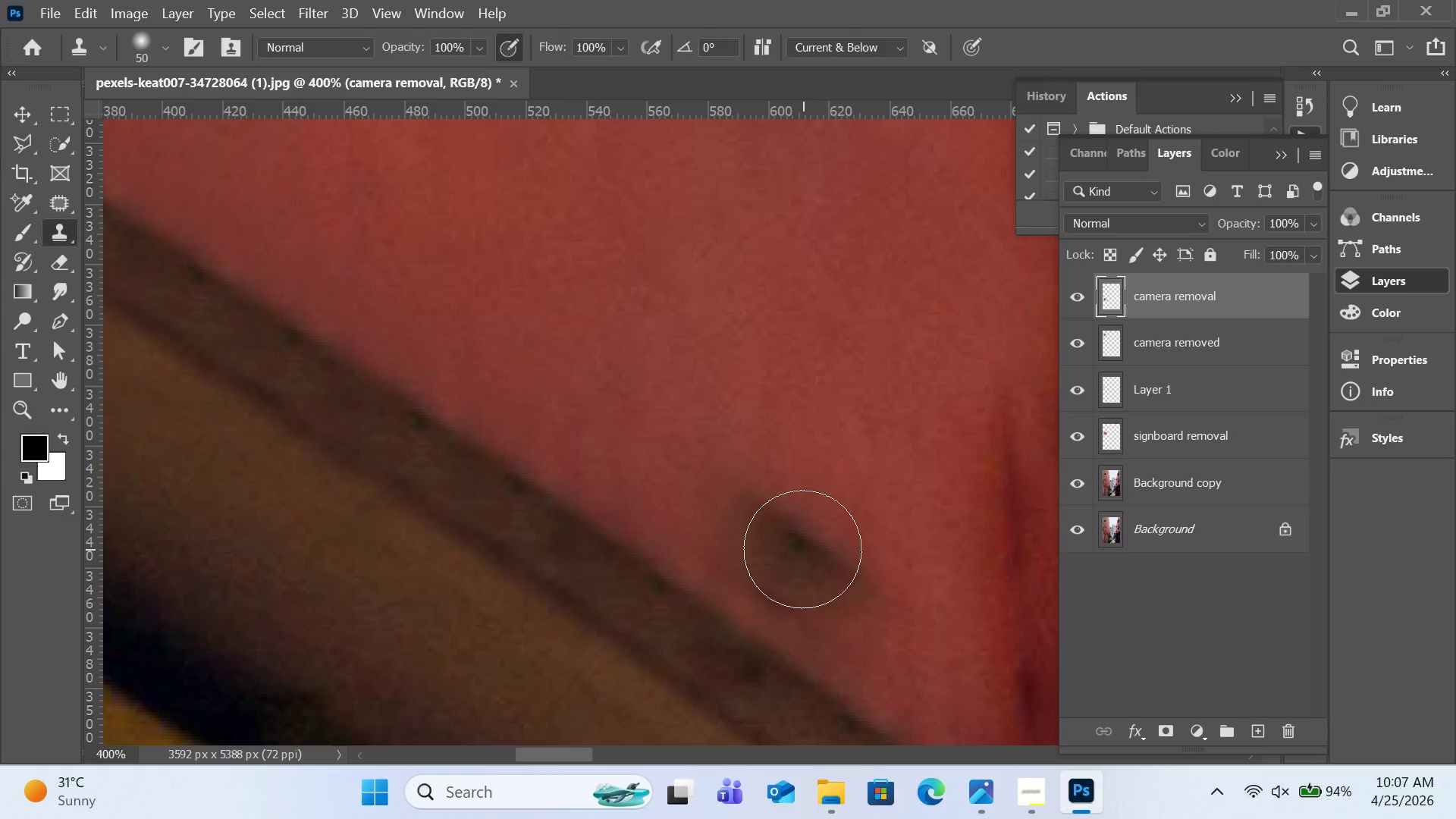 
key(BracketLeft)
 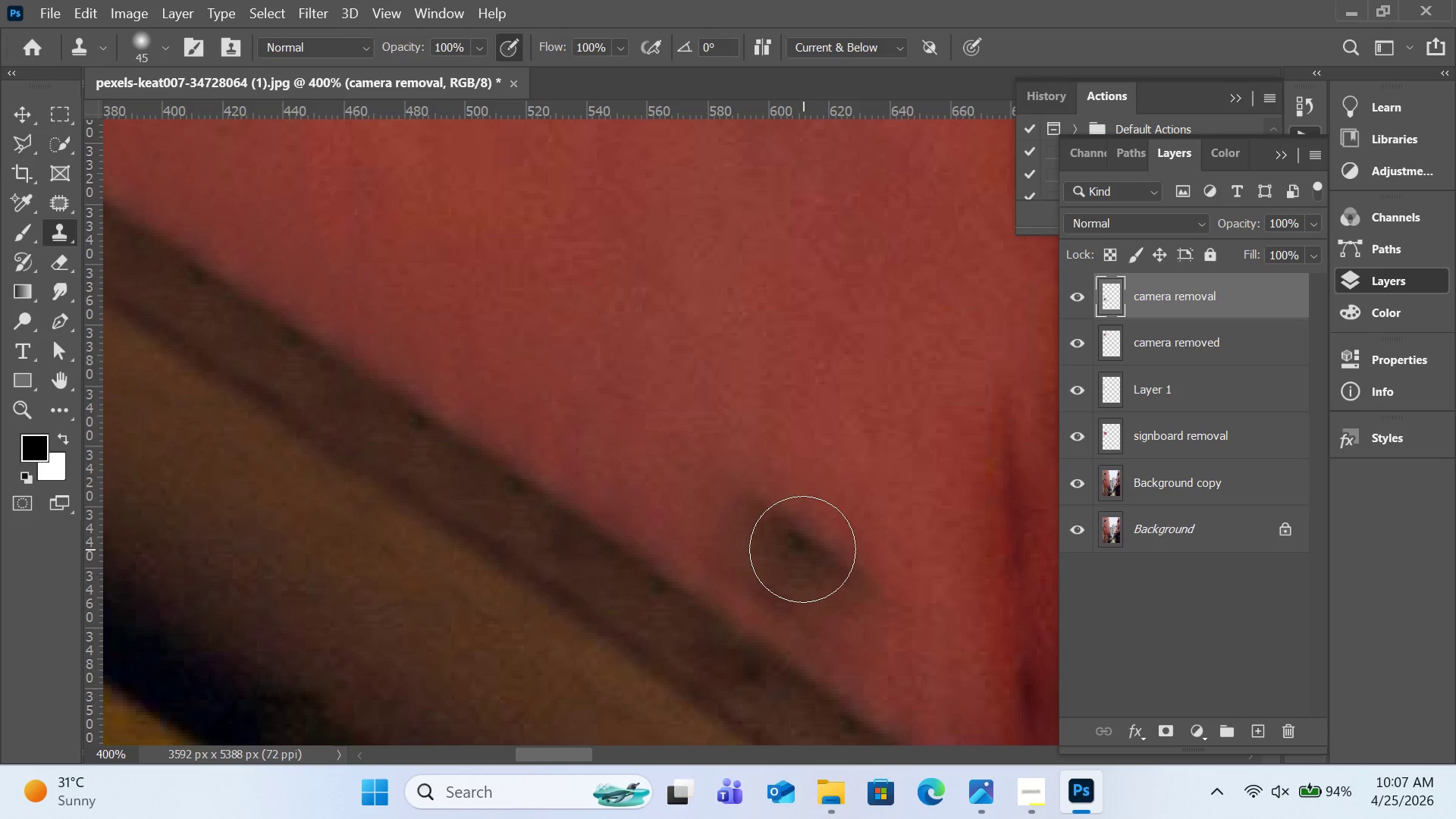 
key(BracketLeft)
 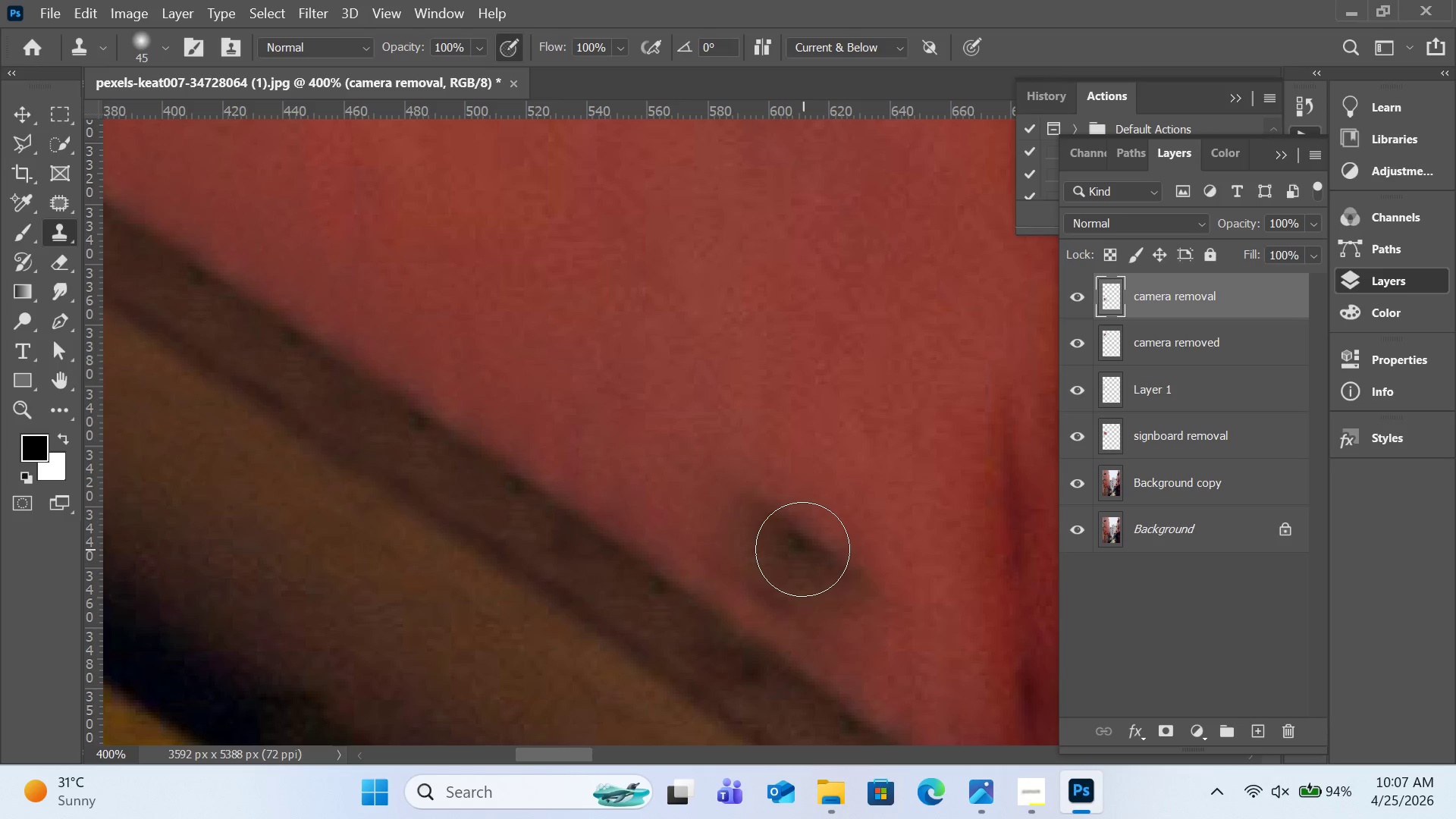 
key(BracketLeft)
 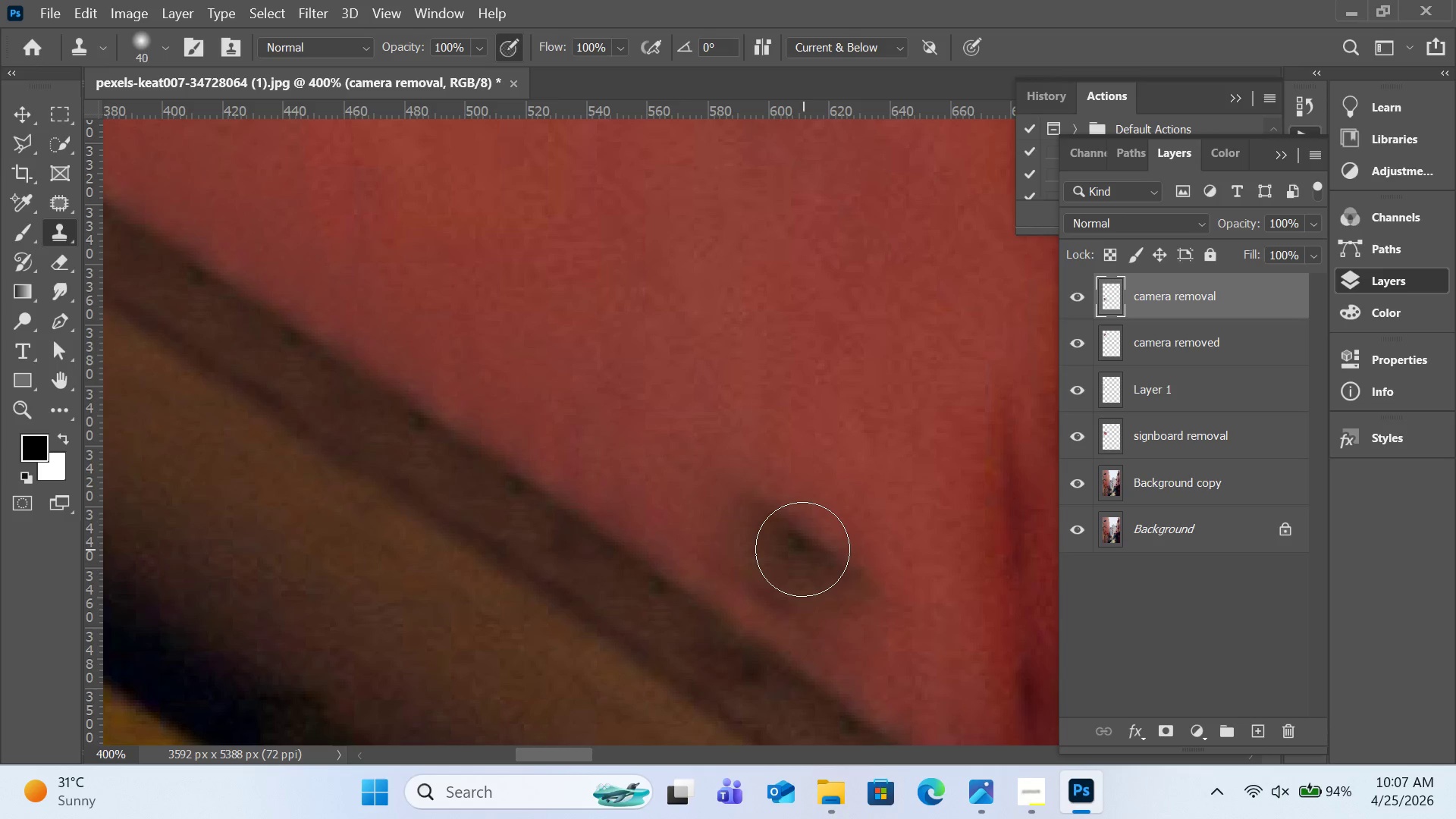 
key(BracketLeft)
 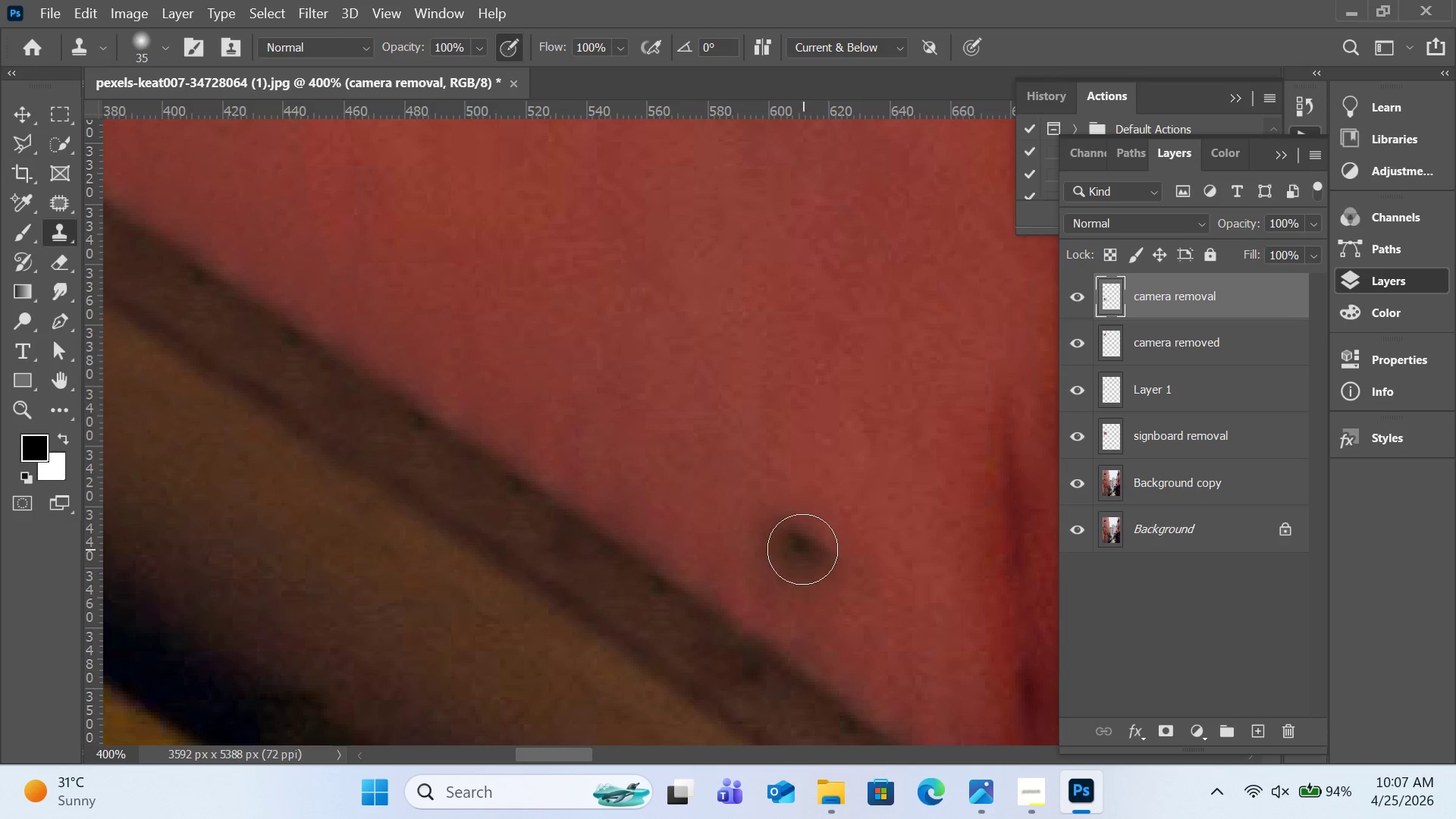 
key(BracketLeft)
 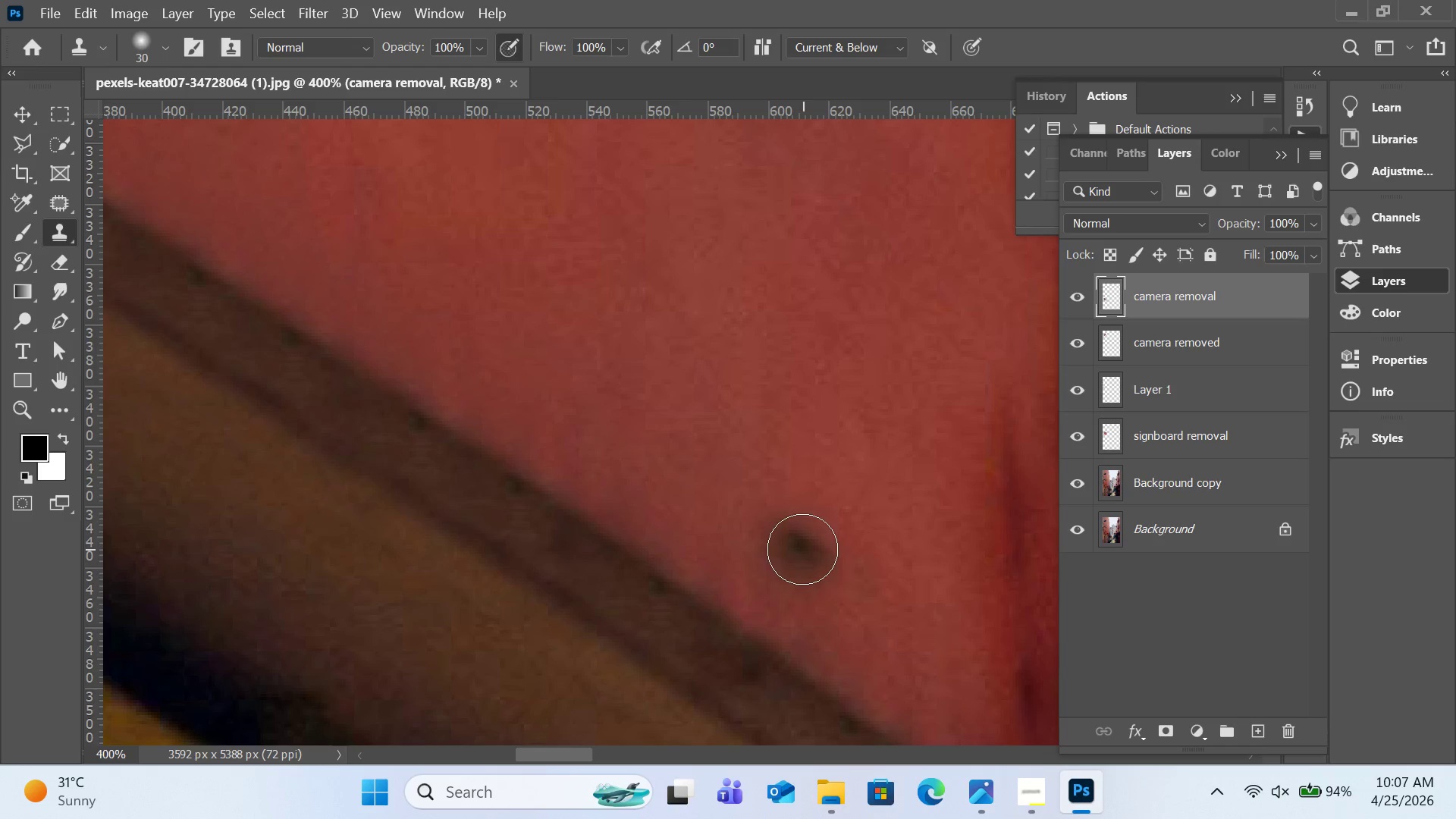 
key(BracketLeft)
 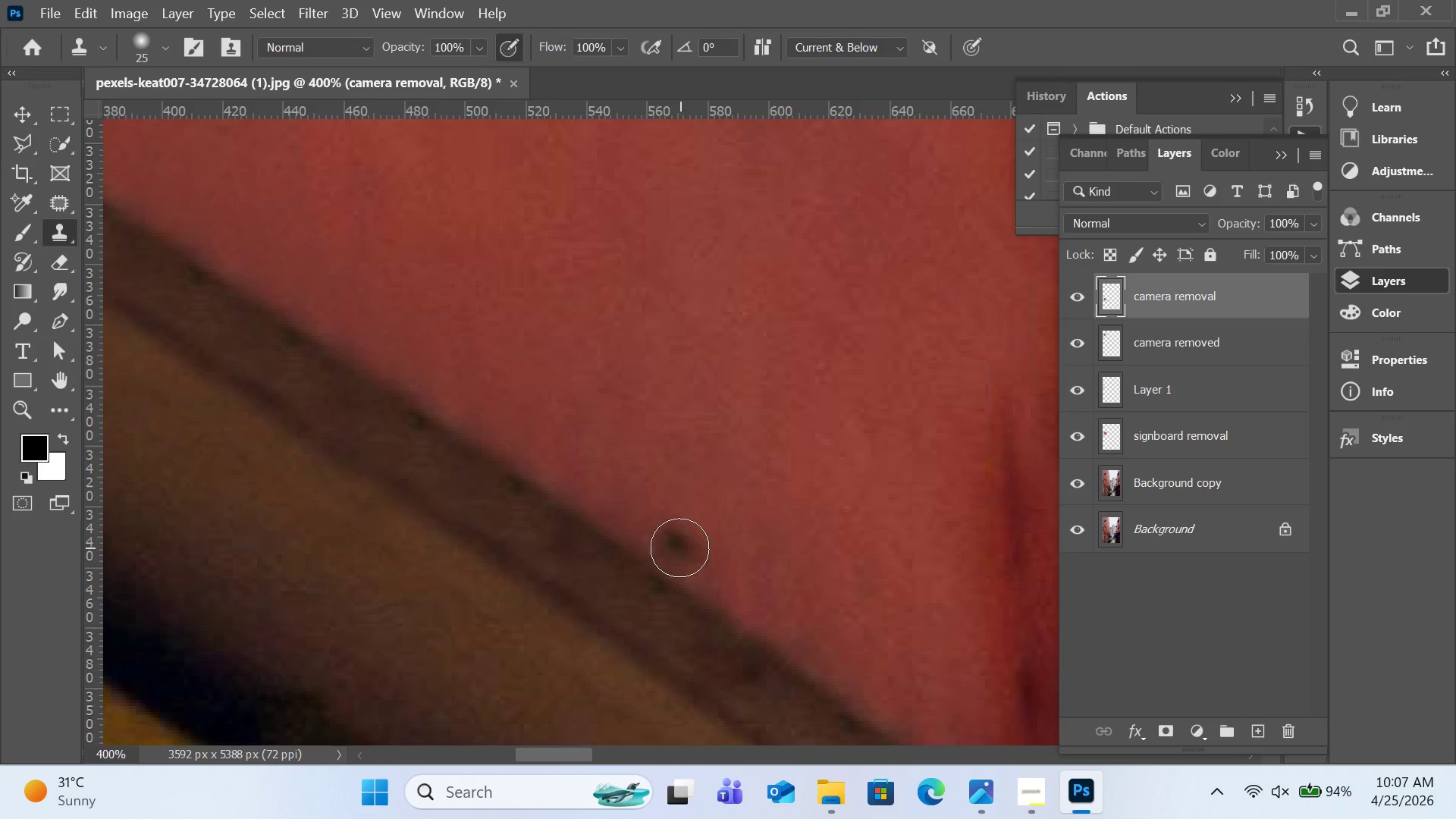 
hold_key(key=AltLeft, duration=2.19)
left_click([524, 484])
 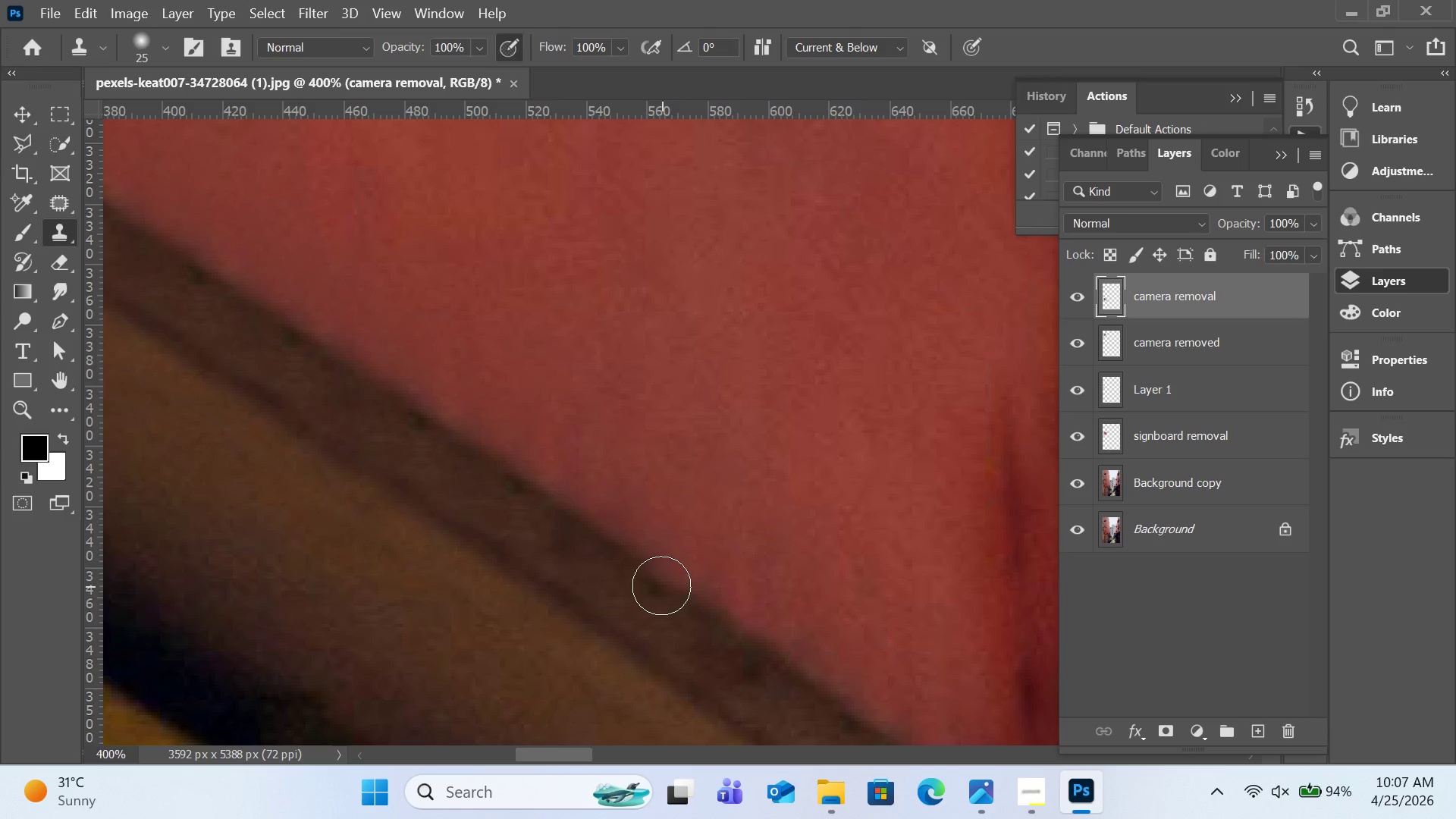 
scroll: coordinate [699, 517], scroll_direction: down, amount: 9.0
 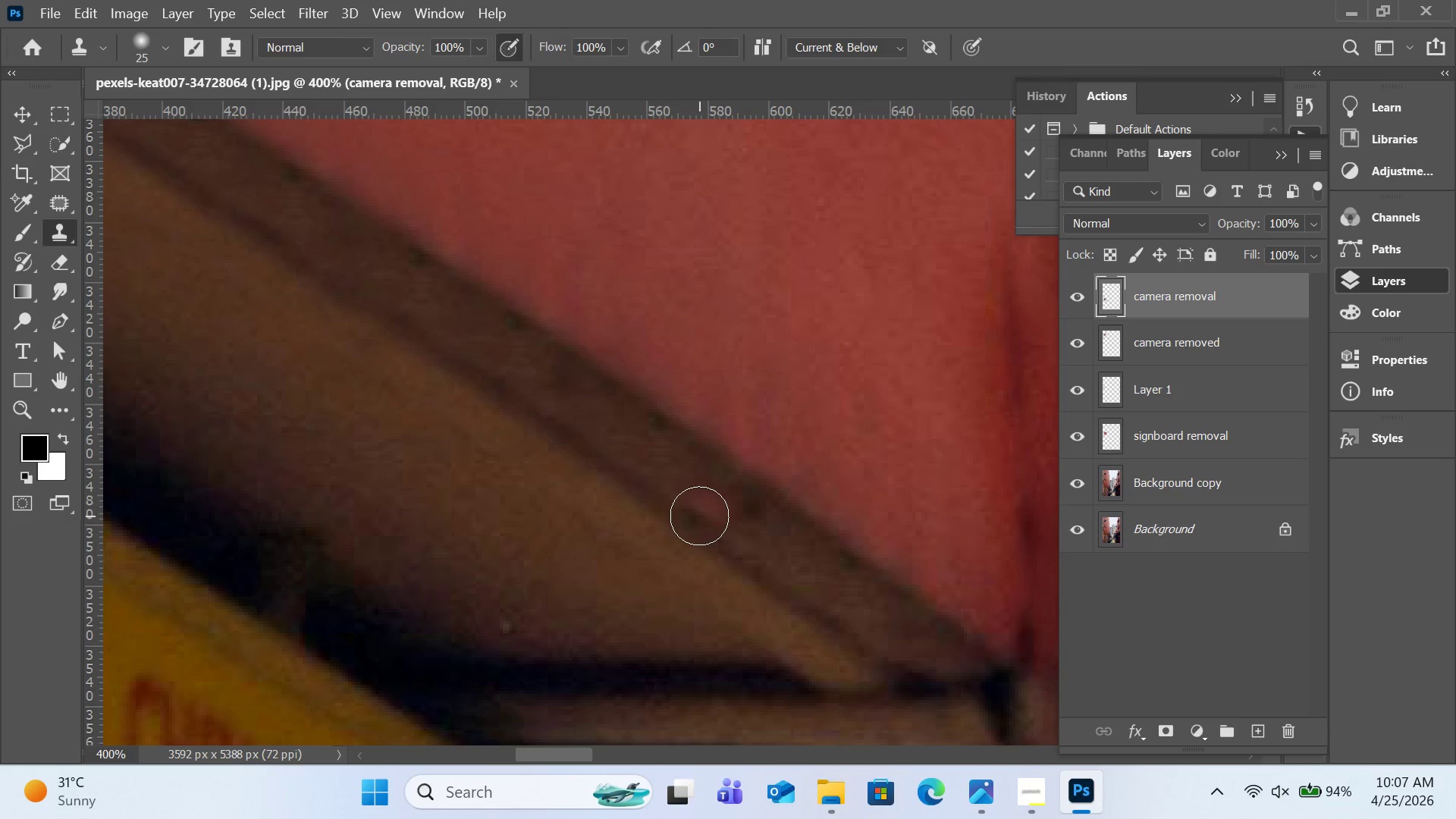 
hold_key(key=AltLeft, duration=1.73)
 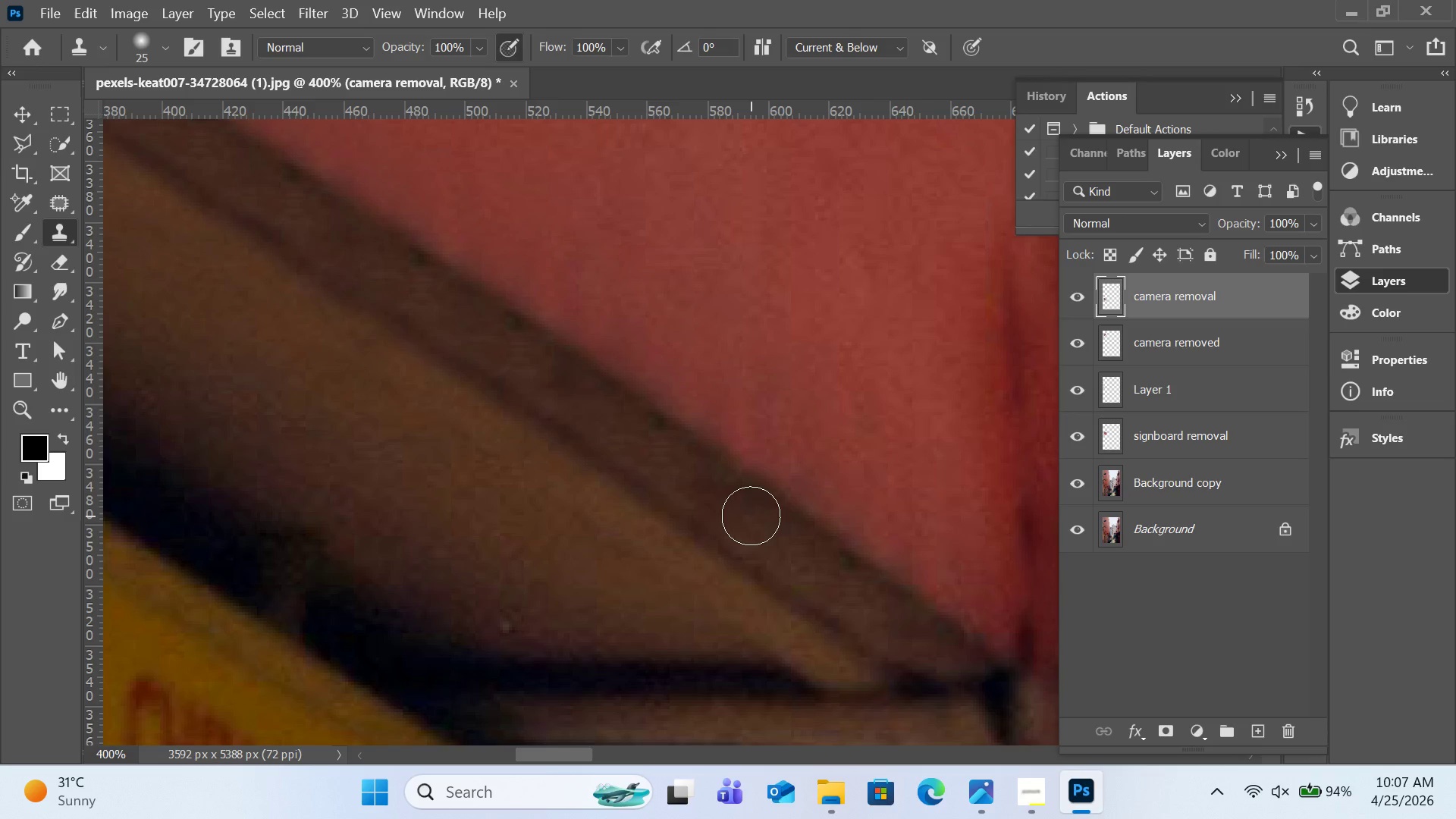 
left_click([751, 516])
 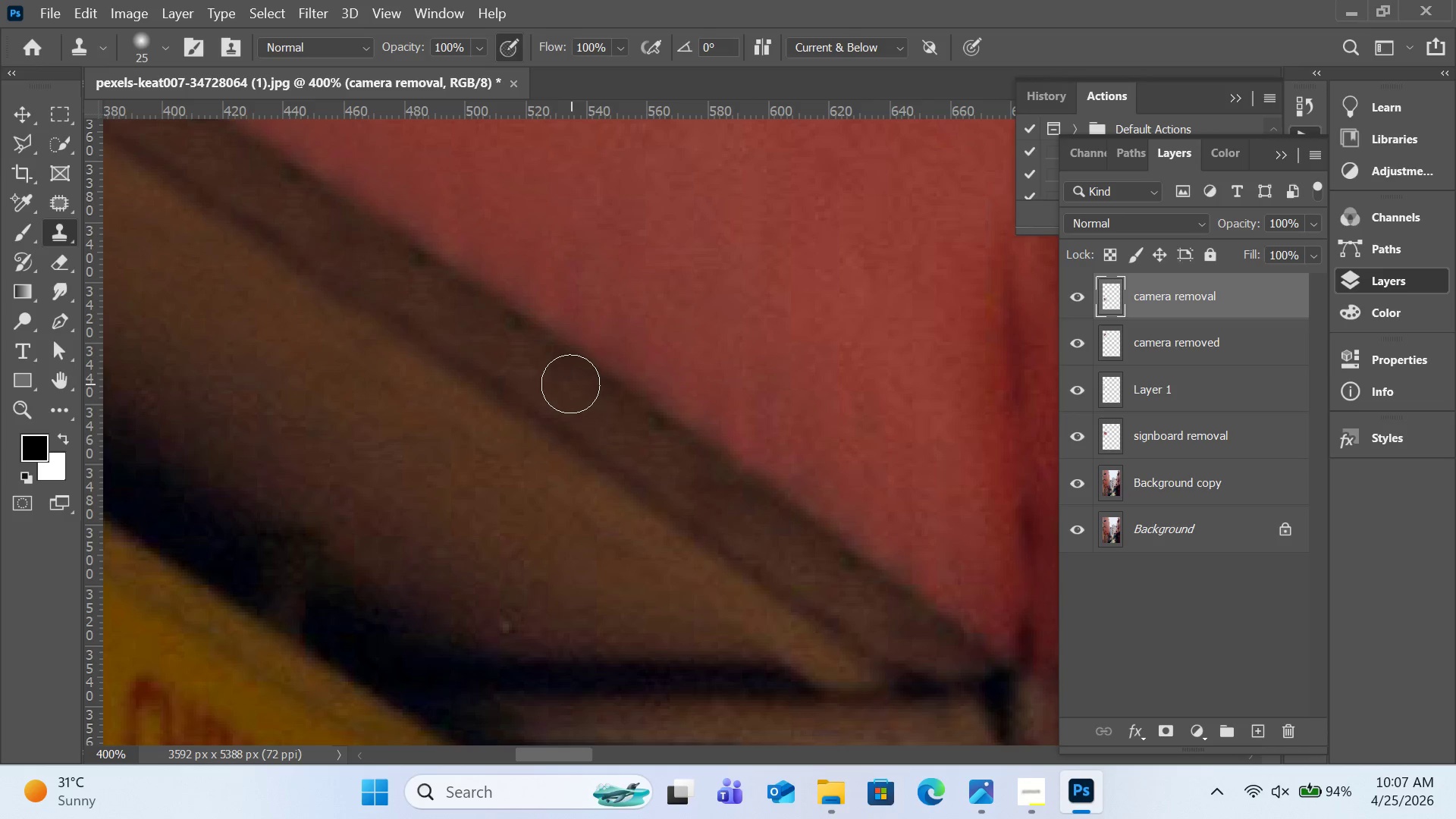 
left_click([570, 384])
 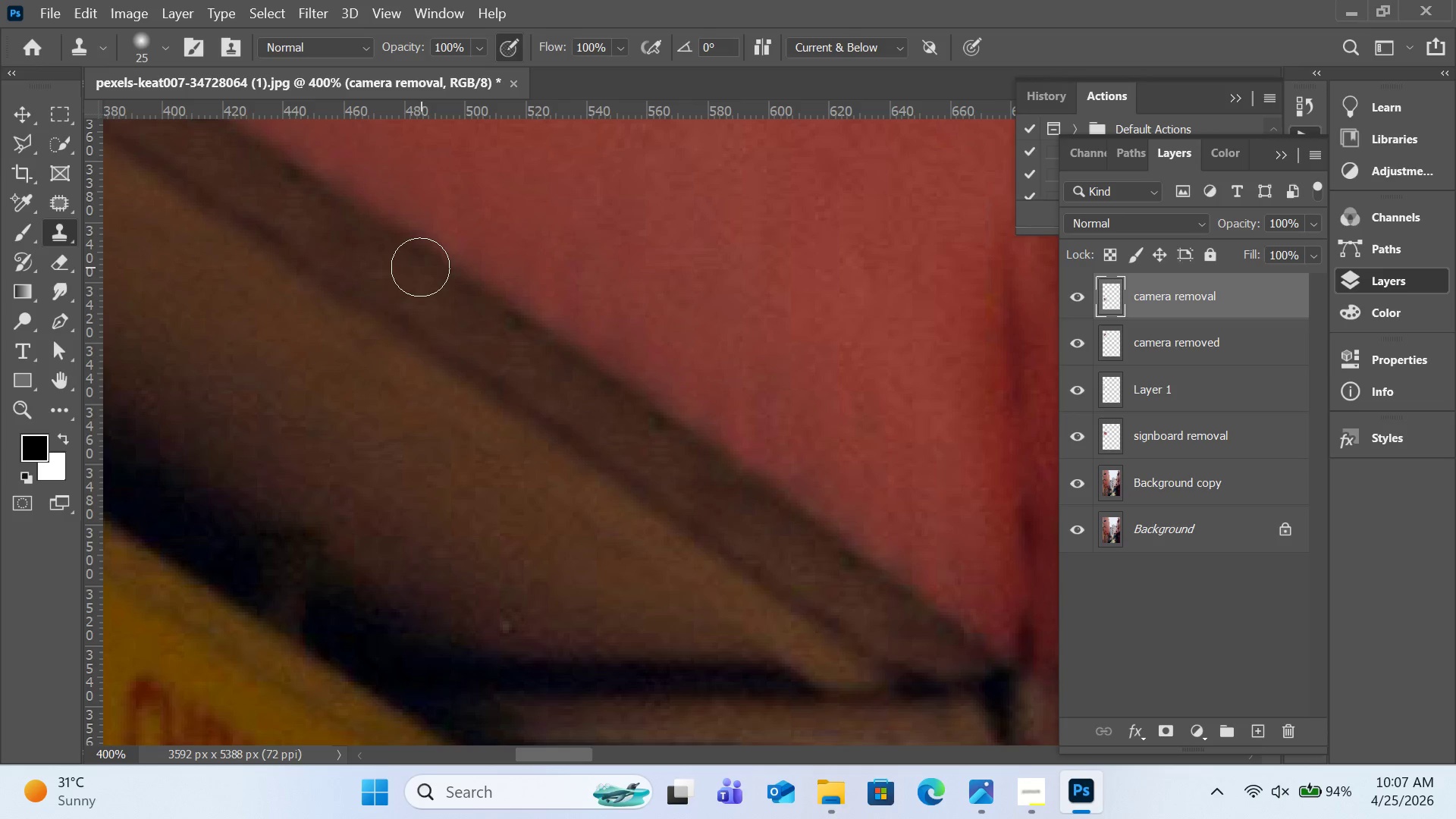 
hold_key(key=AltLeft, duration=0.83)
left_click([472, 288])
 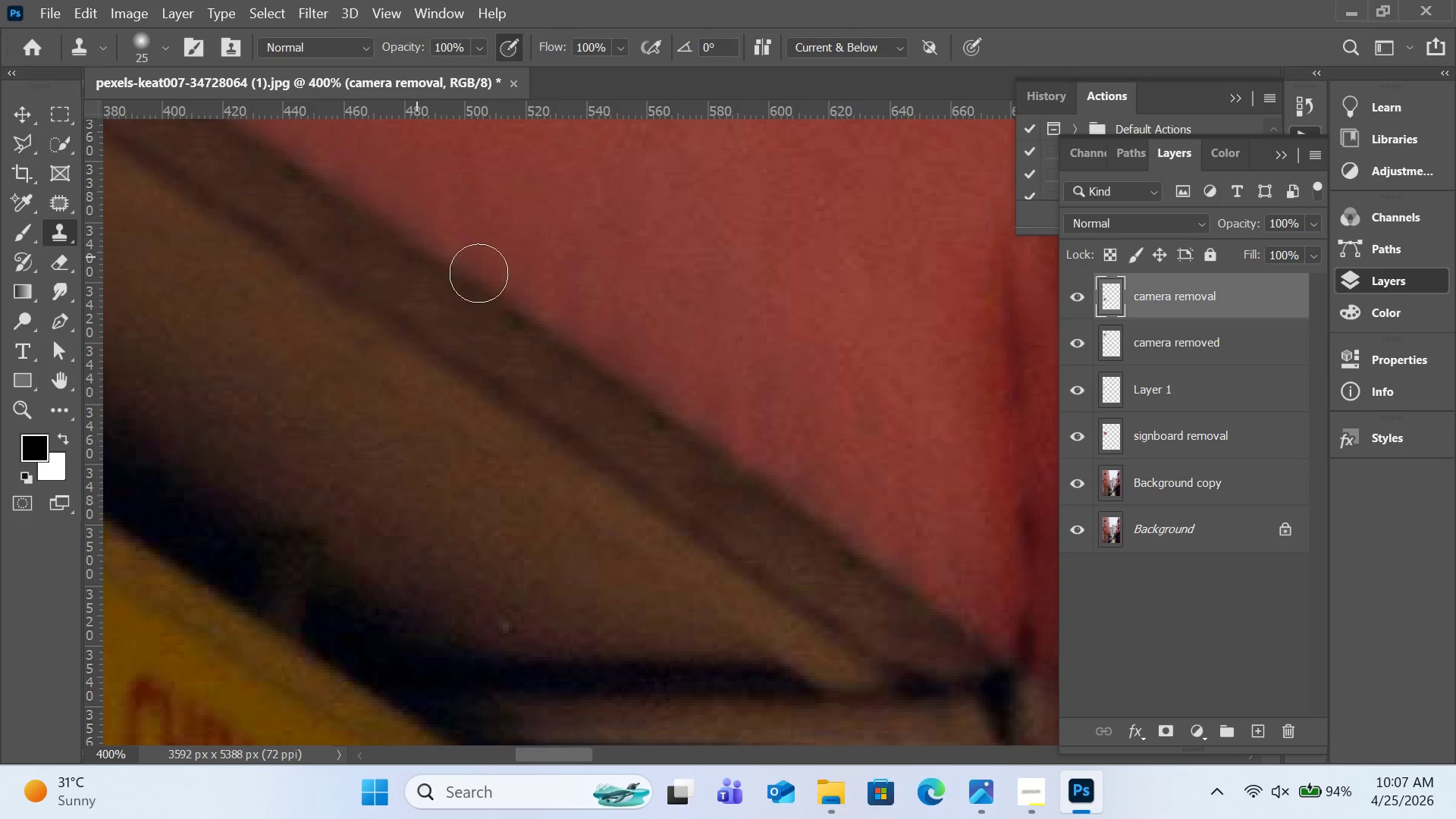 
scroll: coordinate [734, 469], scroll_direction: up, amount: 9.0
 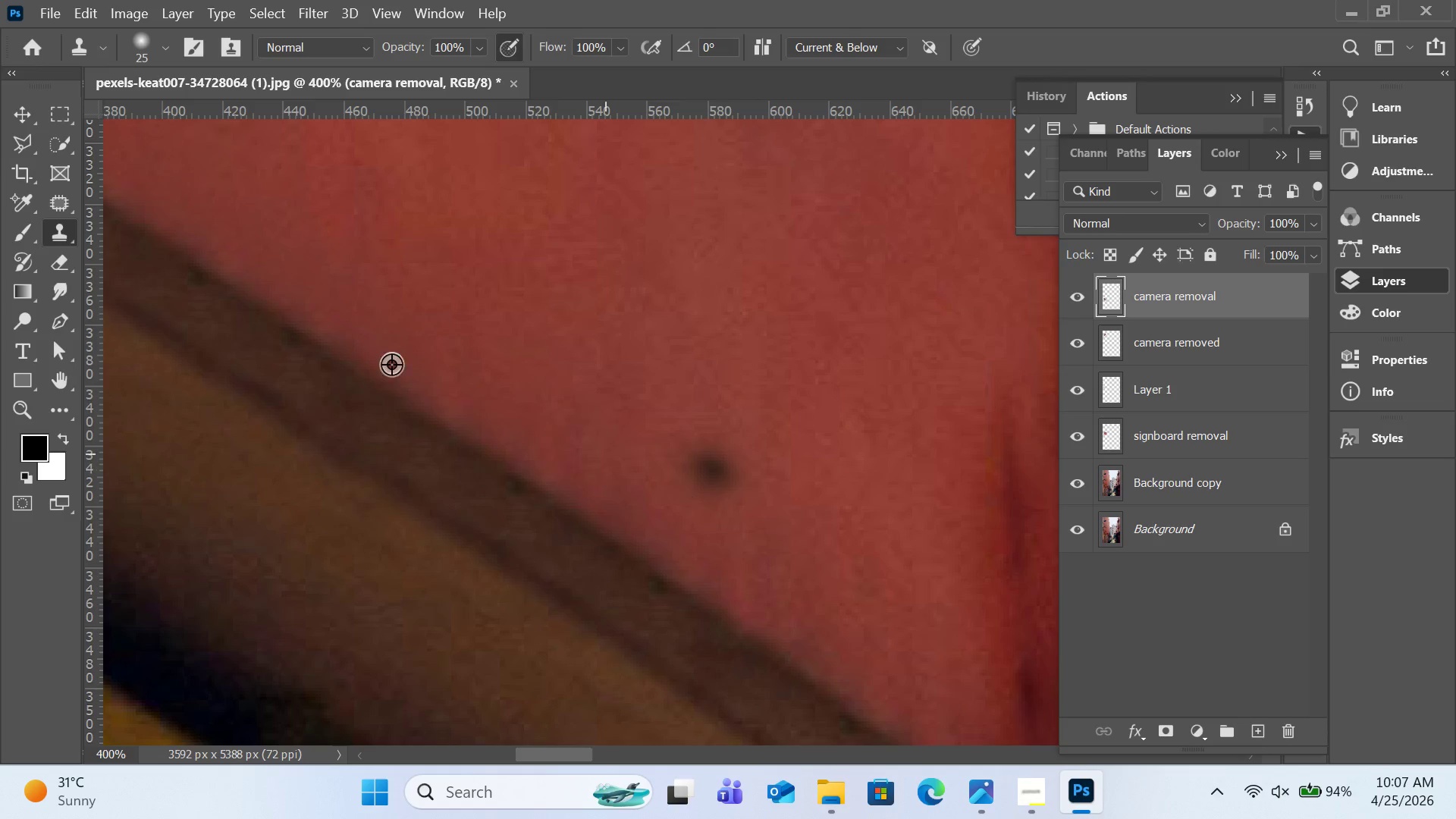 
hold_key(key=AltLeft, duration=1.95)
left_click([263, 310])
 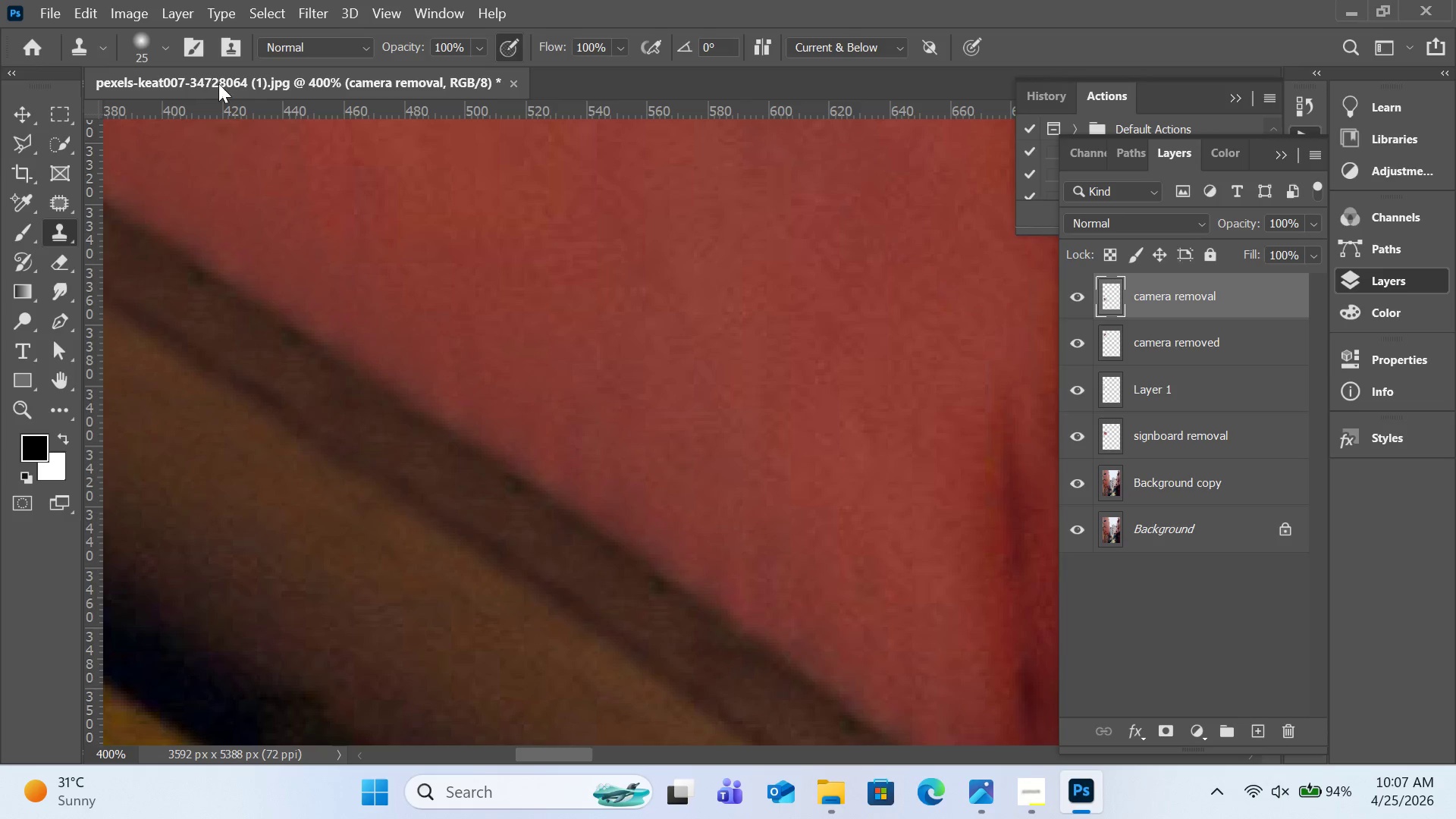 
left_click([299, 52])
 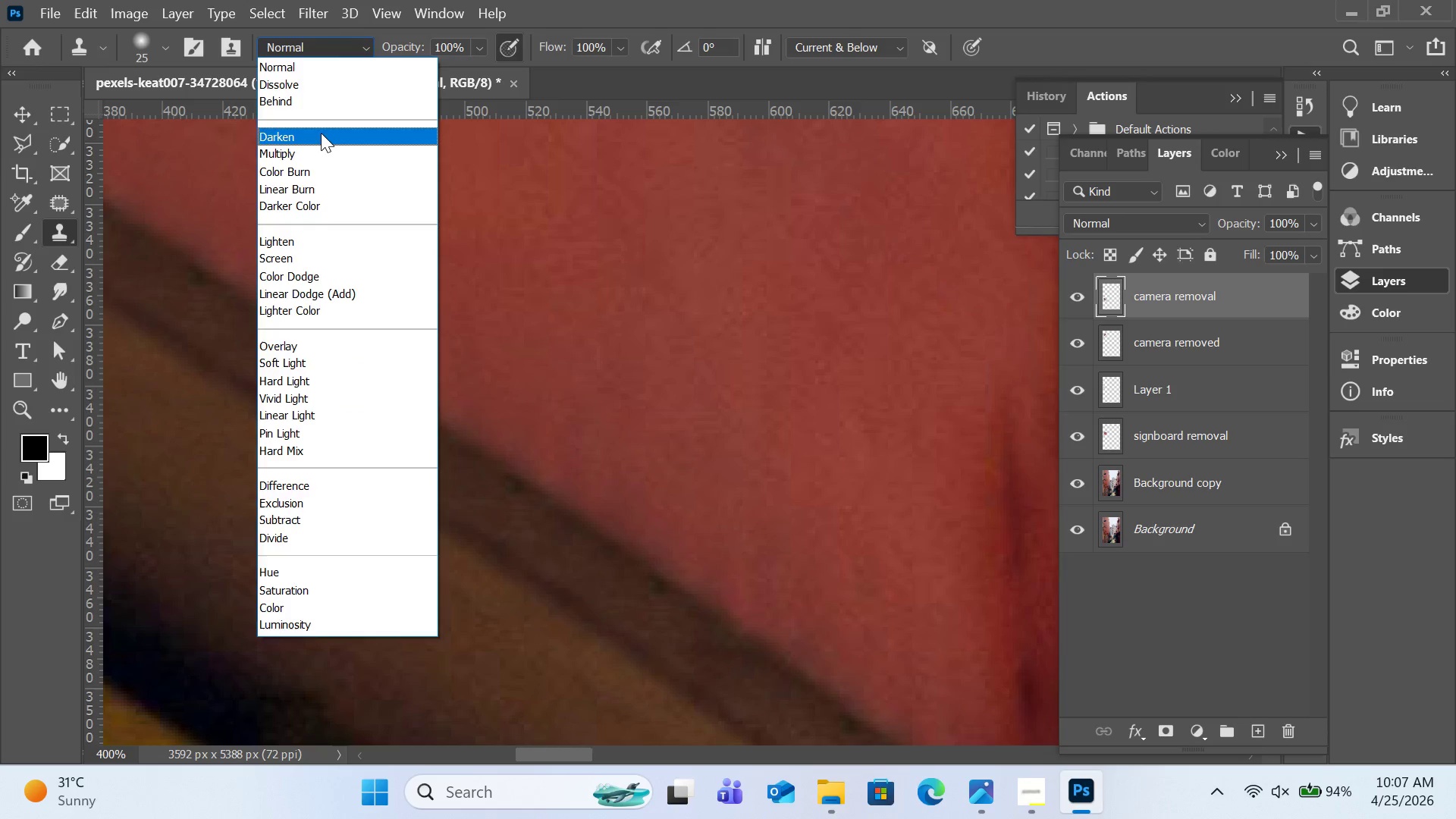 
left_click([321, 133])
 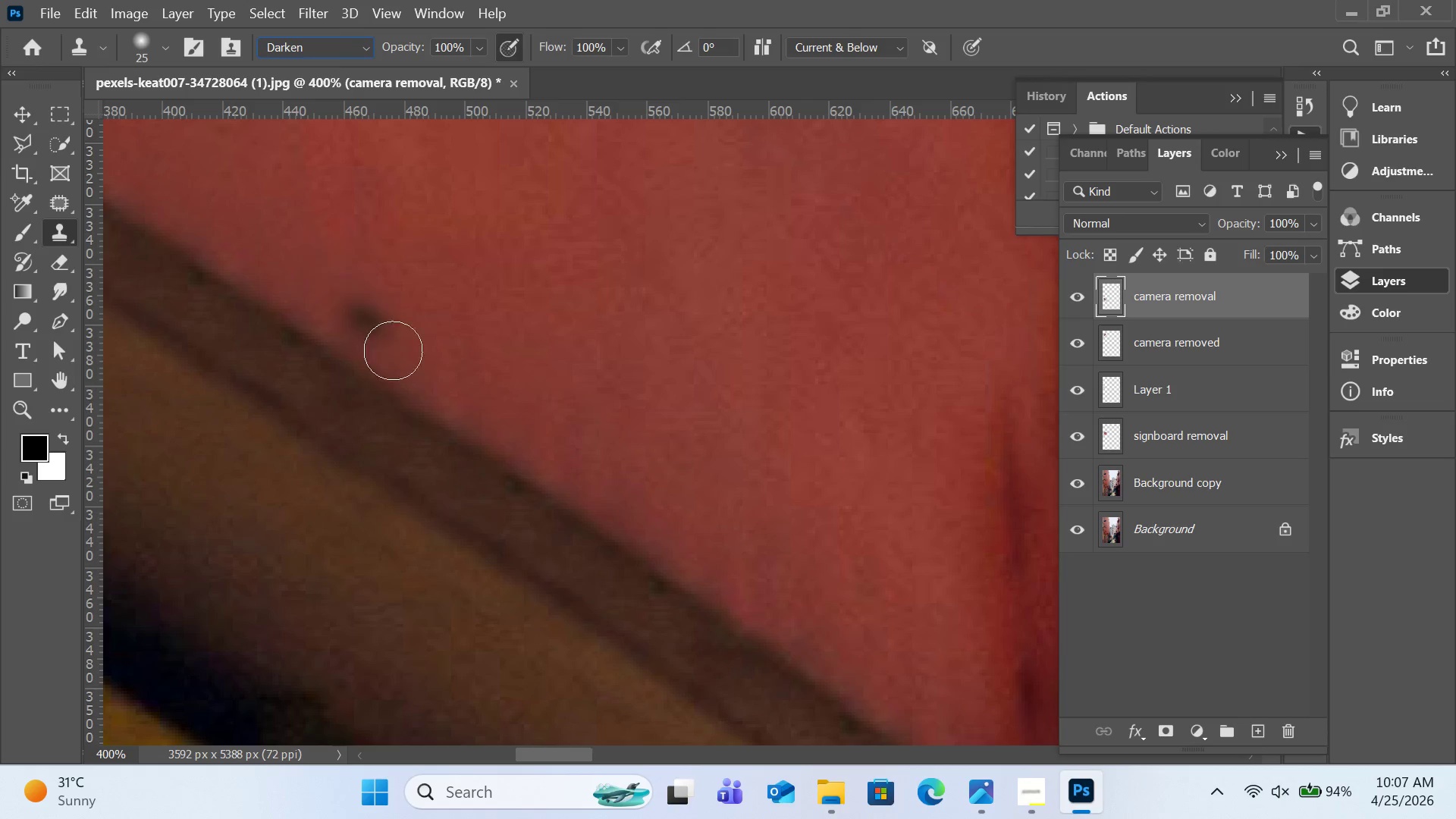 
hold_key(key=AltLeft, duration=1.17)
 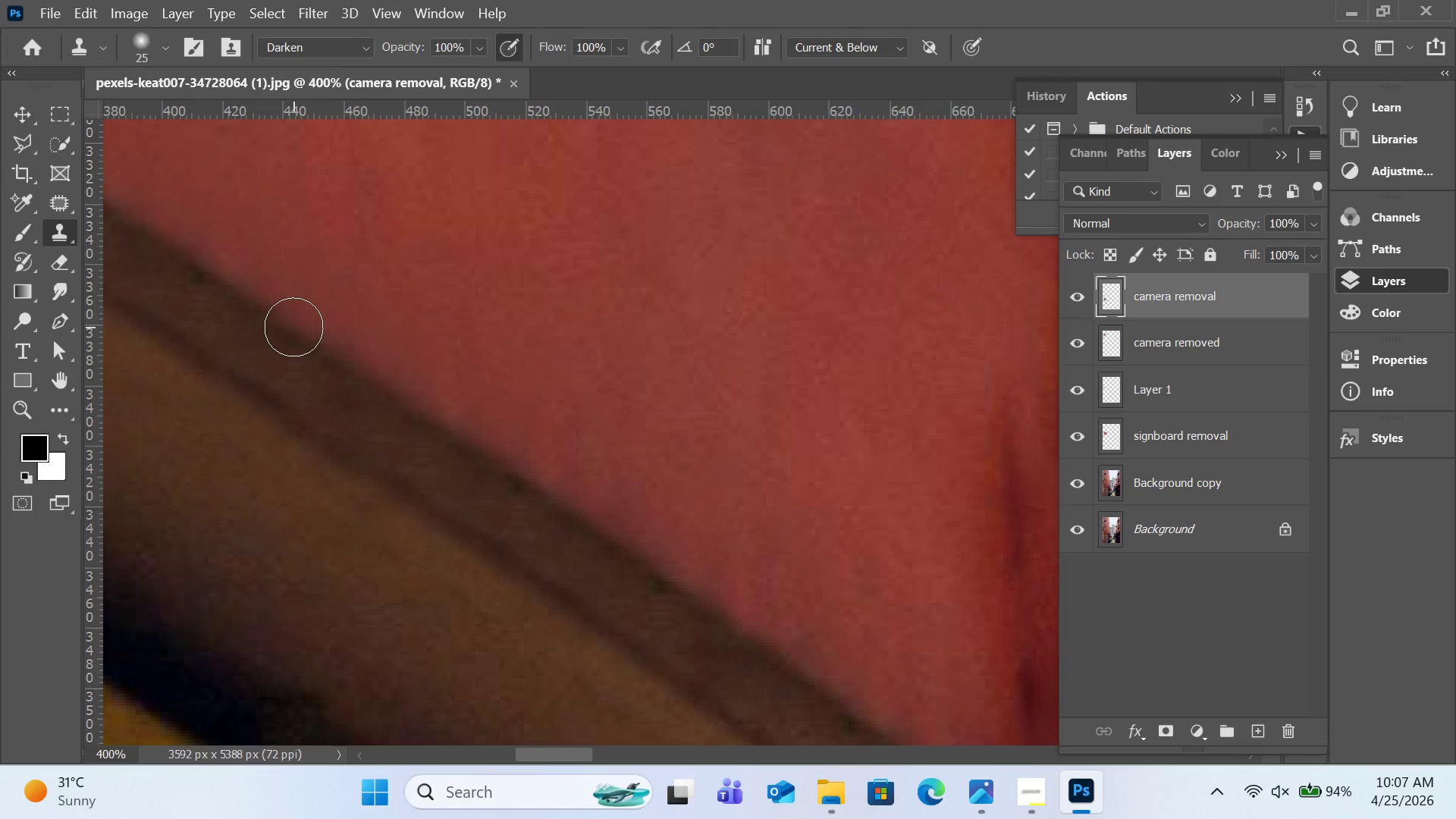 
wait(7.45)
 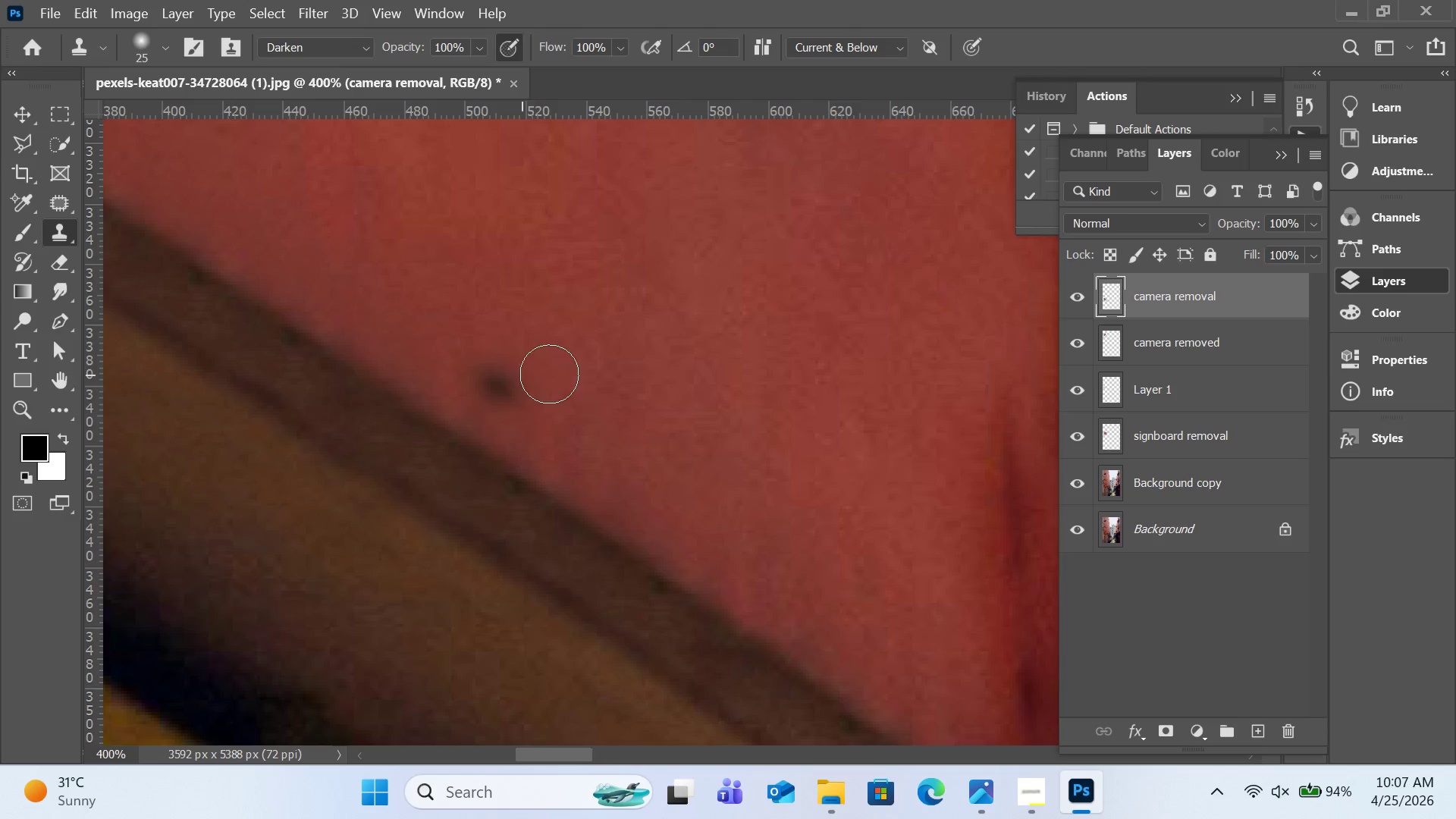 
scroll: coordinate [624, 352], scroll_direction: up, amount: 2.0
 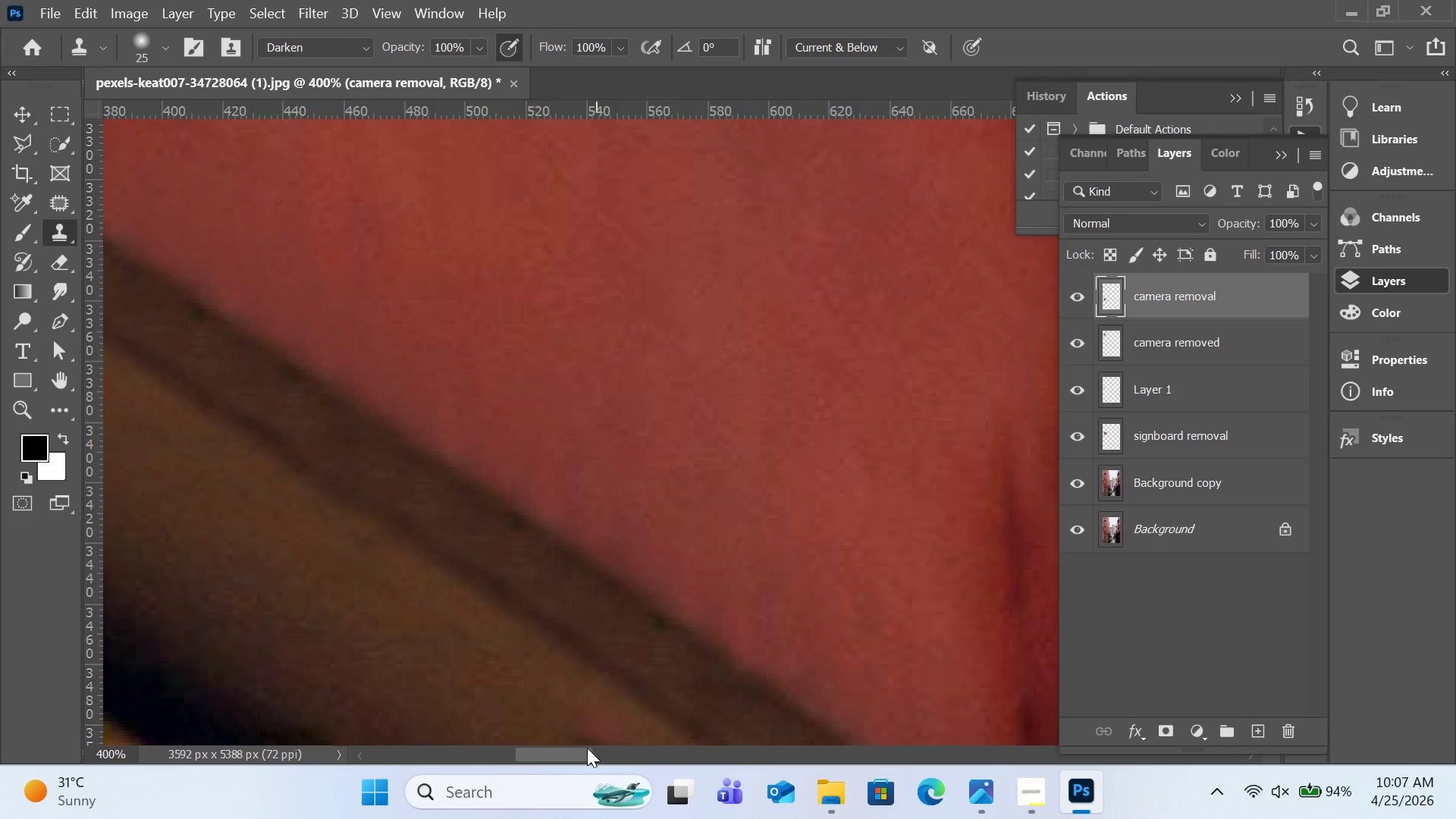 
left_click_drag(start_coordinate=[582, 748], to_coordinate=[538, 744])
 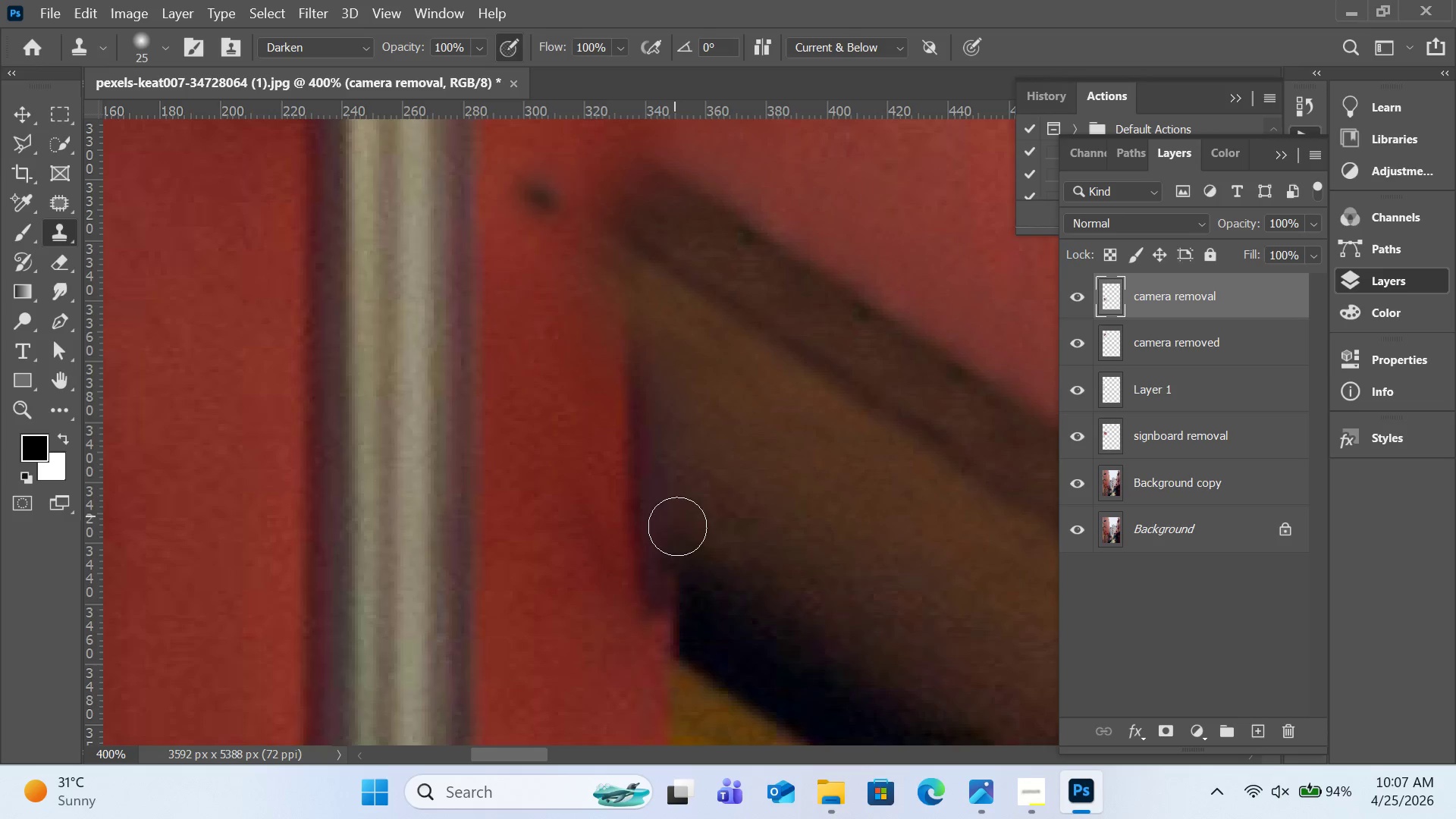 
hold_key(key=AltLeft, duration=0.92)
 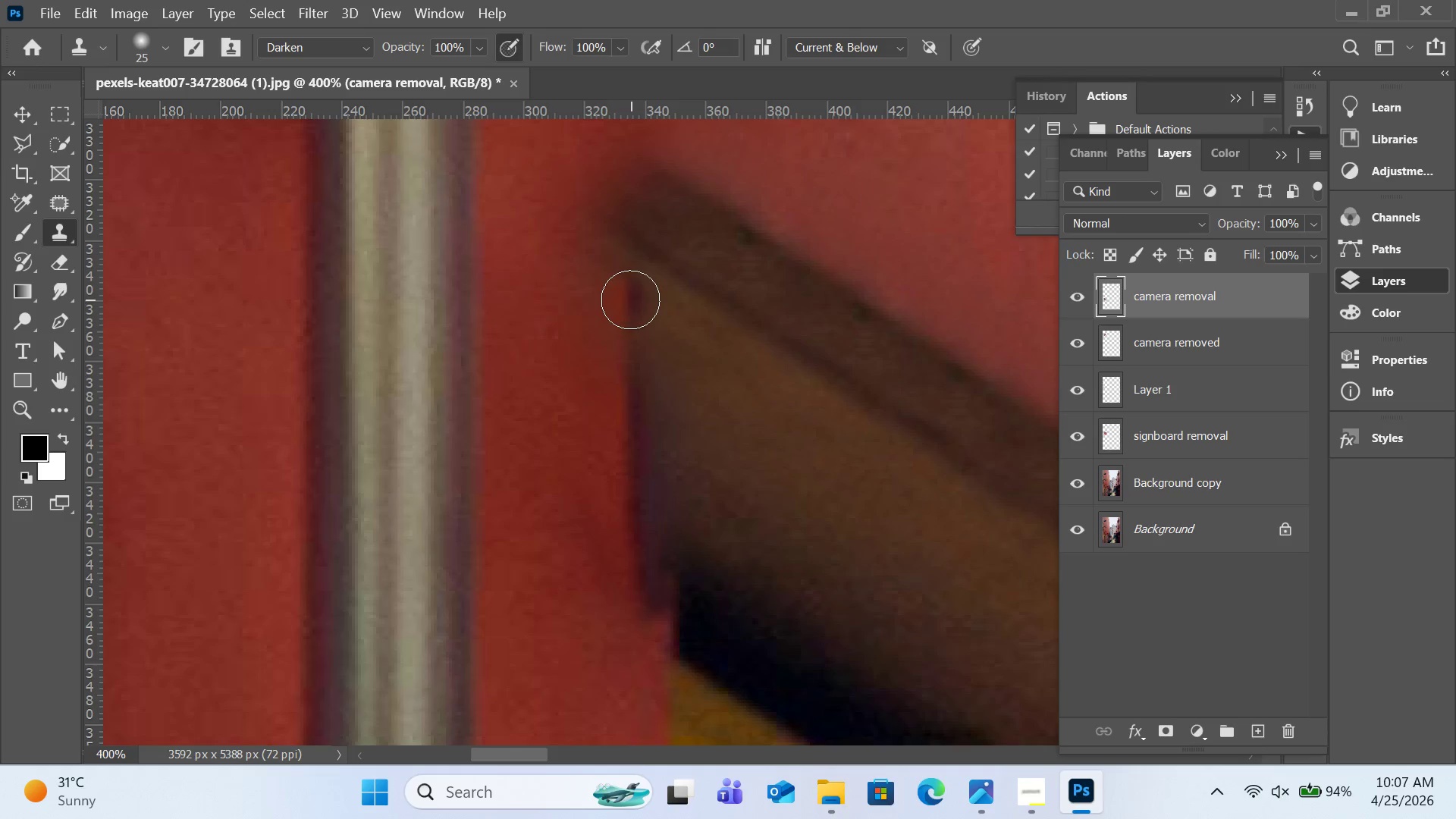 
left_click_drag(start_coordinate=[633, 300], to_coordinate=[635, 306])
 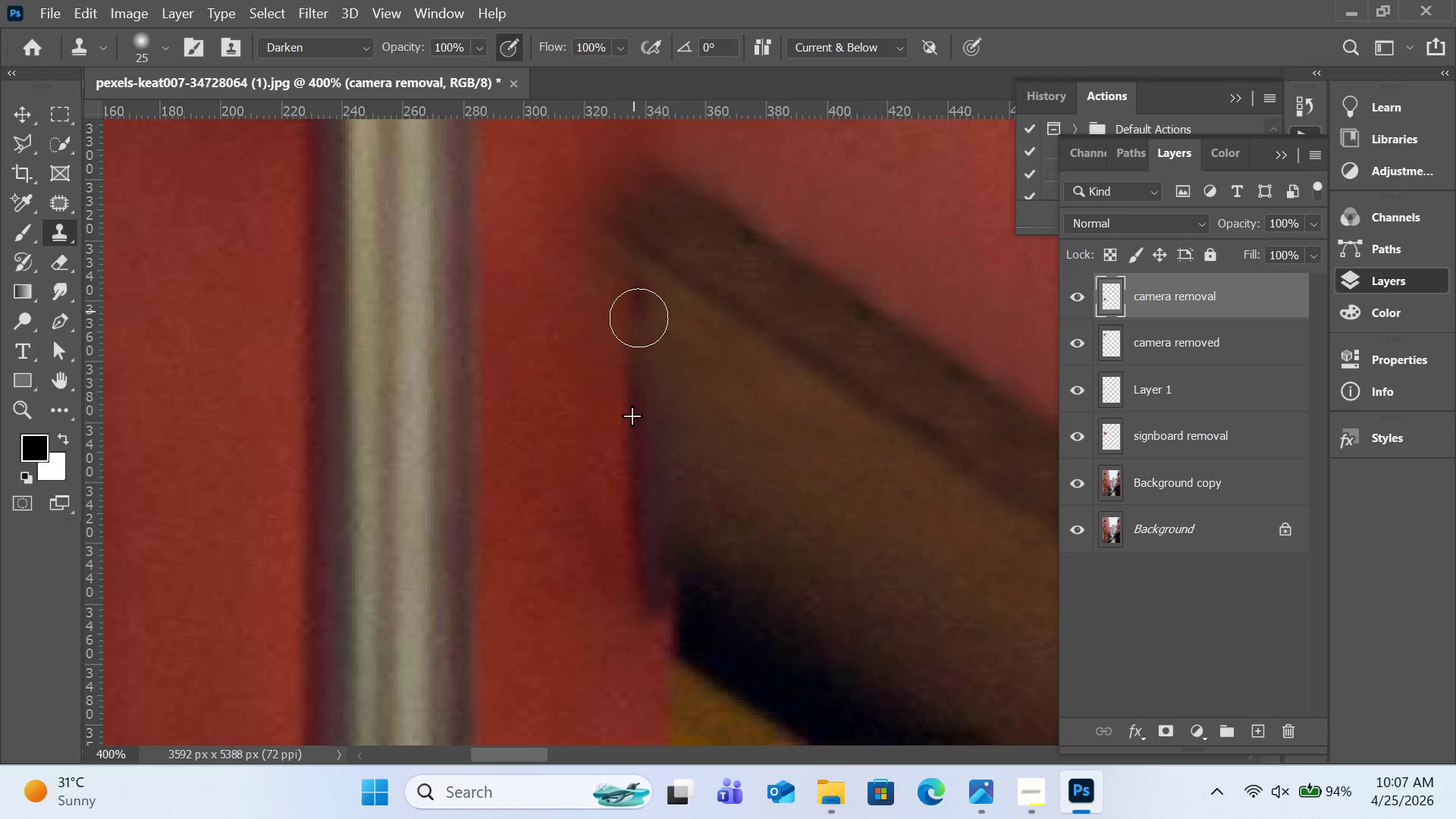 
left_click_drag(start_coordinate=[636, 309], to_coordinate=[639, 325])
 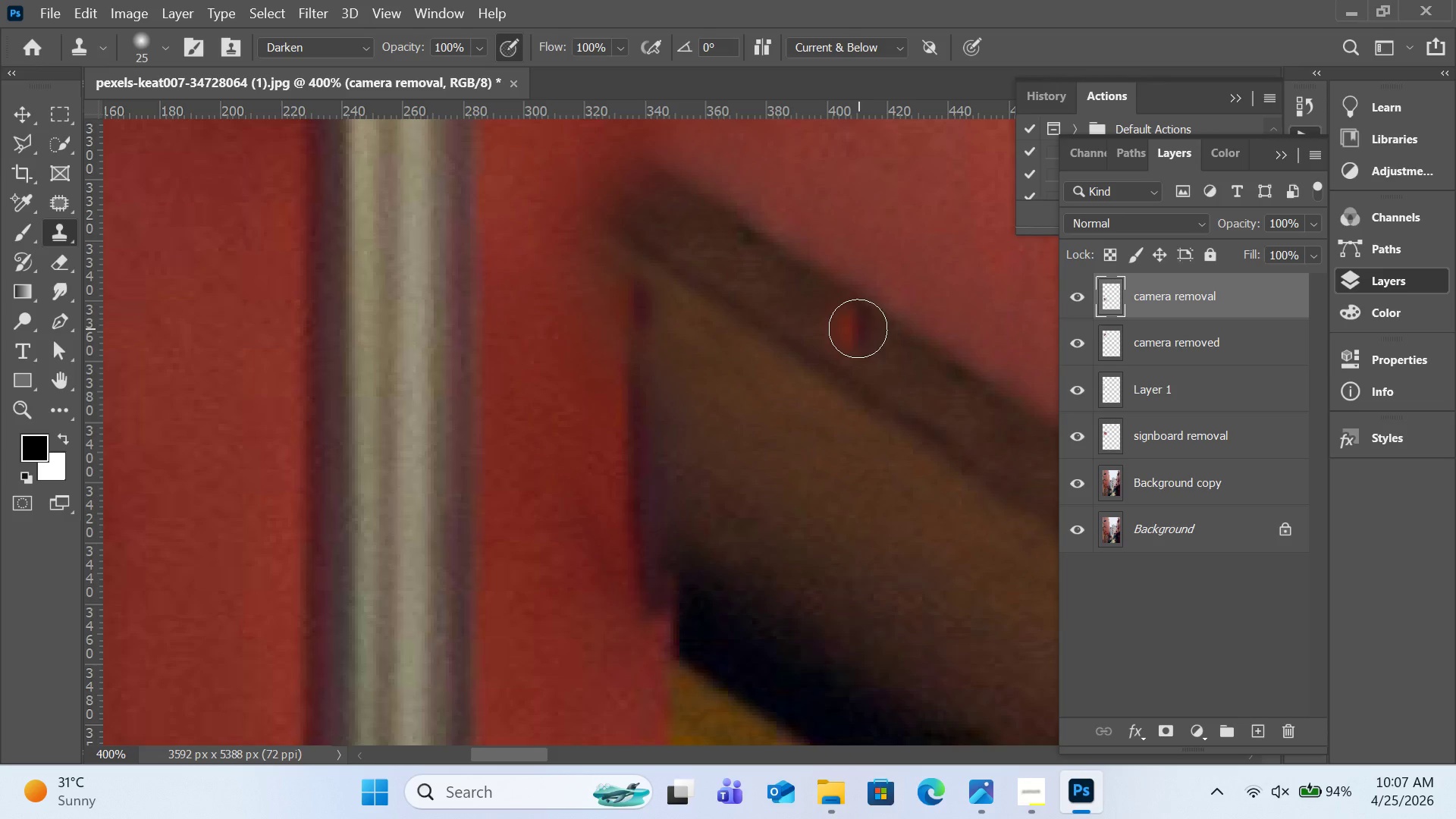 
key(Control+Z)
 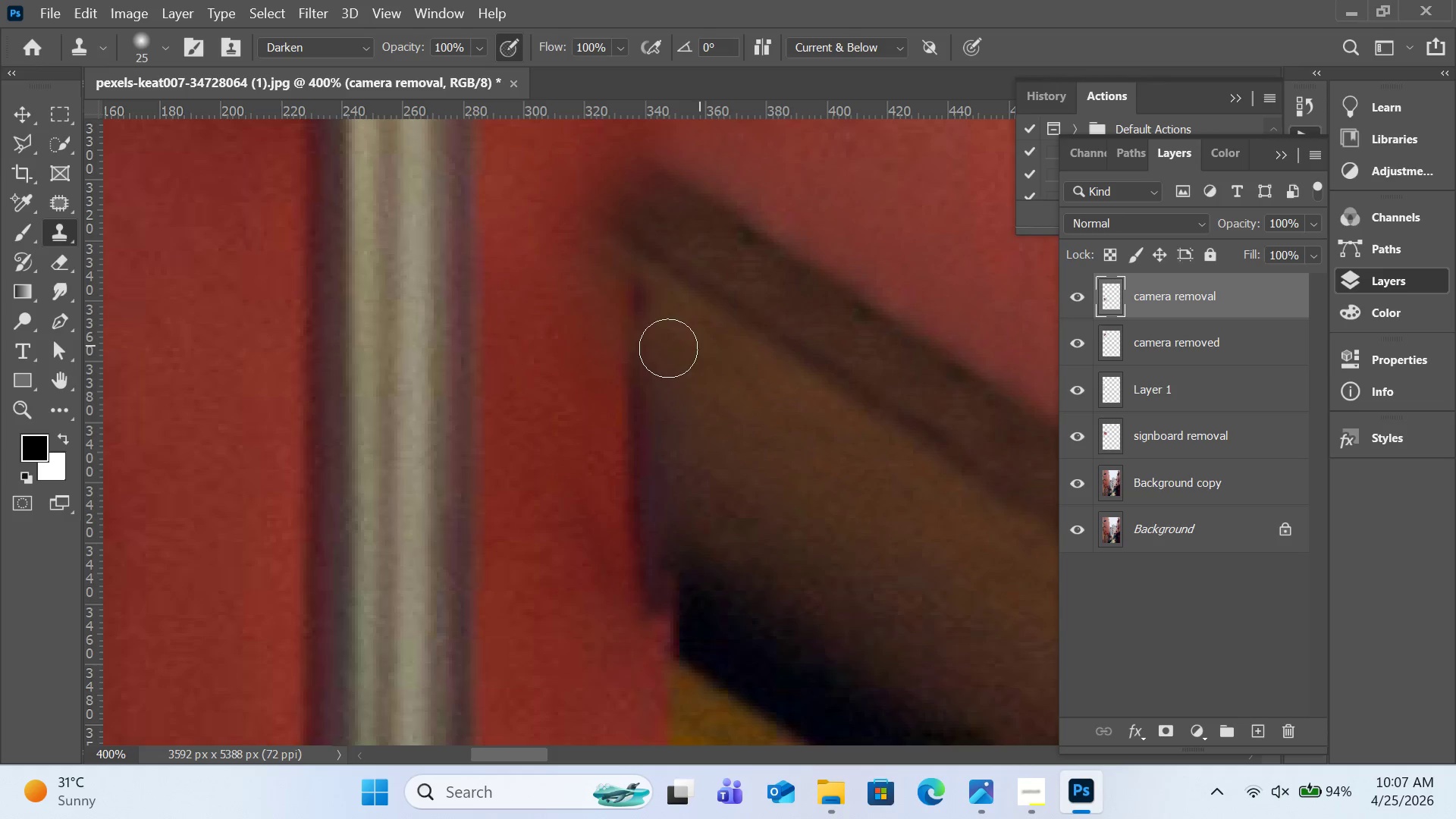 
hold_key(key=AltLeft, duration=1.17)
left_click([632, 416])
 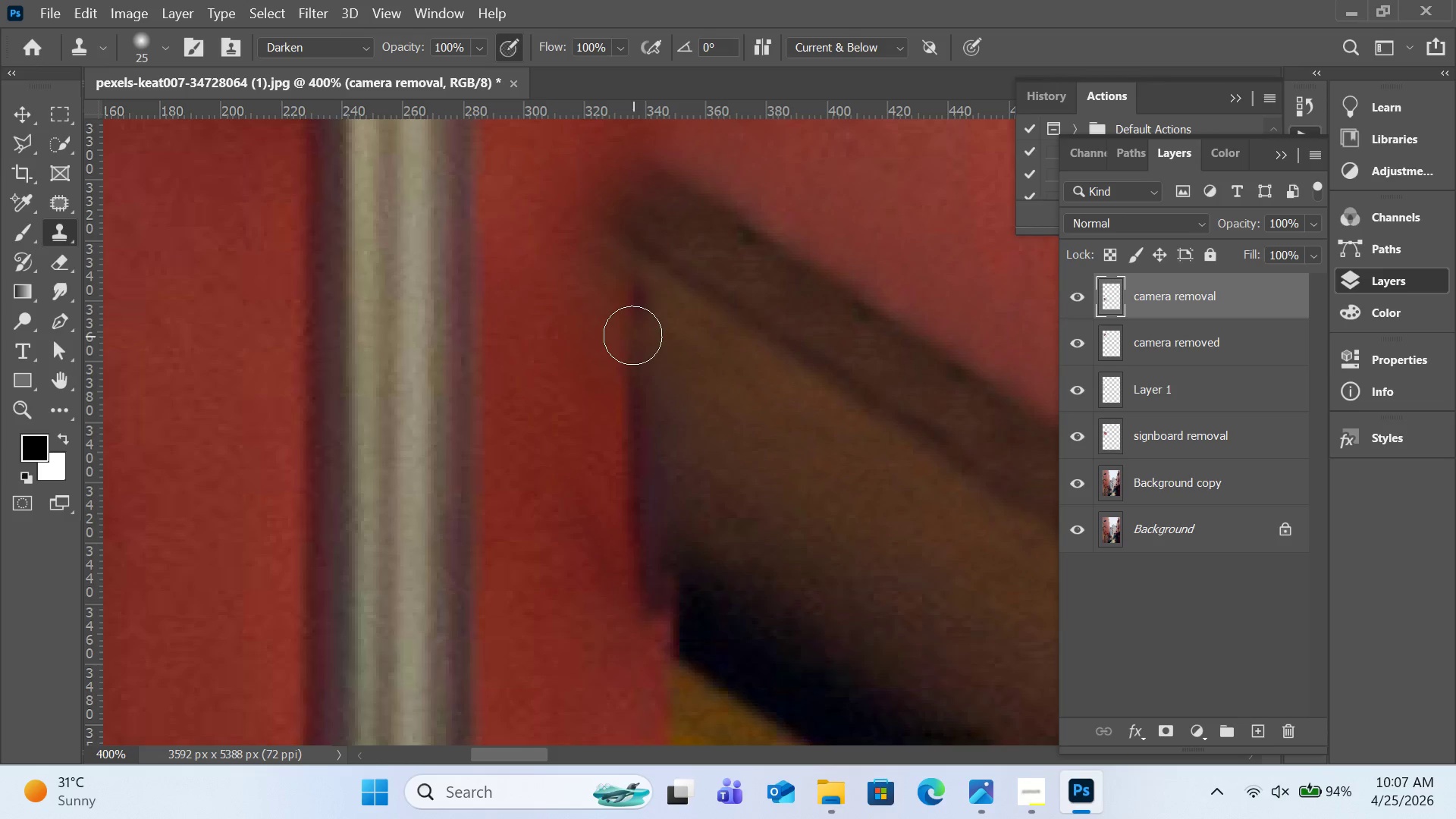 
key(Control+Z)
 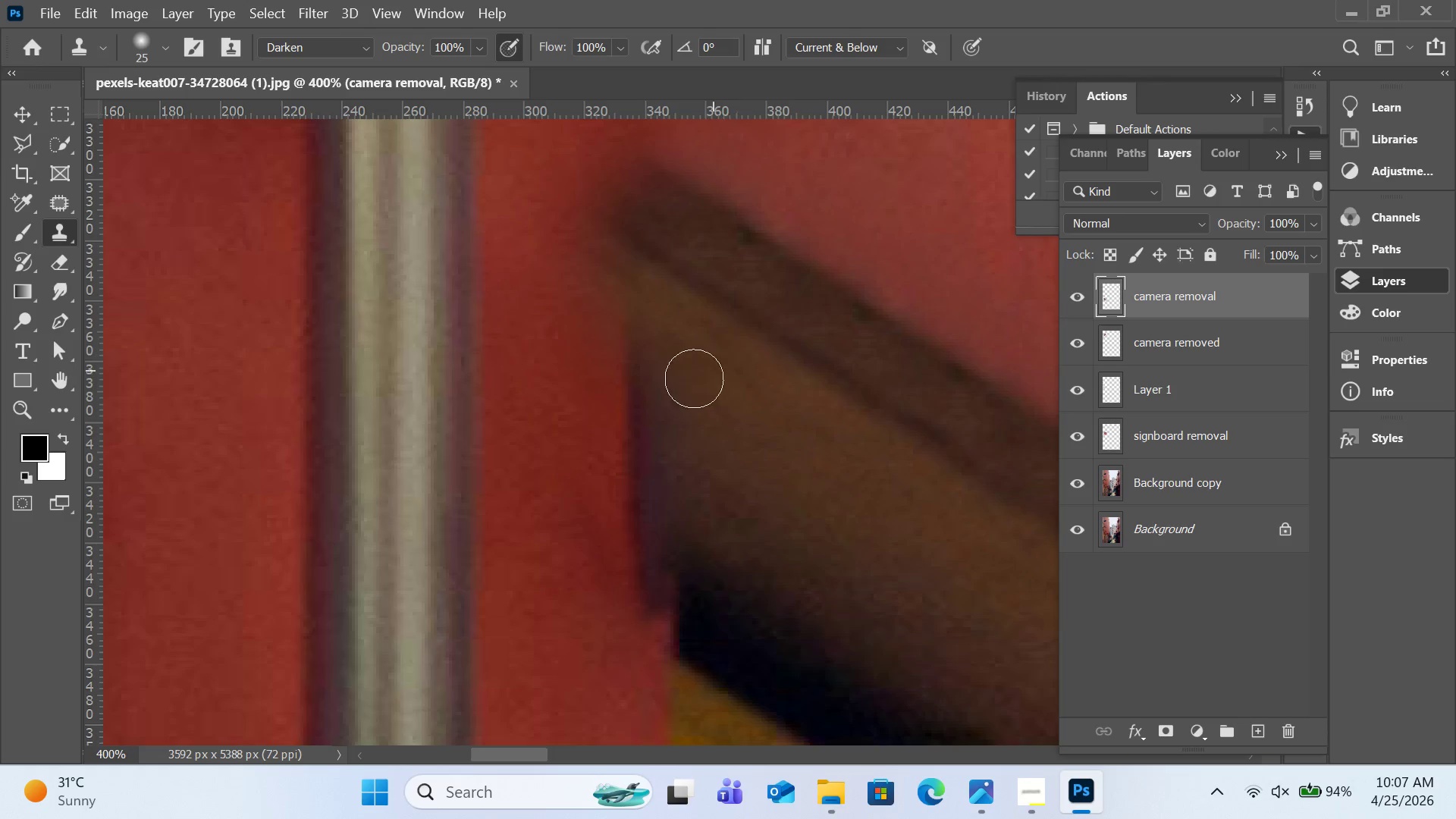 
hold_key(key=AltLeft, duration=0.77)
left_click([630, 411])
 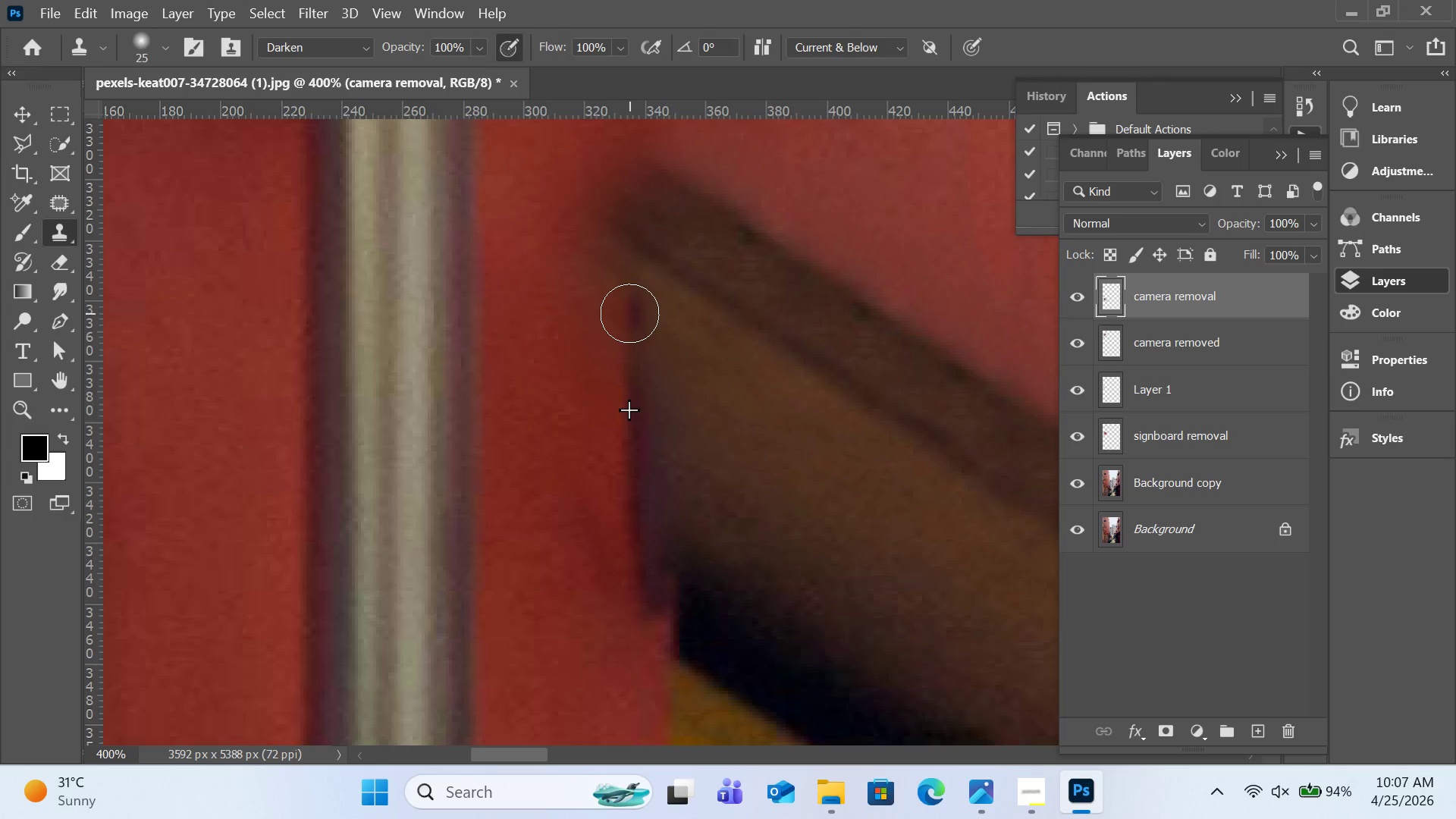 
left_click([629, 313])
 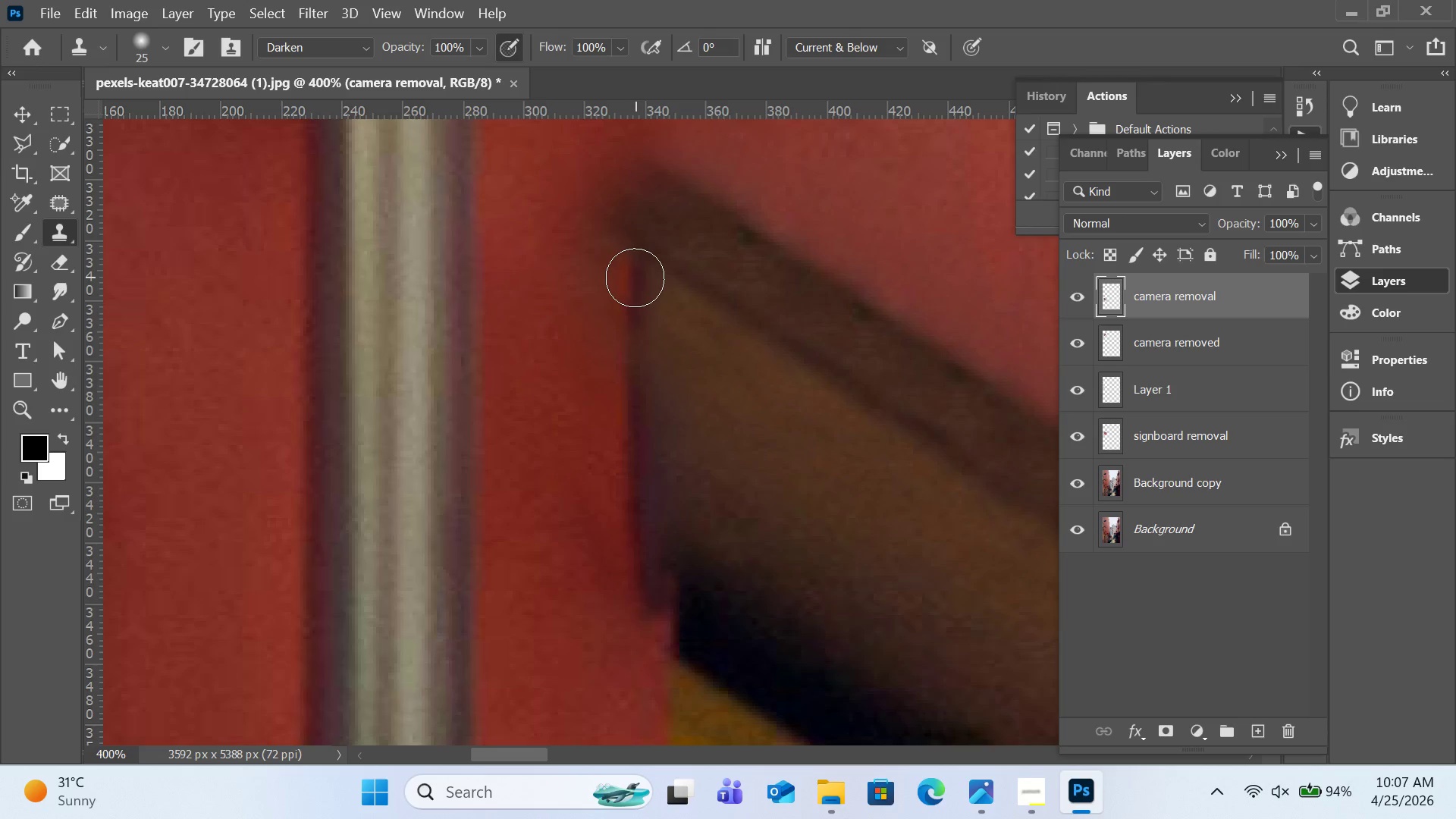 
left_click([634, 278])
 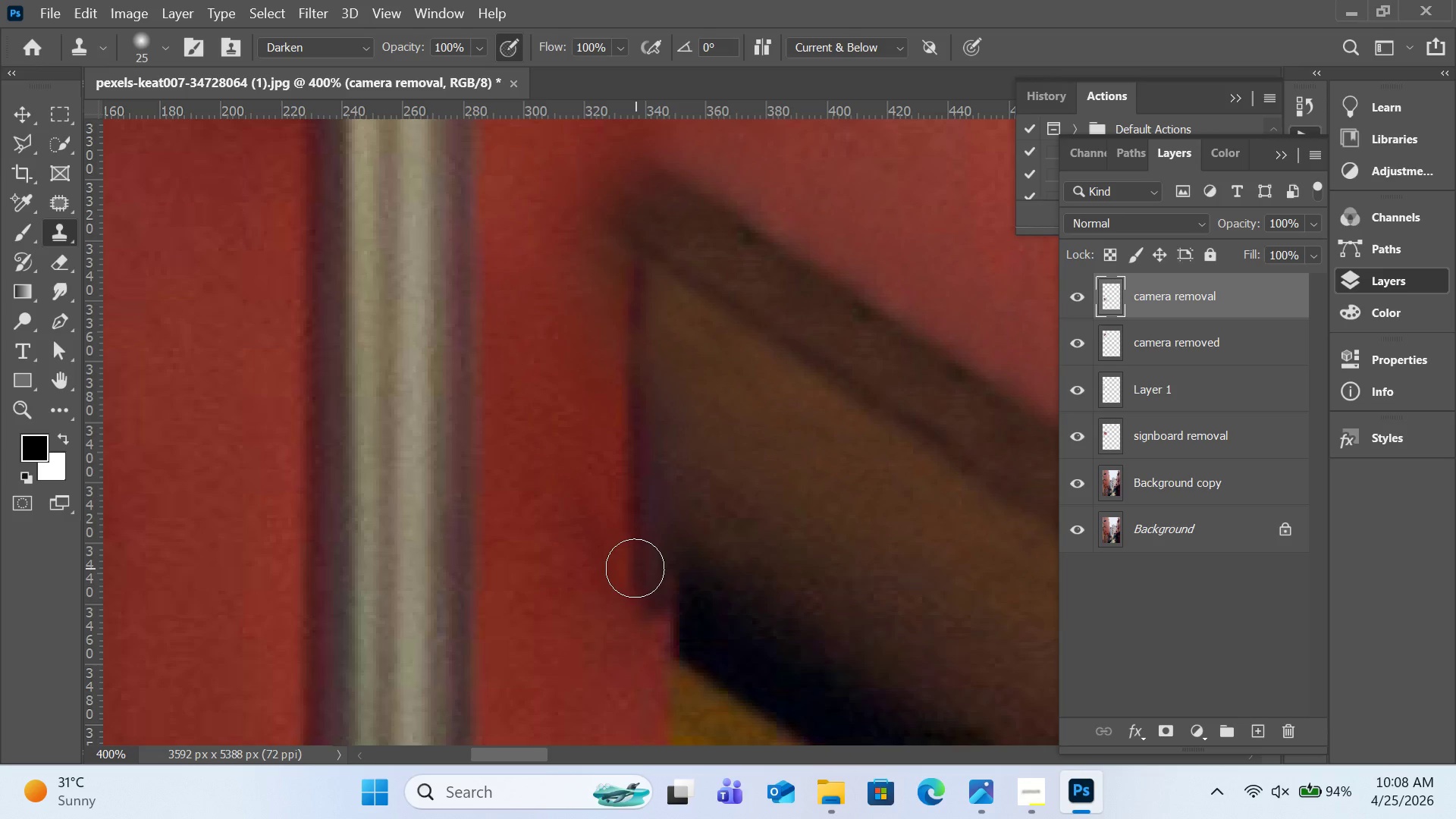 
left_click([635, 568])
 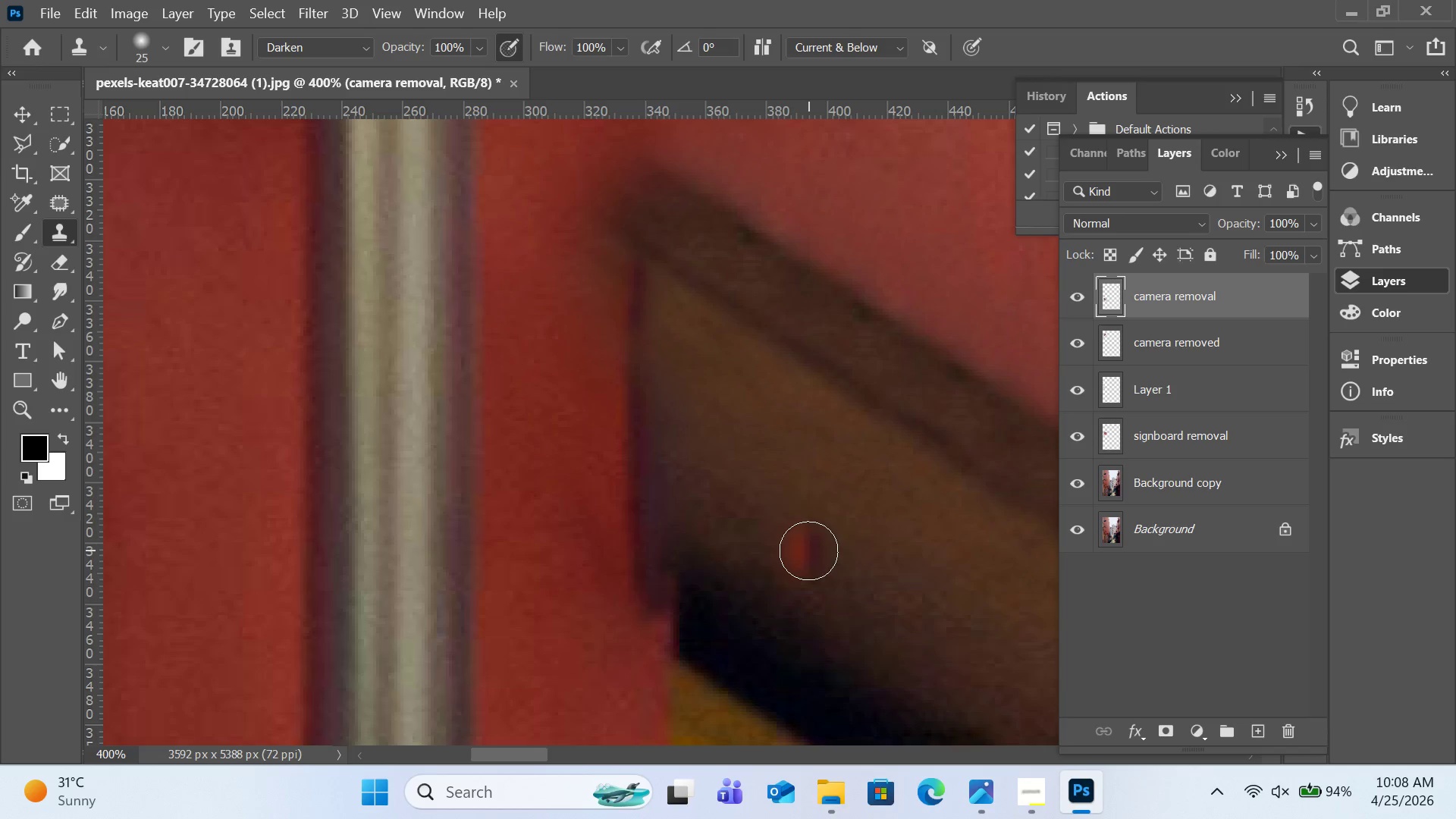 
hold_key(key=AltLeft, duration=0.52)
 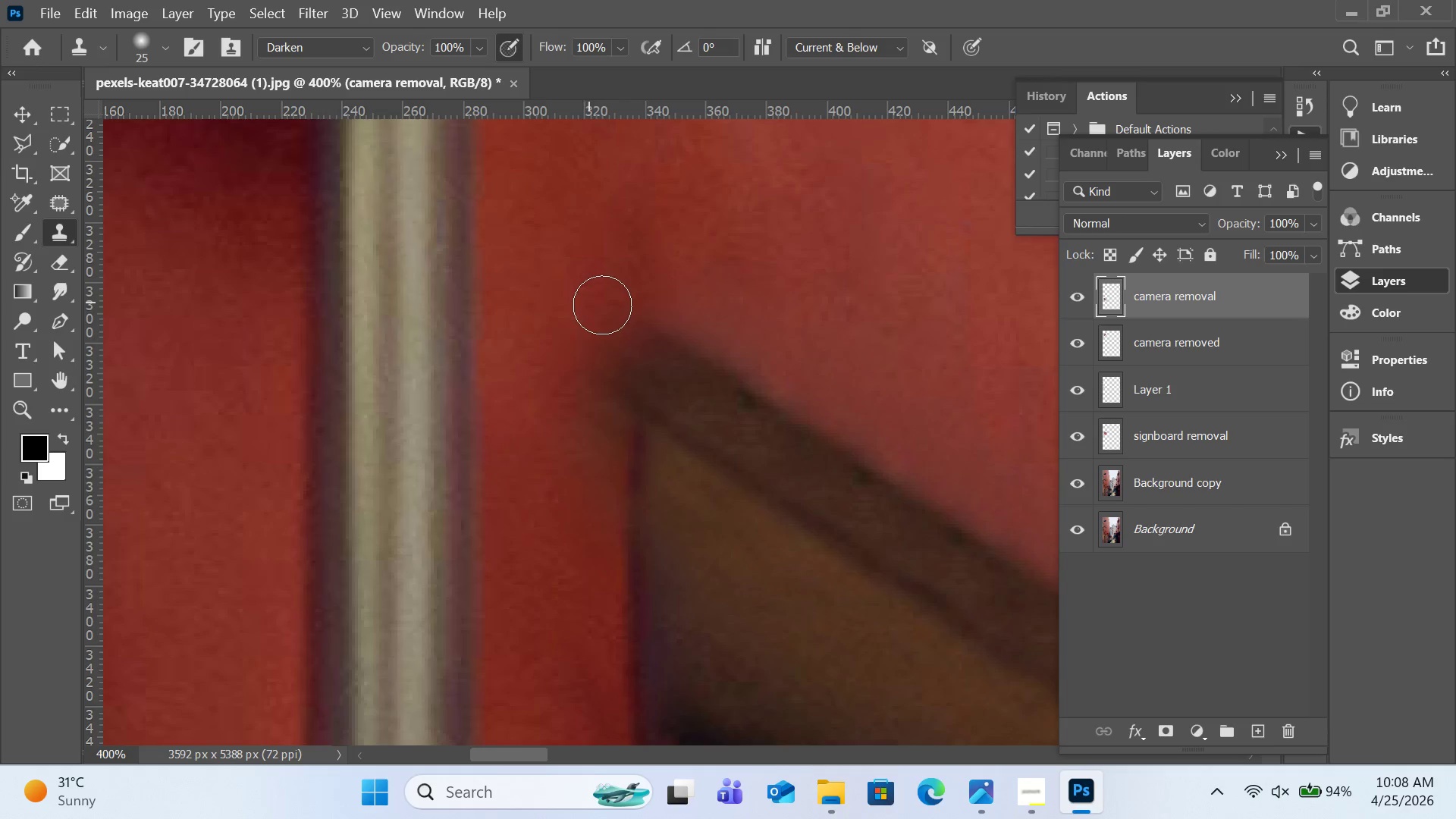 
scroll: coordinate [792, 547], scroll_direction: up, amount: 9.0
 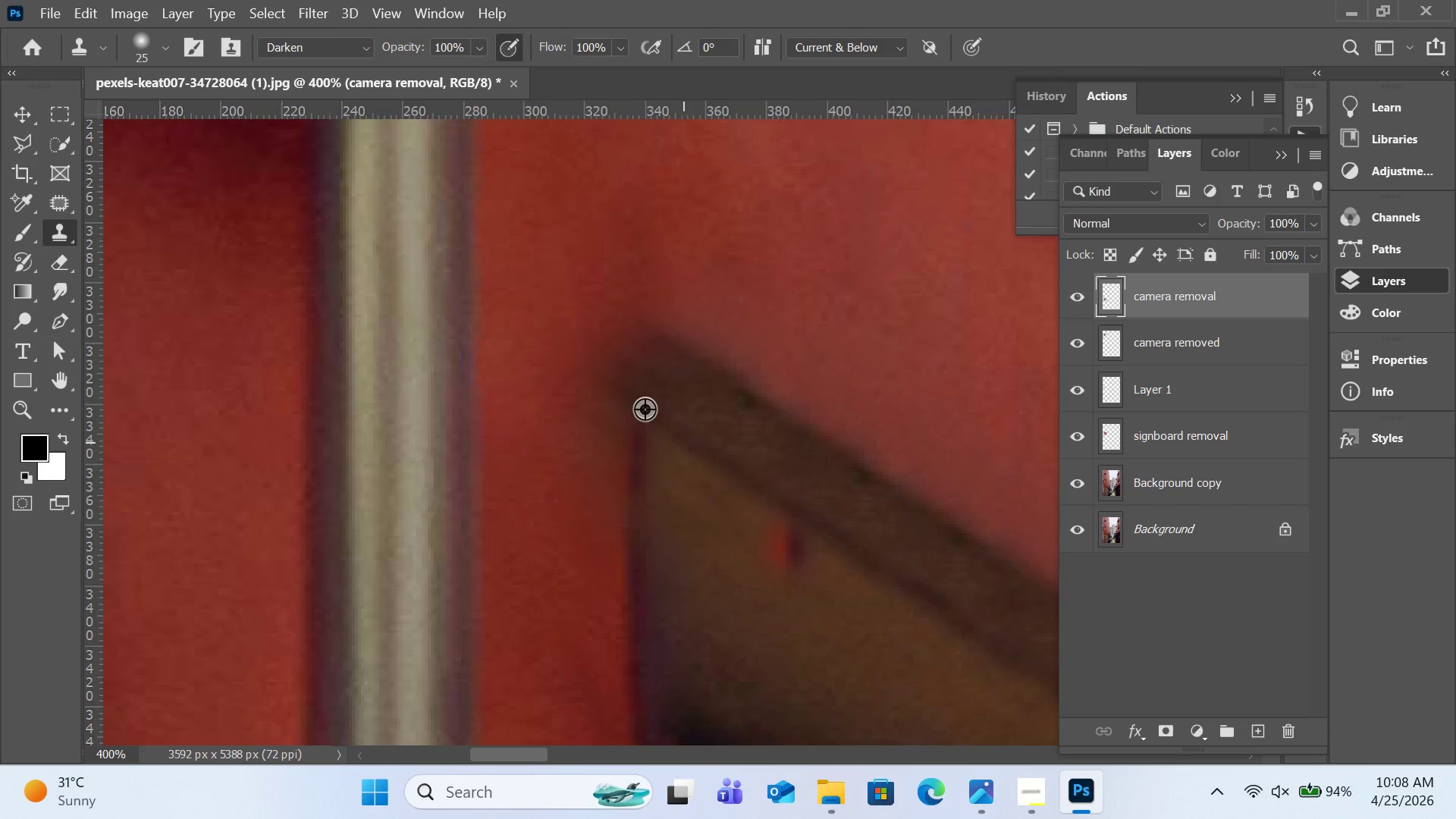 
left_click_drag(start_coordinate=[602, 307], to_coordinate=[601, 435])
 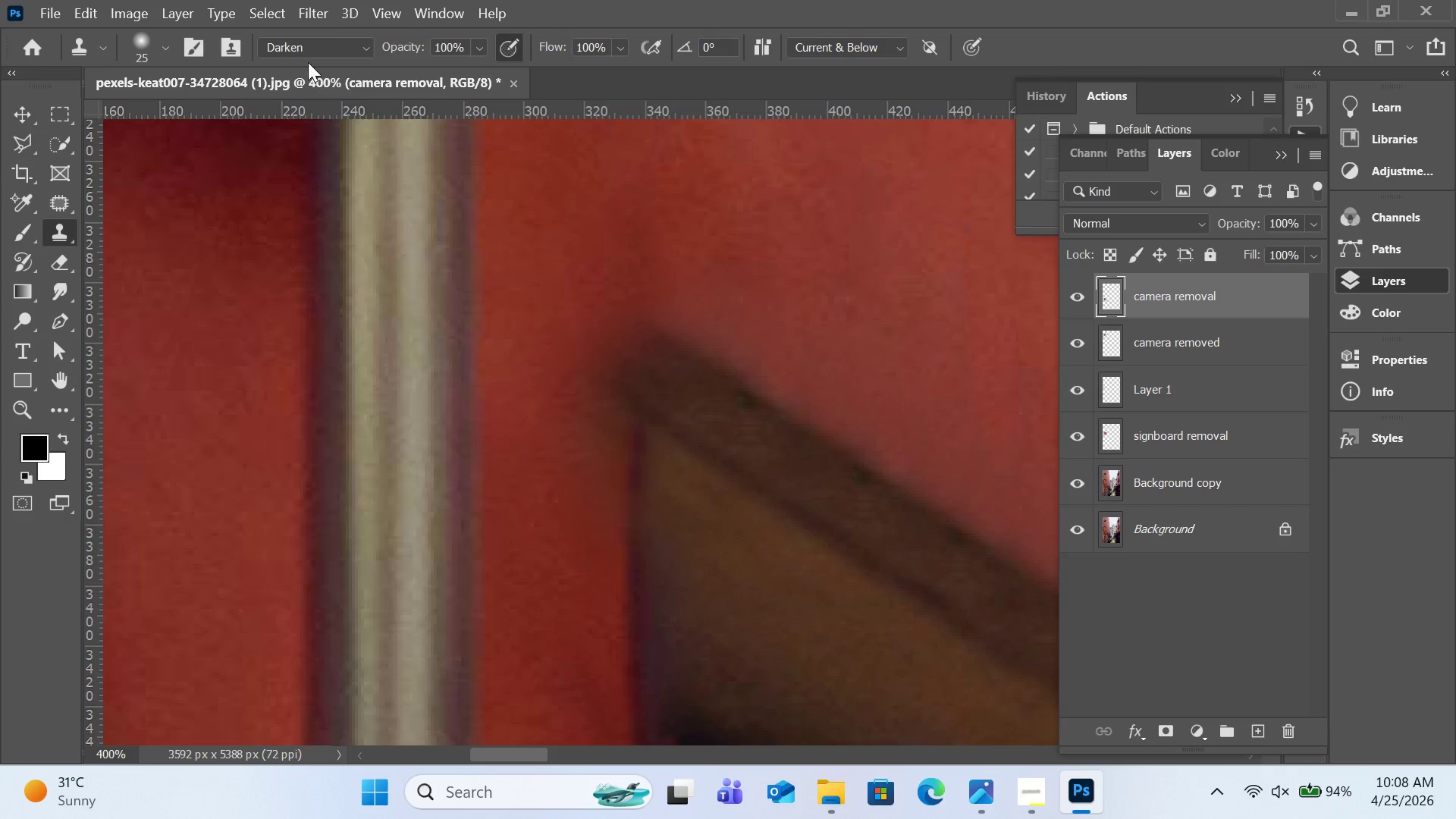 
left_click([307, 53])
 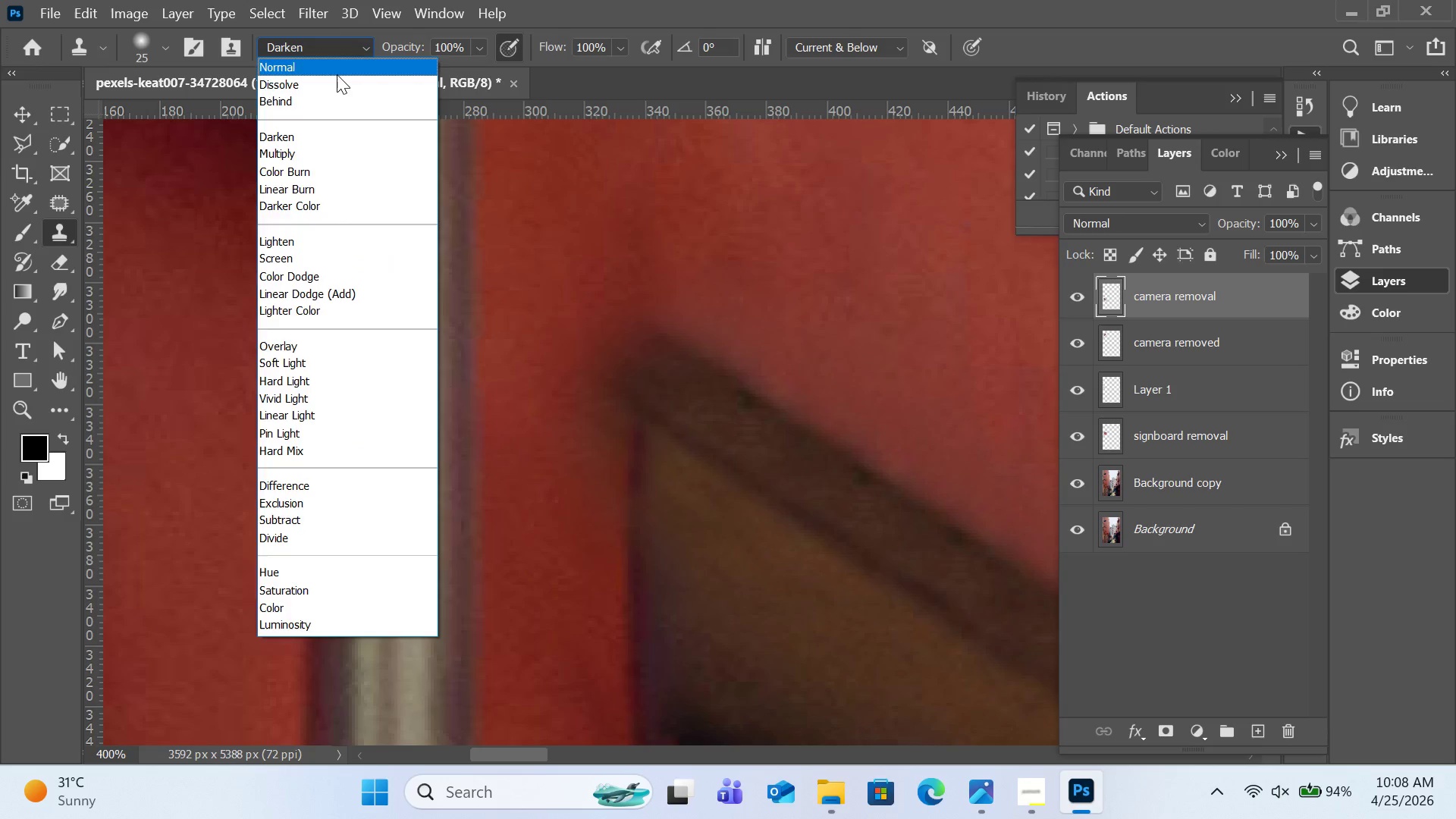 
left_click([337, 74])
 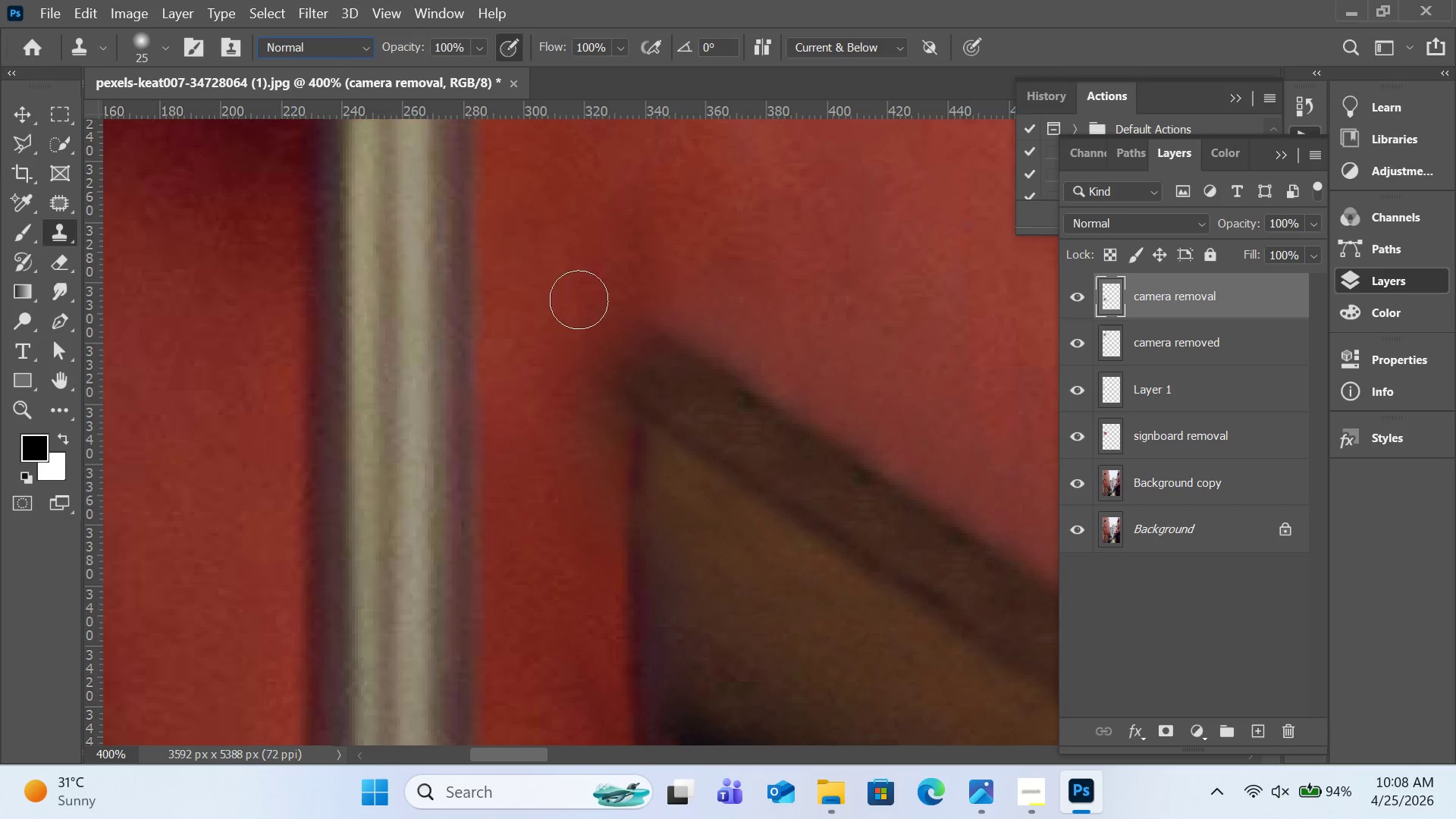 
hold_key(key=AltLeft, duration=0.38)
left_click([592, 293])
 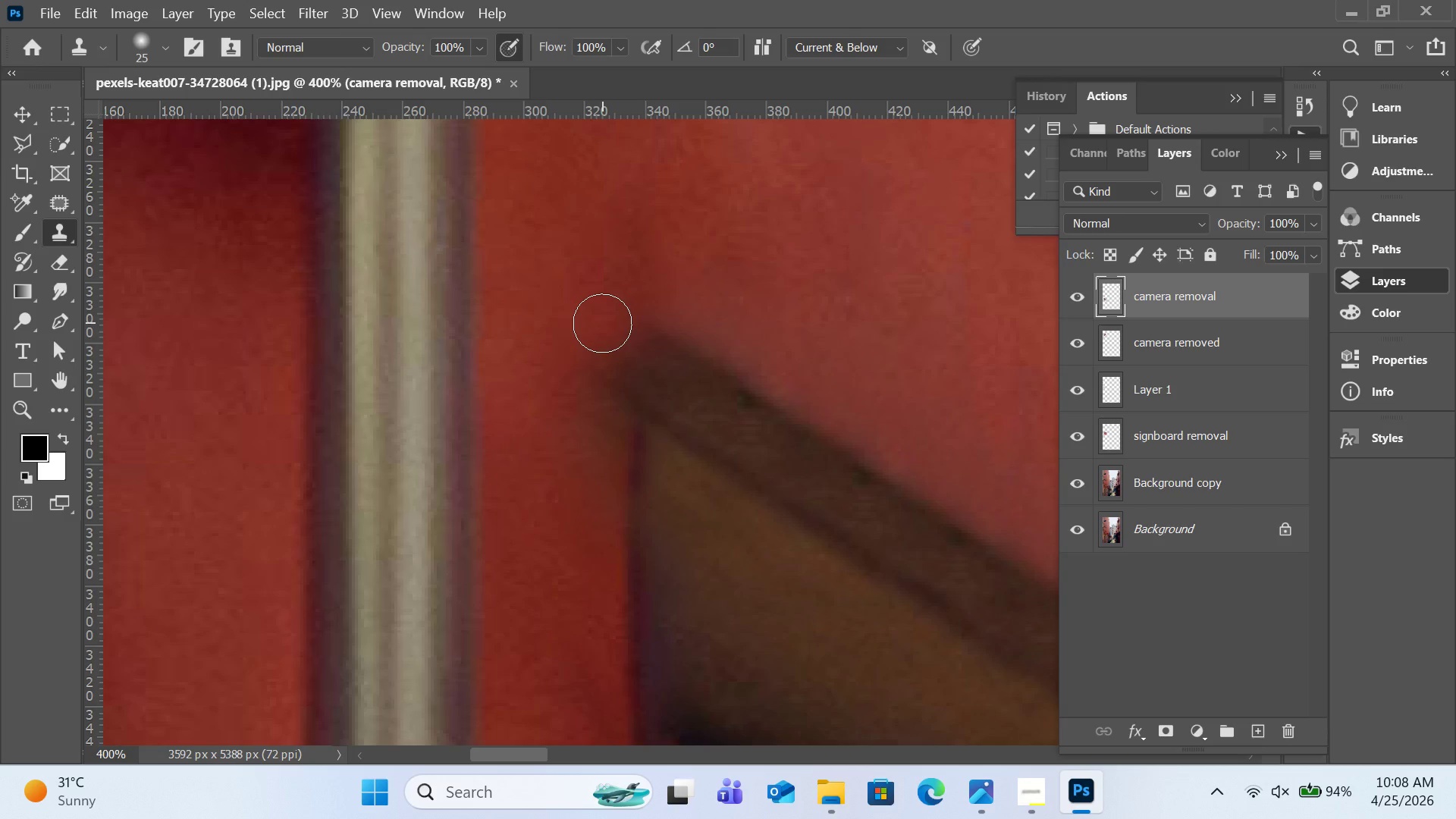 
left_click_drag(start_coordinate=[602, 323], to_coordinate=[603, 419])
 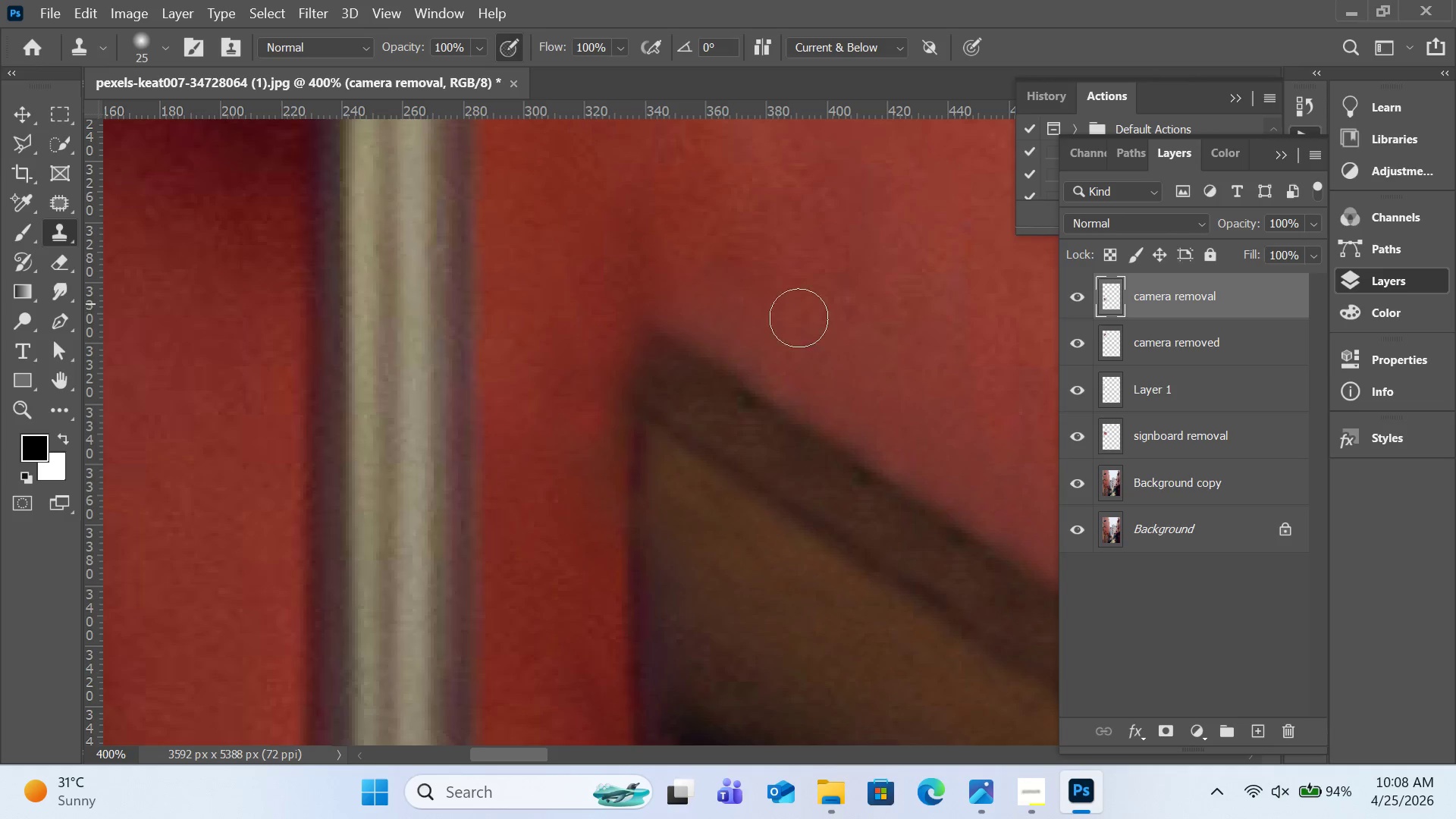 
hold_key(key=AltLeft, duration=2.38)
left_click([699, 401])
 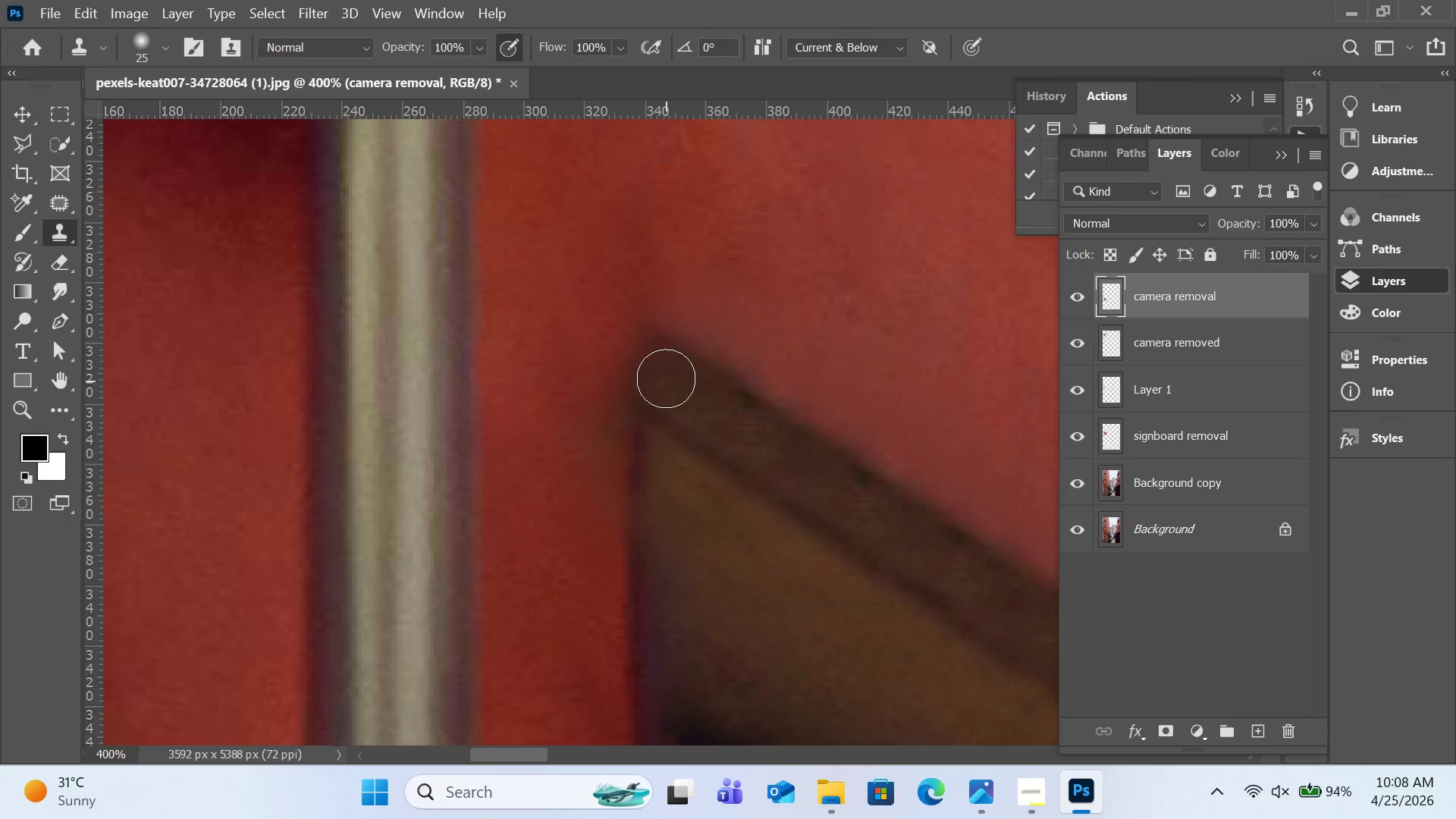 
left_click([665, 376])
 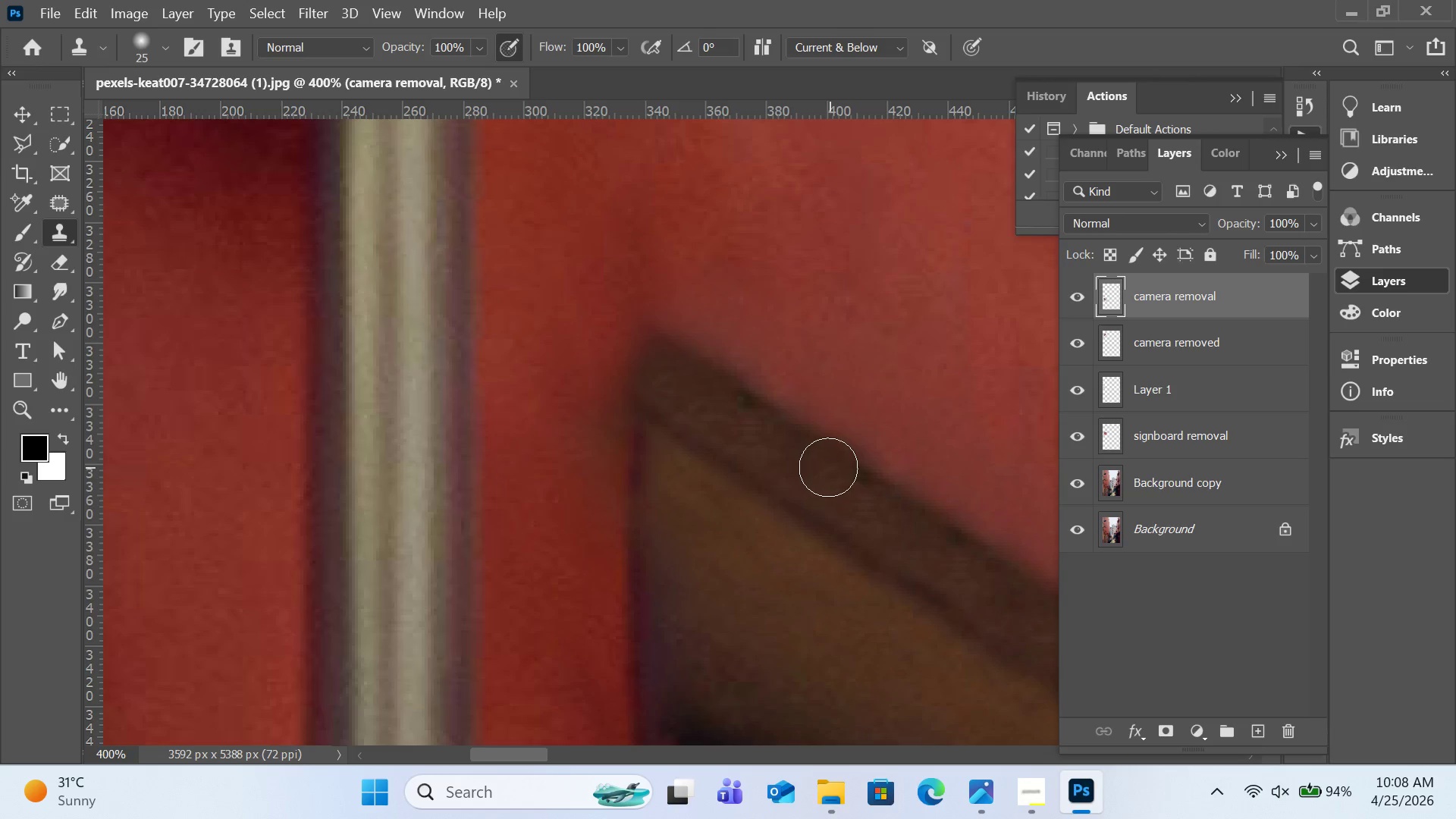 
hold_key(key=AltLeft, duration=0.88)
left_click([775, 331])
 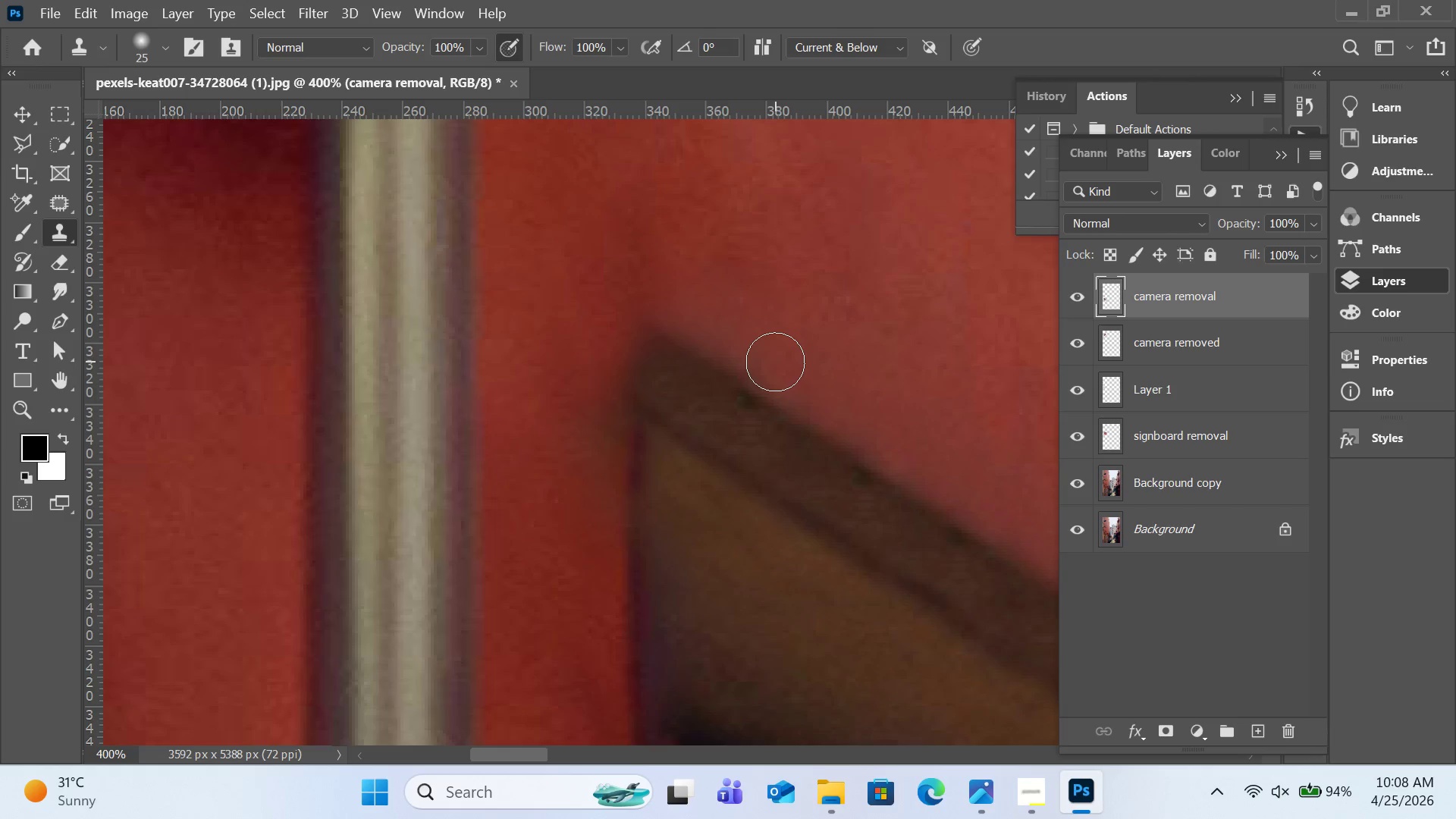 
left_click_drag(start_coordinate=[775, 362], to_coordinate=[673, 302])
 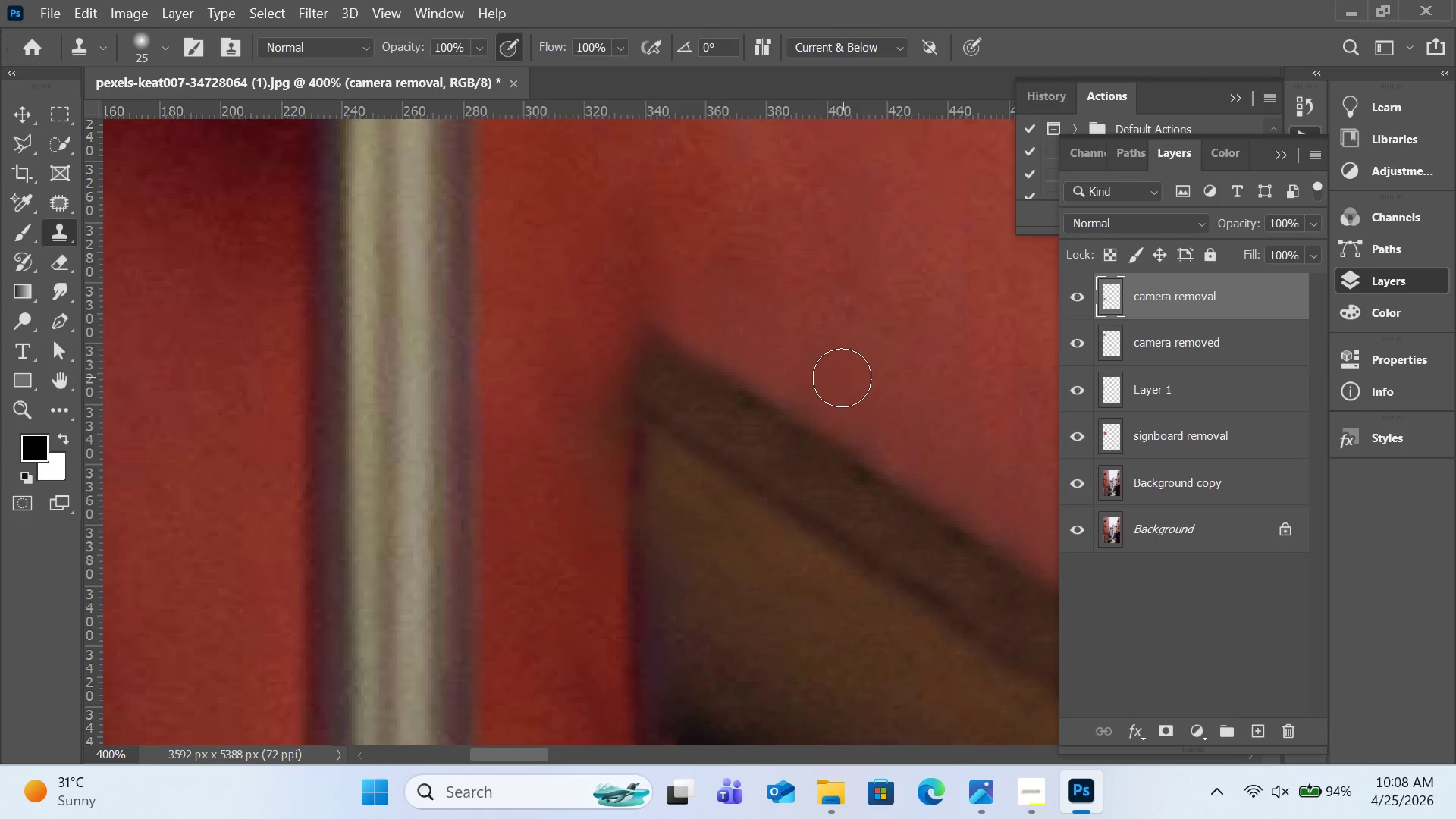 
key(Control+Z)
 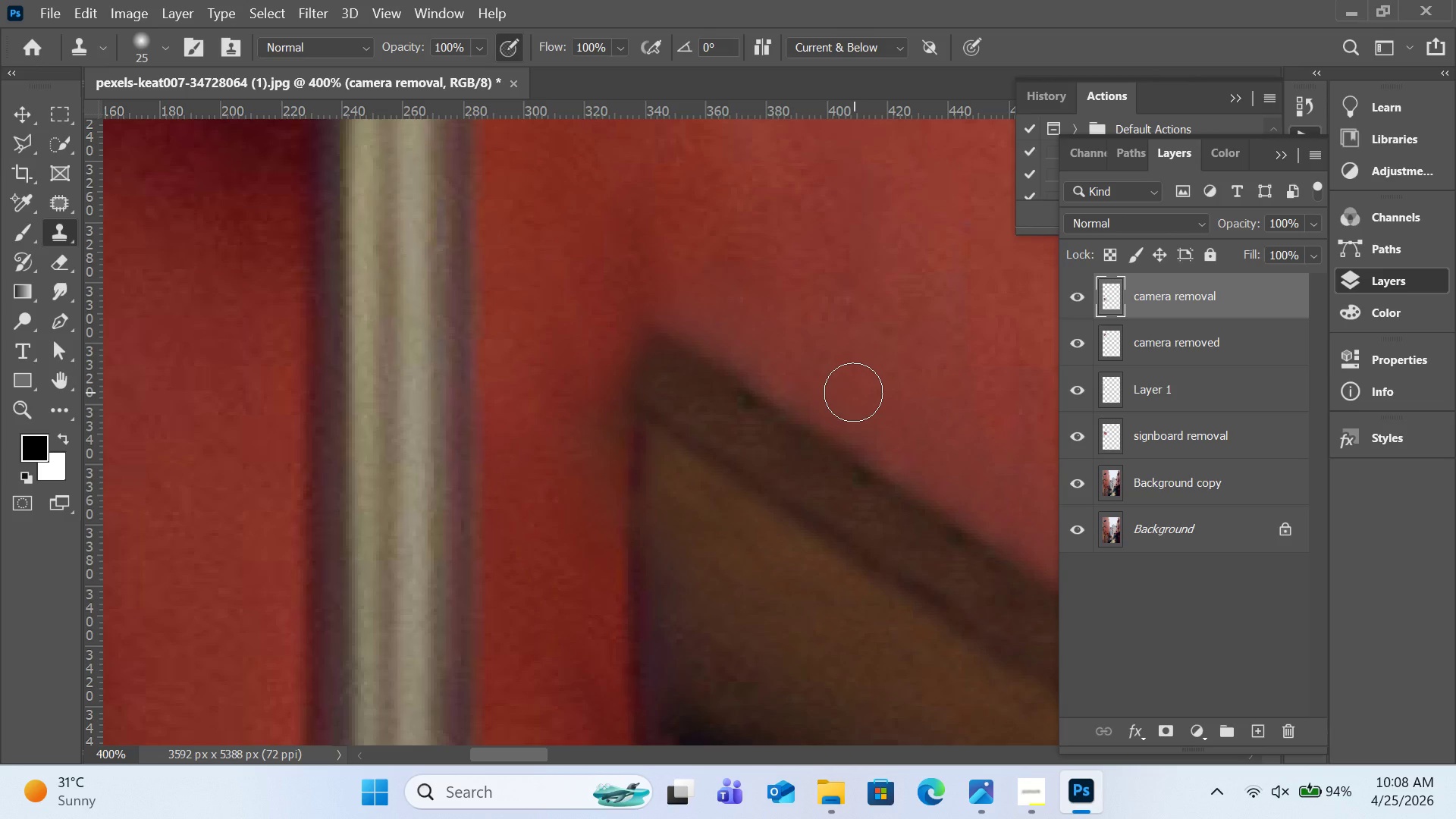 
key(Control+Minus)
 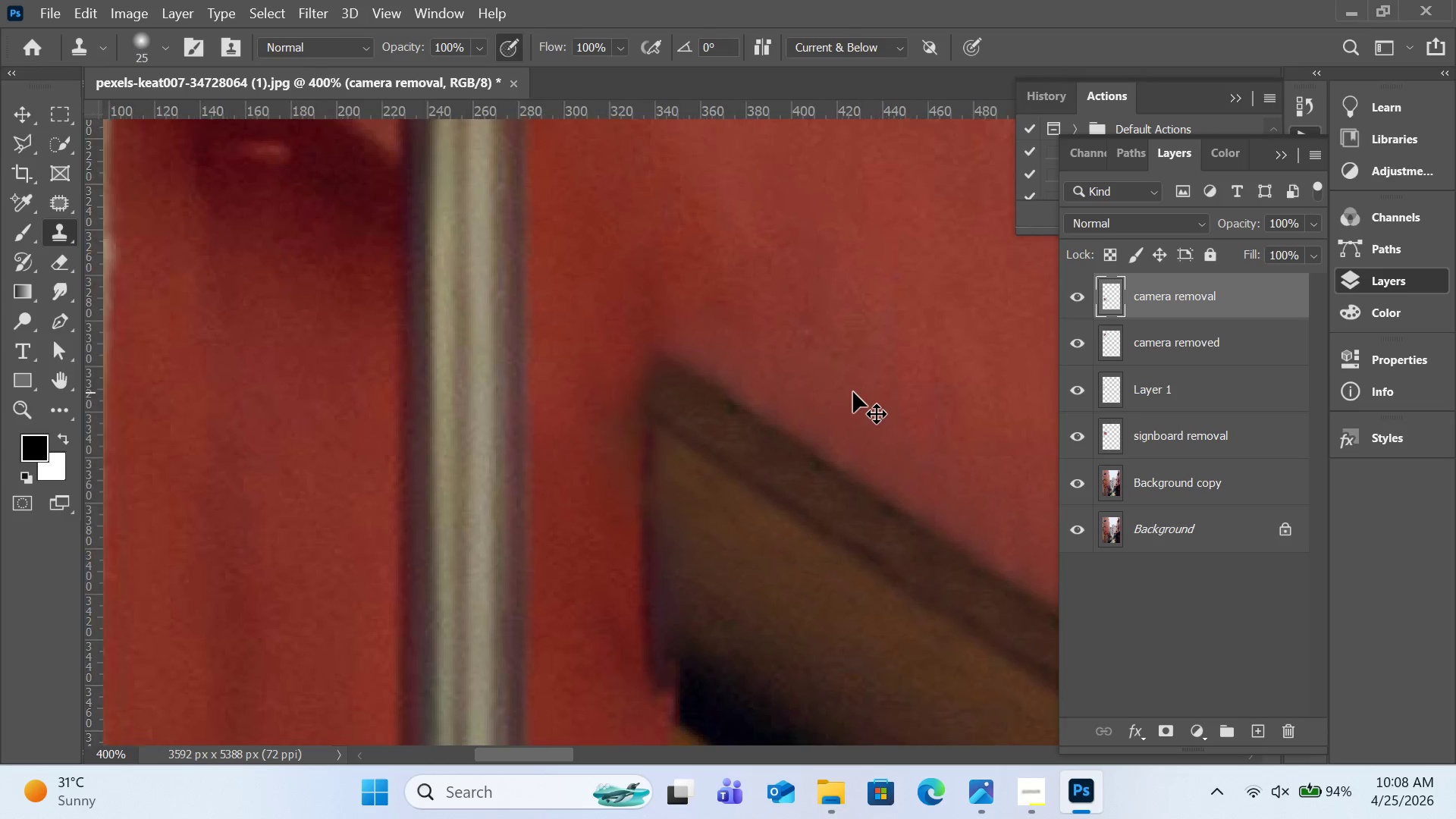 
key(Control+Minus)
 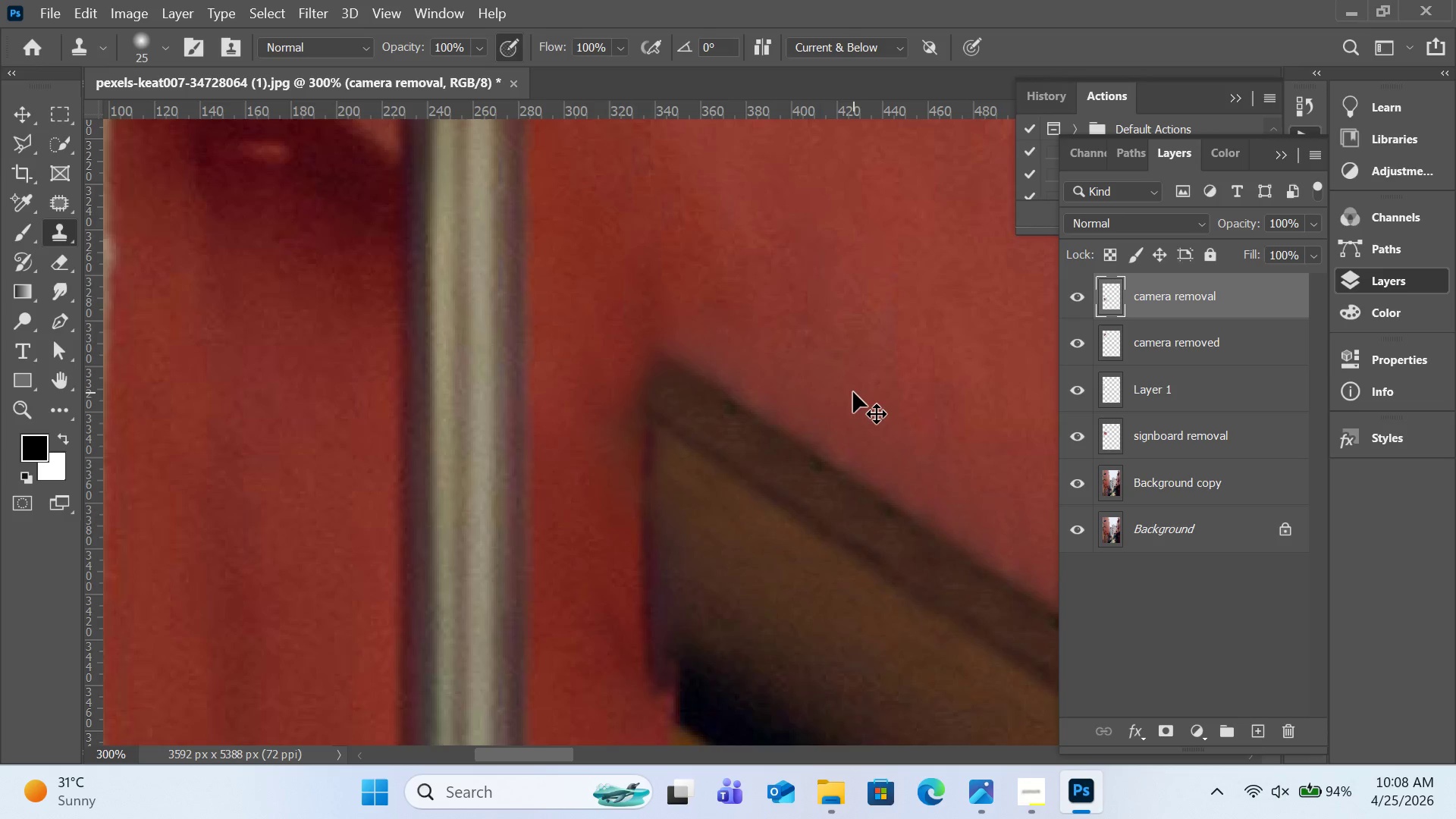 
key(Control+Minus)
 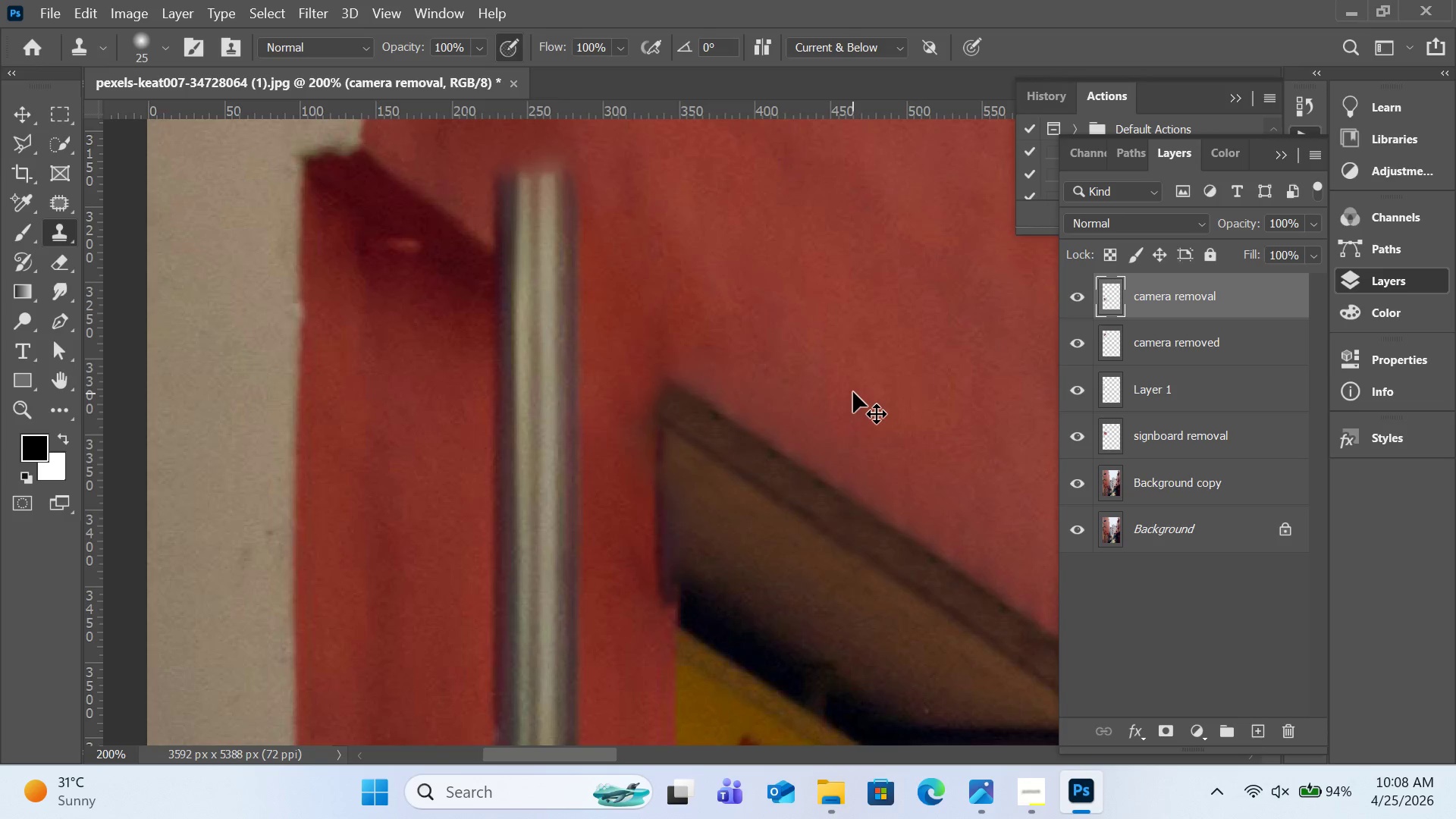 
key(Control+Minus)
 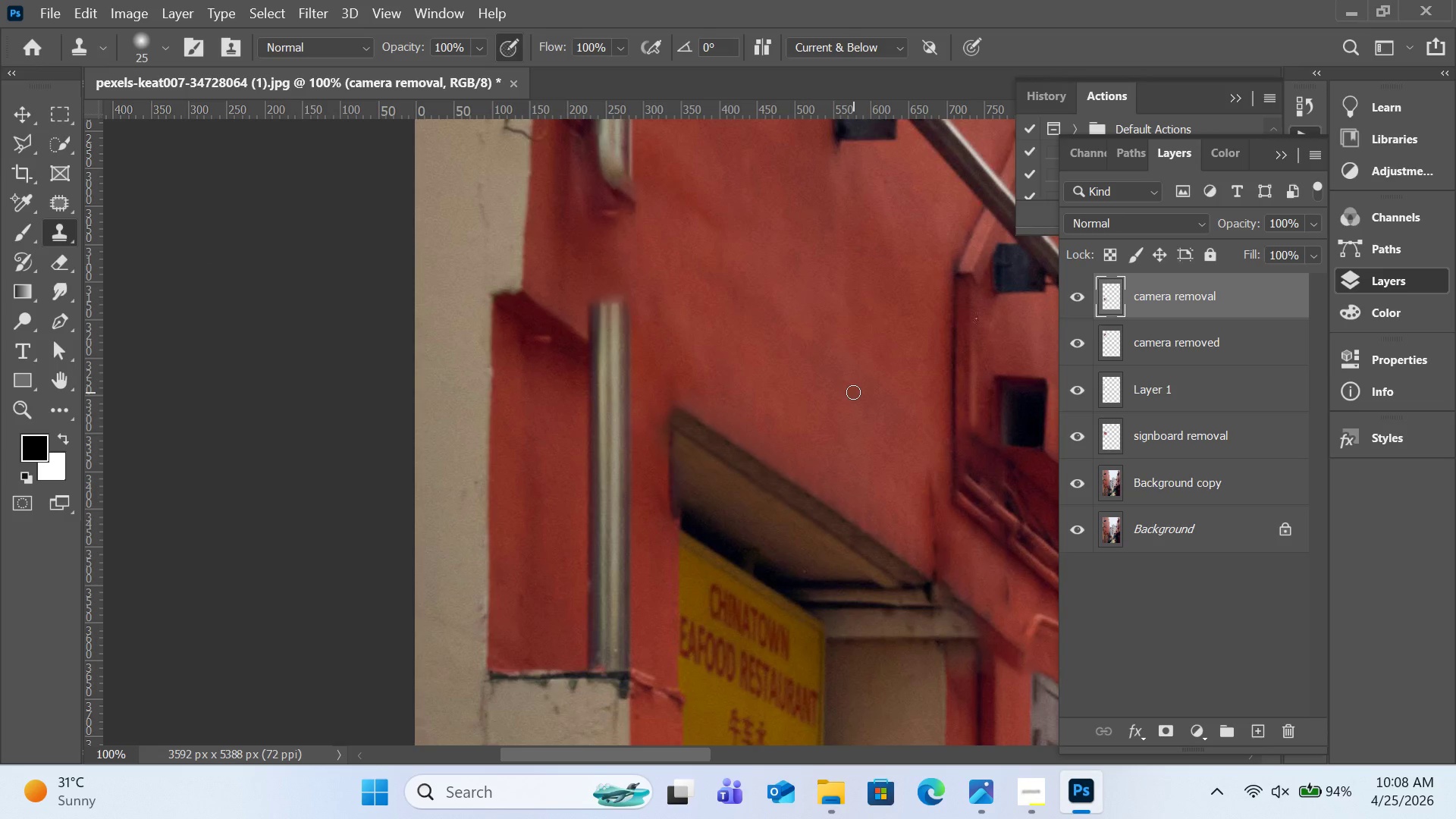 
scroll: coordinate [853, 393], scroll_direction: down, amount: 7.0
 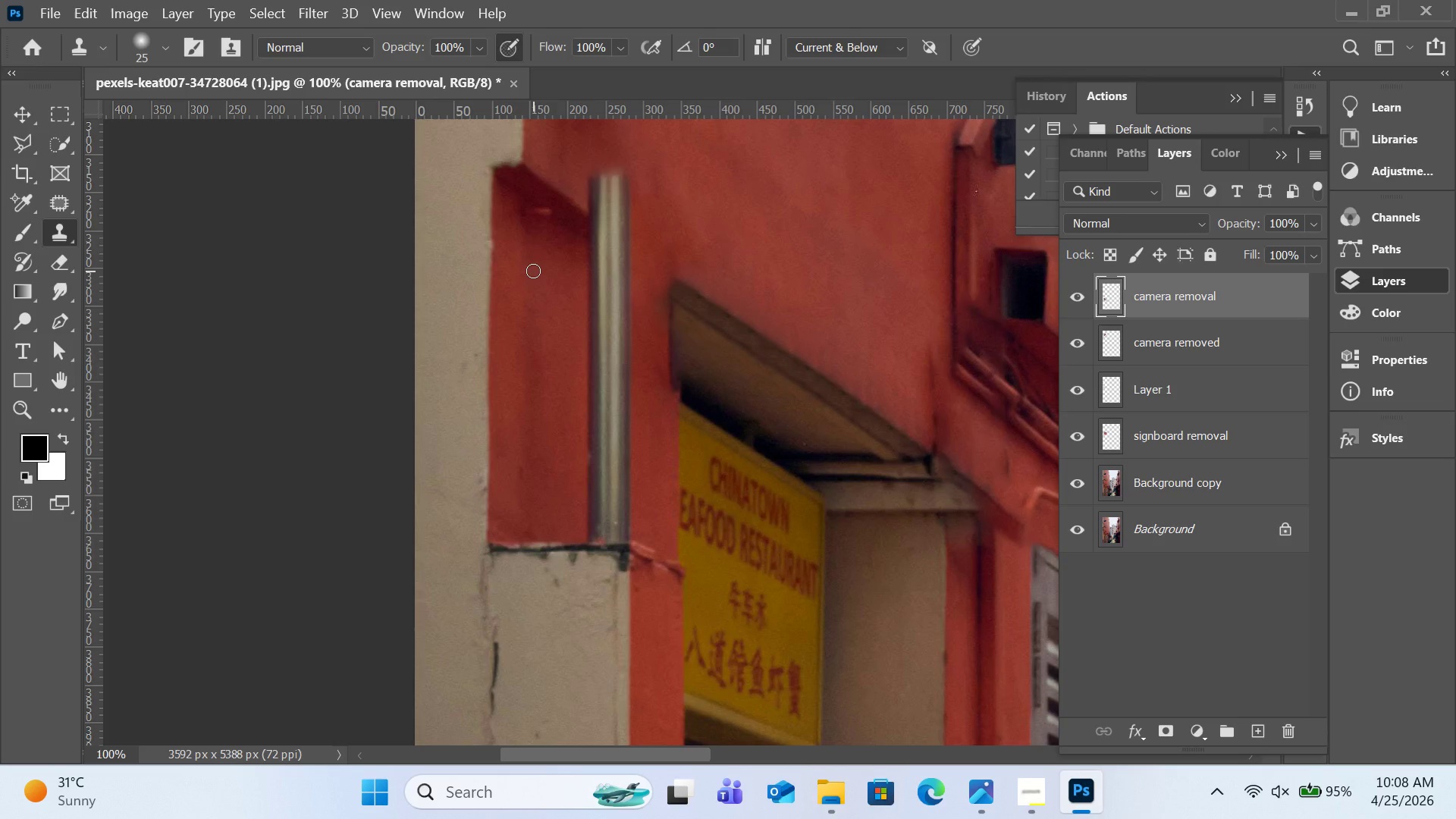 
wait(13.63)
 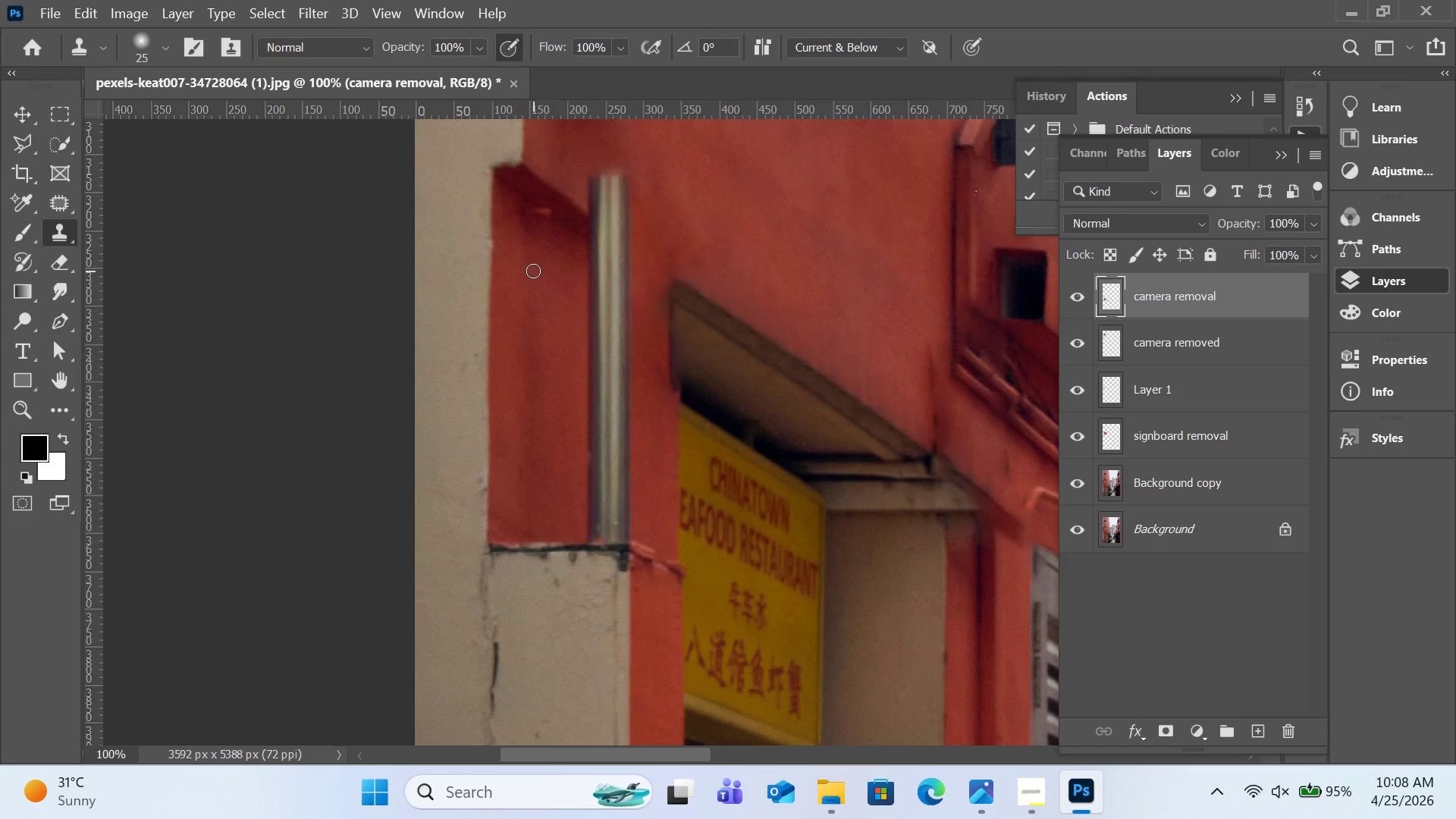 
key(Control+Equal)
 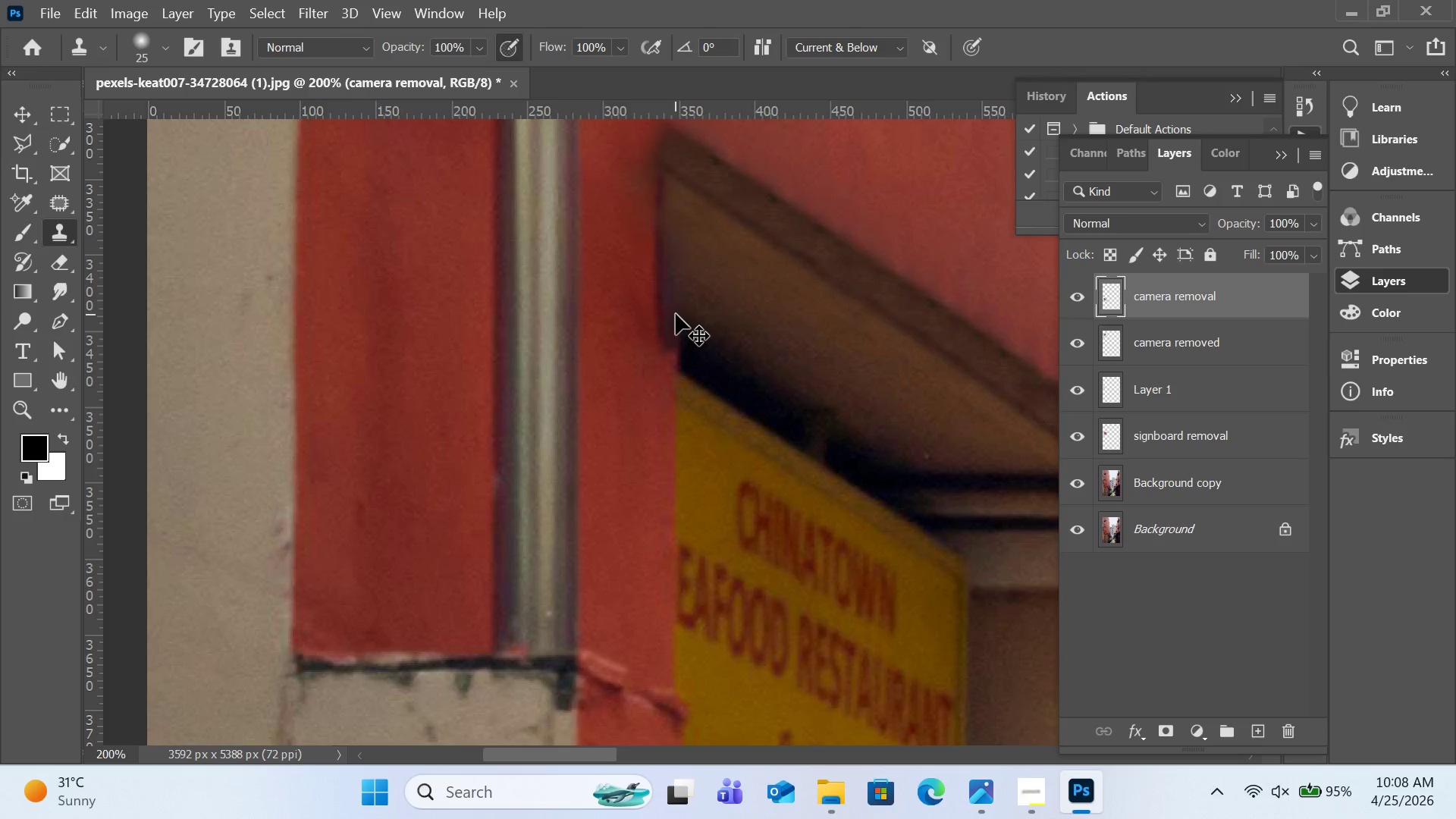 
key(Control+Equal)
 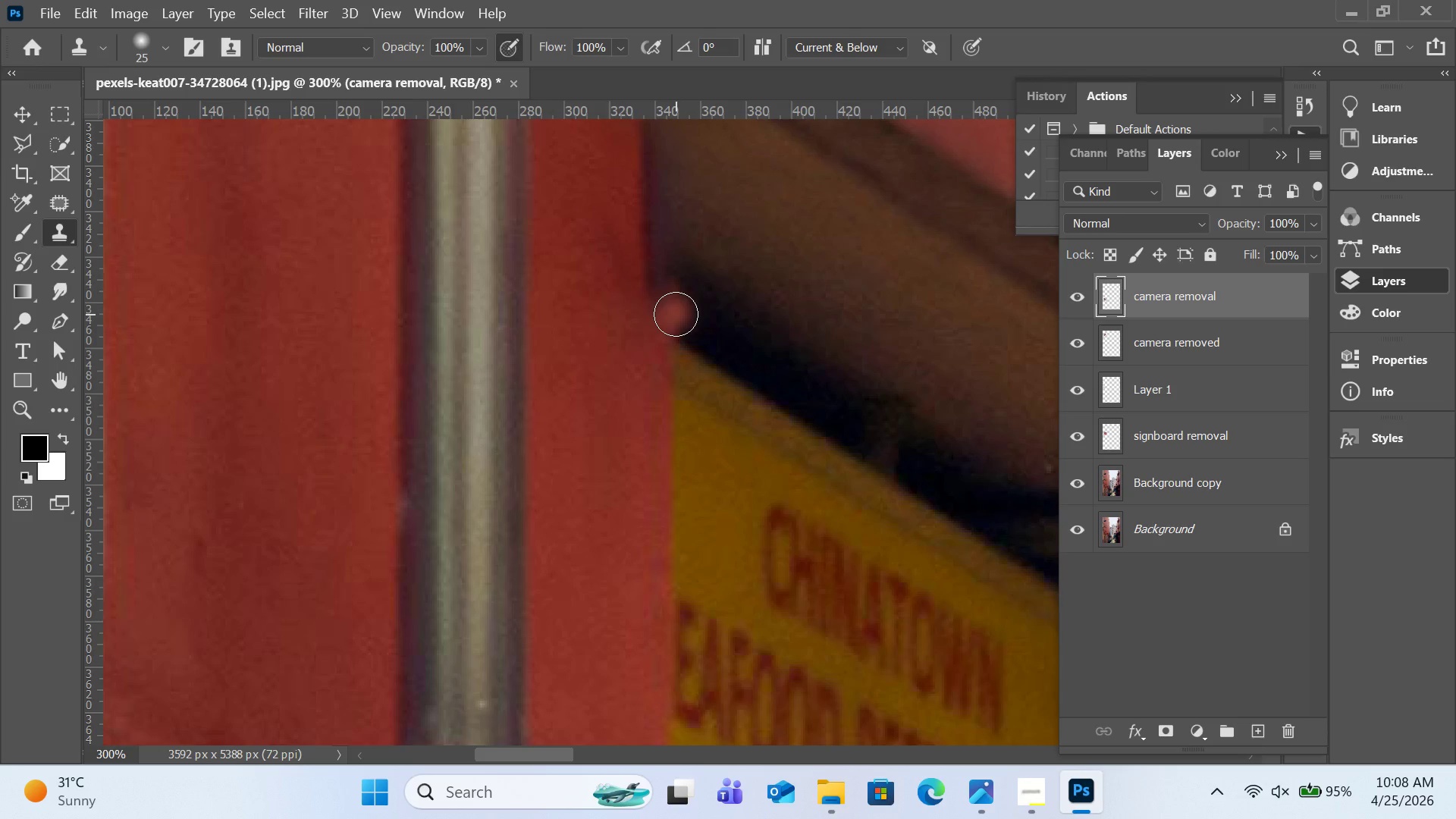 
key(H)
 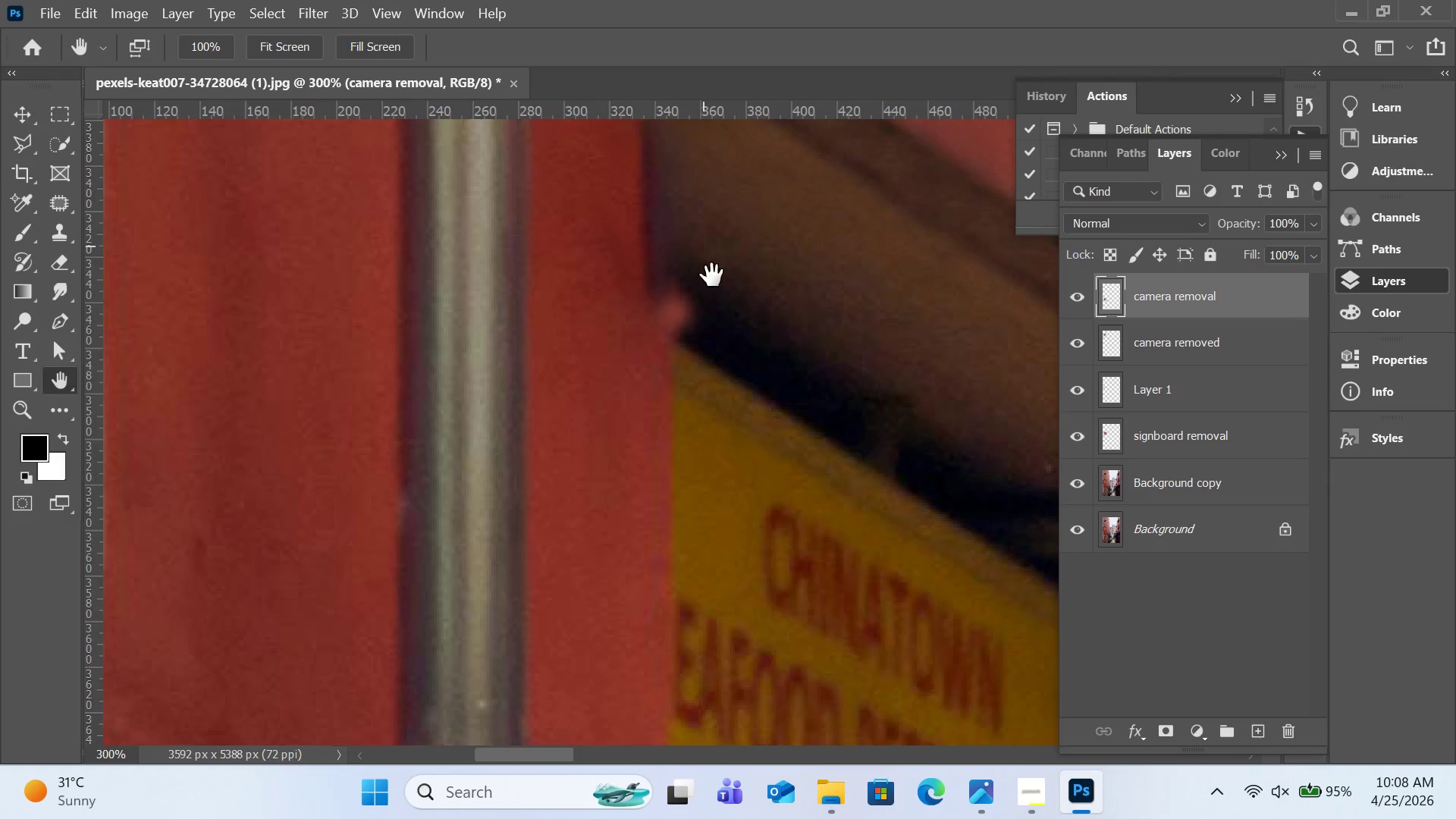 
left_click_drag(start_coordinate=[703, 245], to_coordinate=[694, 548])
 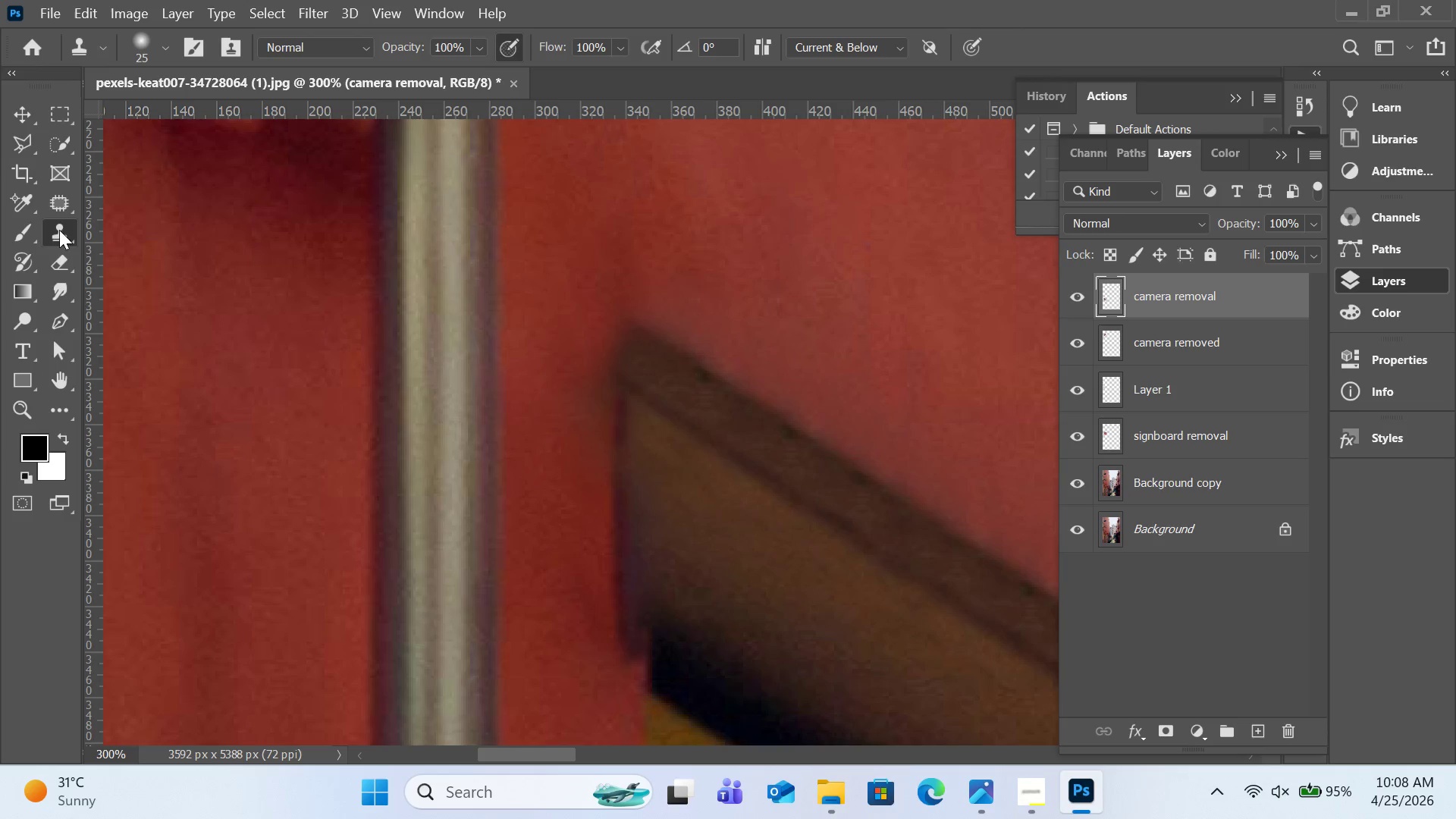 
hold_key(key=AltLeft, duration=0.7)
left_click([617, 488])
 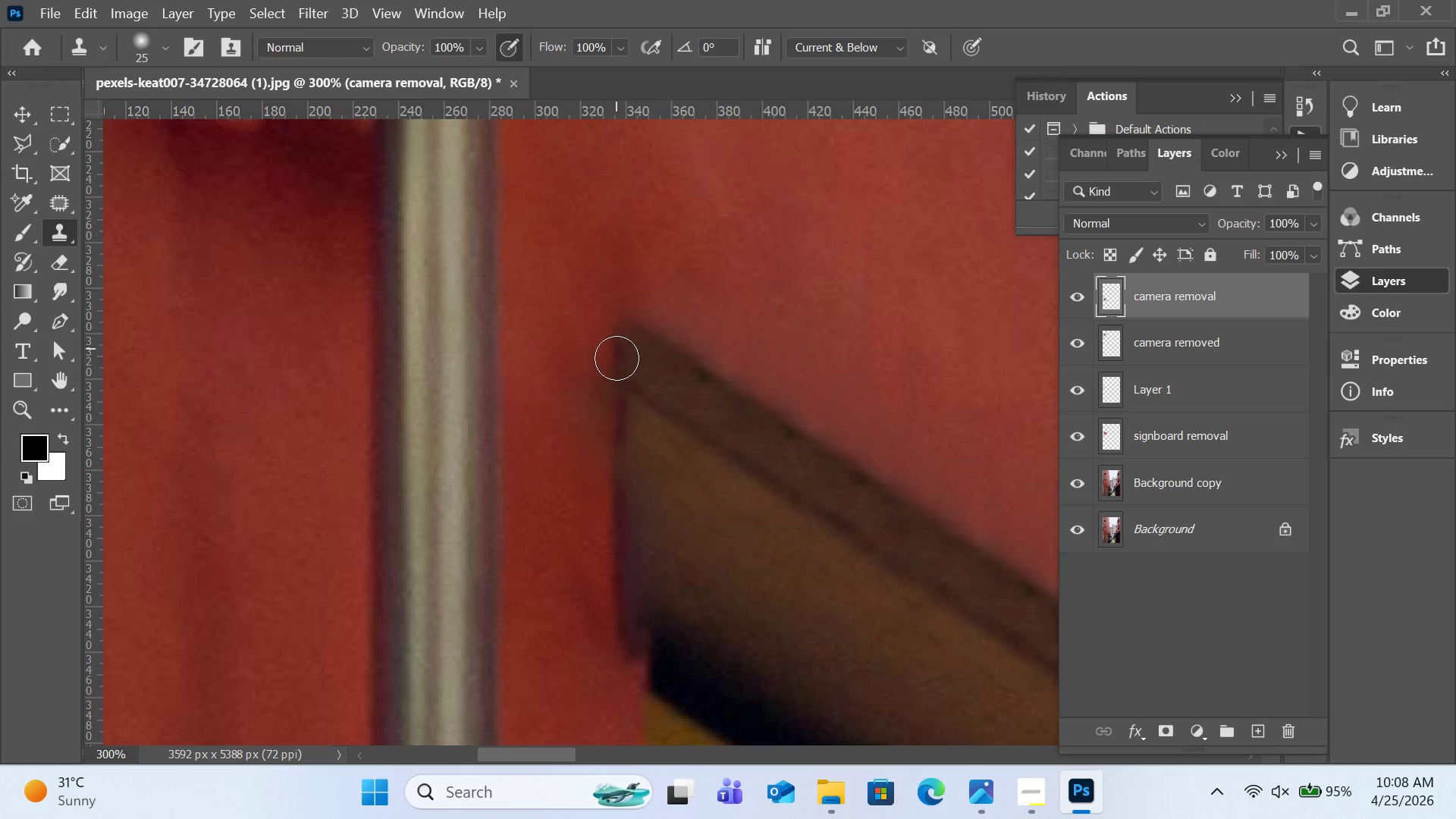 
left_click_drag(start_coordinate=[618, 360], to_coordinate=[619, 334])
 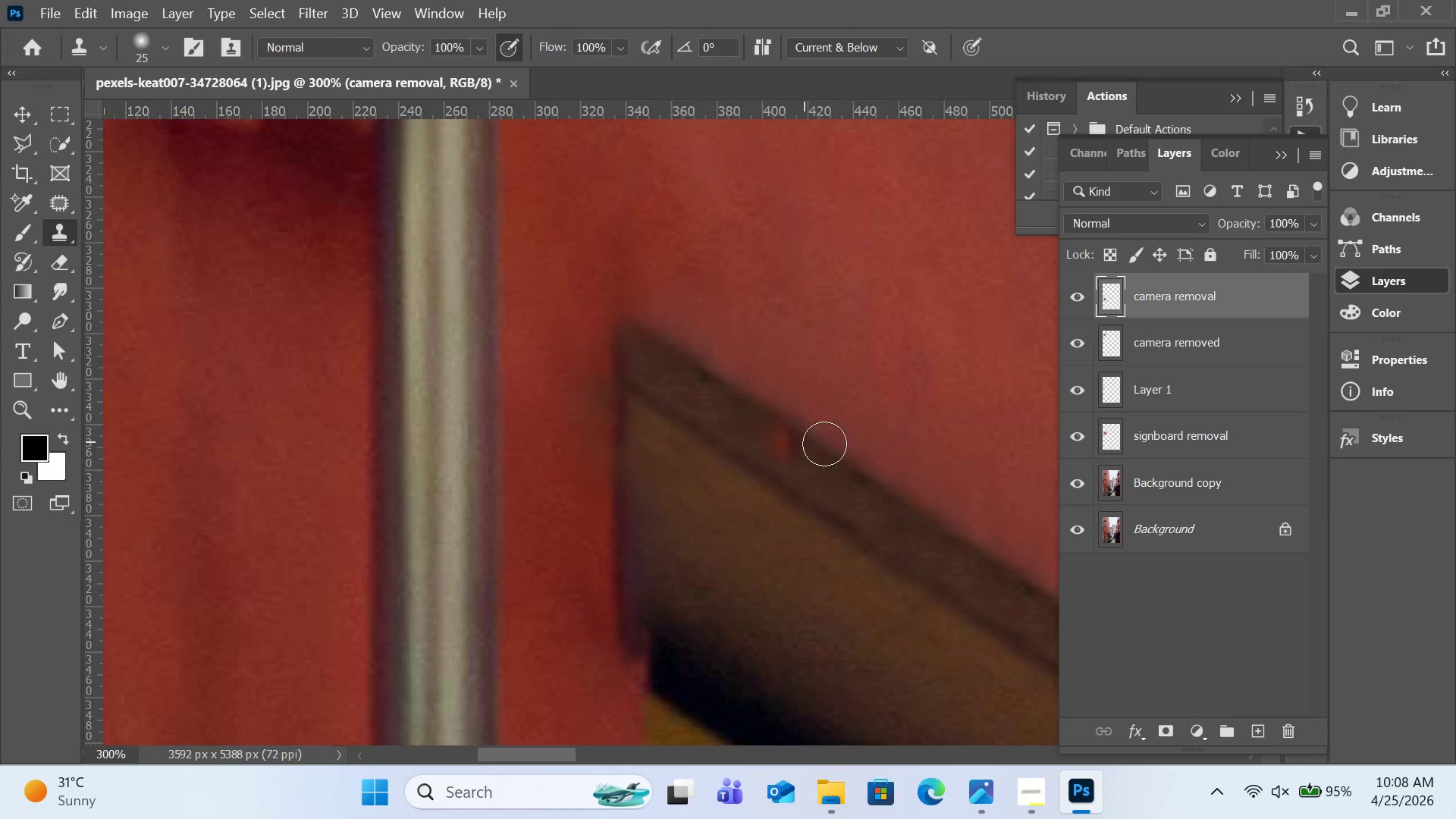 
hold_key(key=AltLeft, duration=0.81)
left_click([757, 403])
 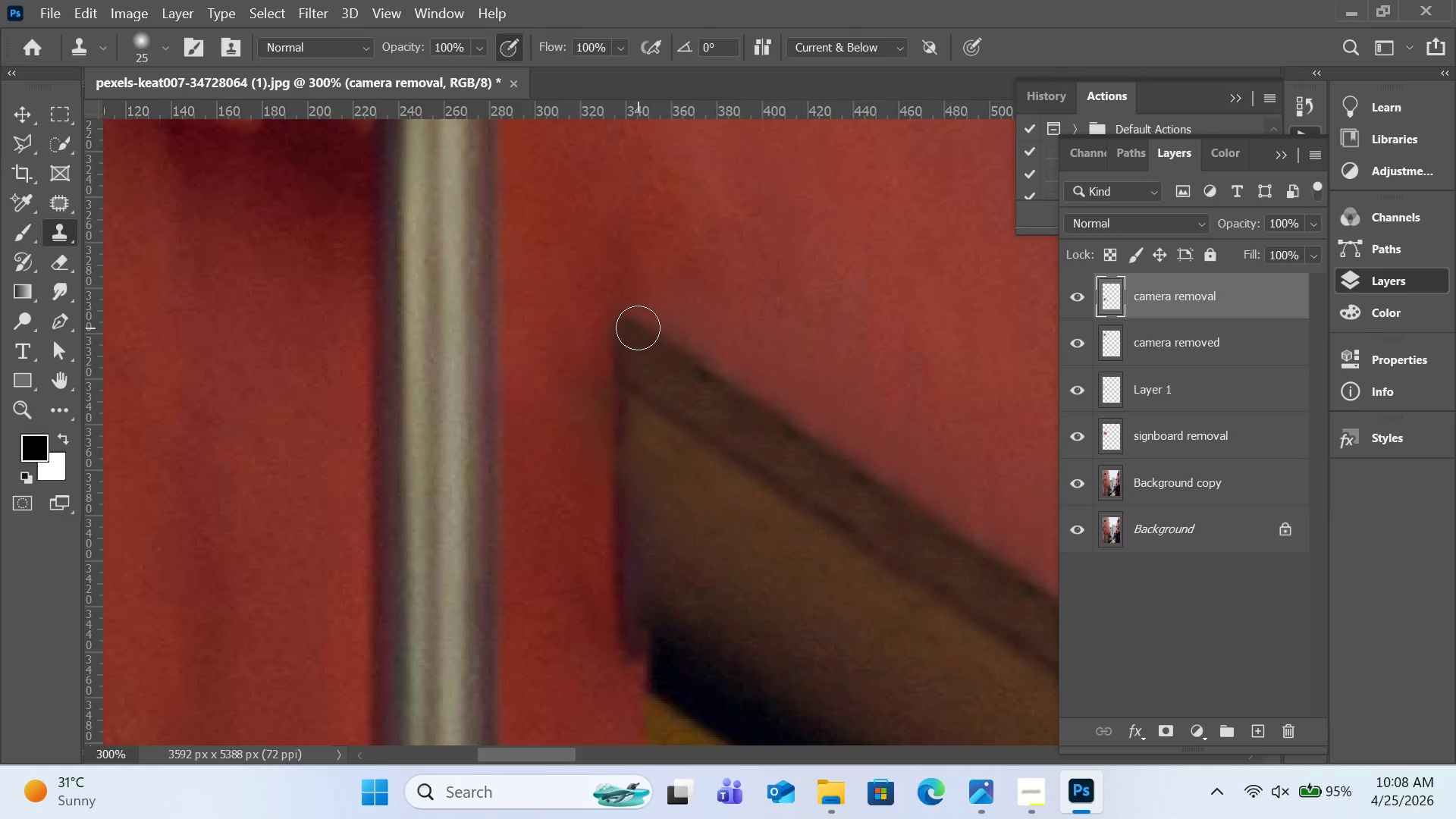 
left_click([638, 328])
 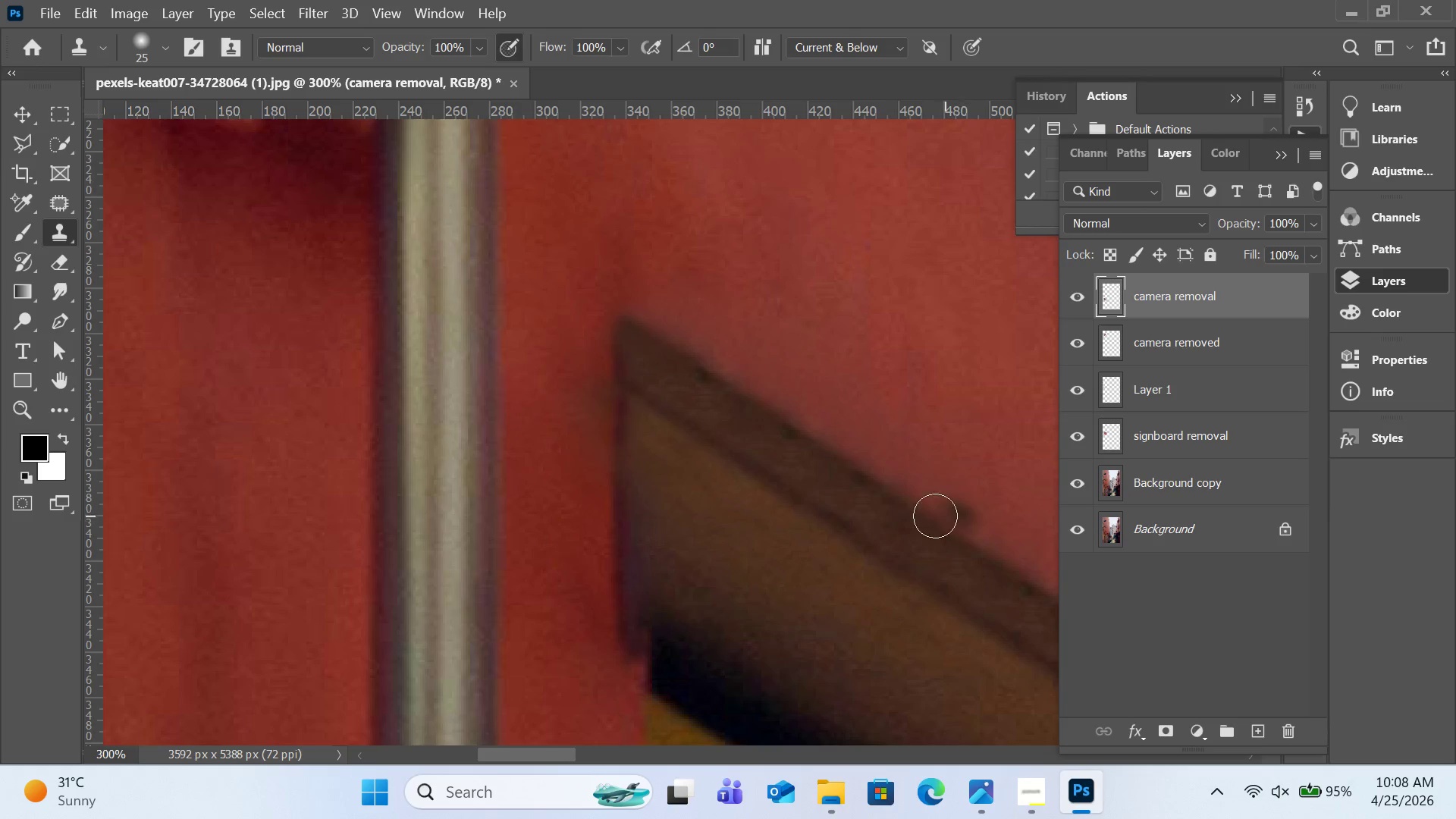 
hold_key(key=AltLeft, duration=0.5)
 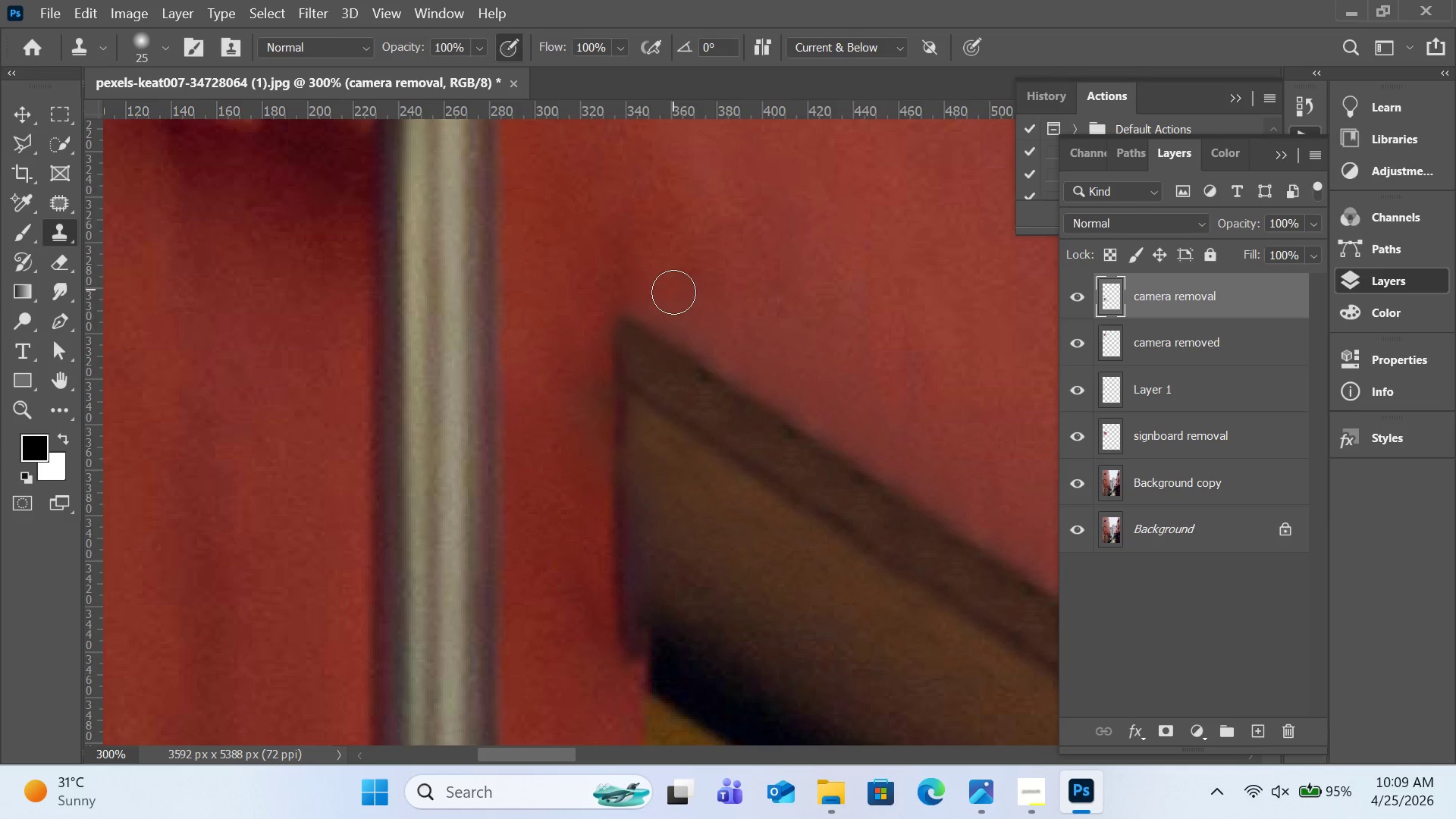 
left_click_drag(start_coordinate=[673, 292], to_coordinate=[714, 338])
 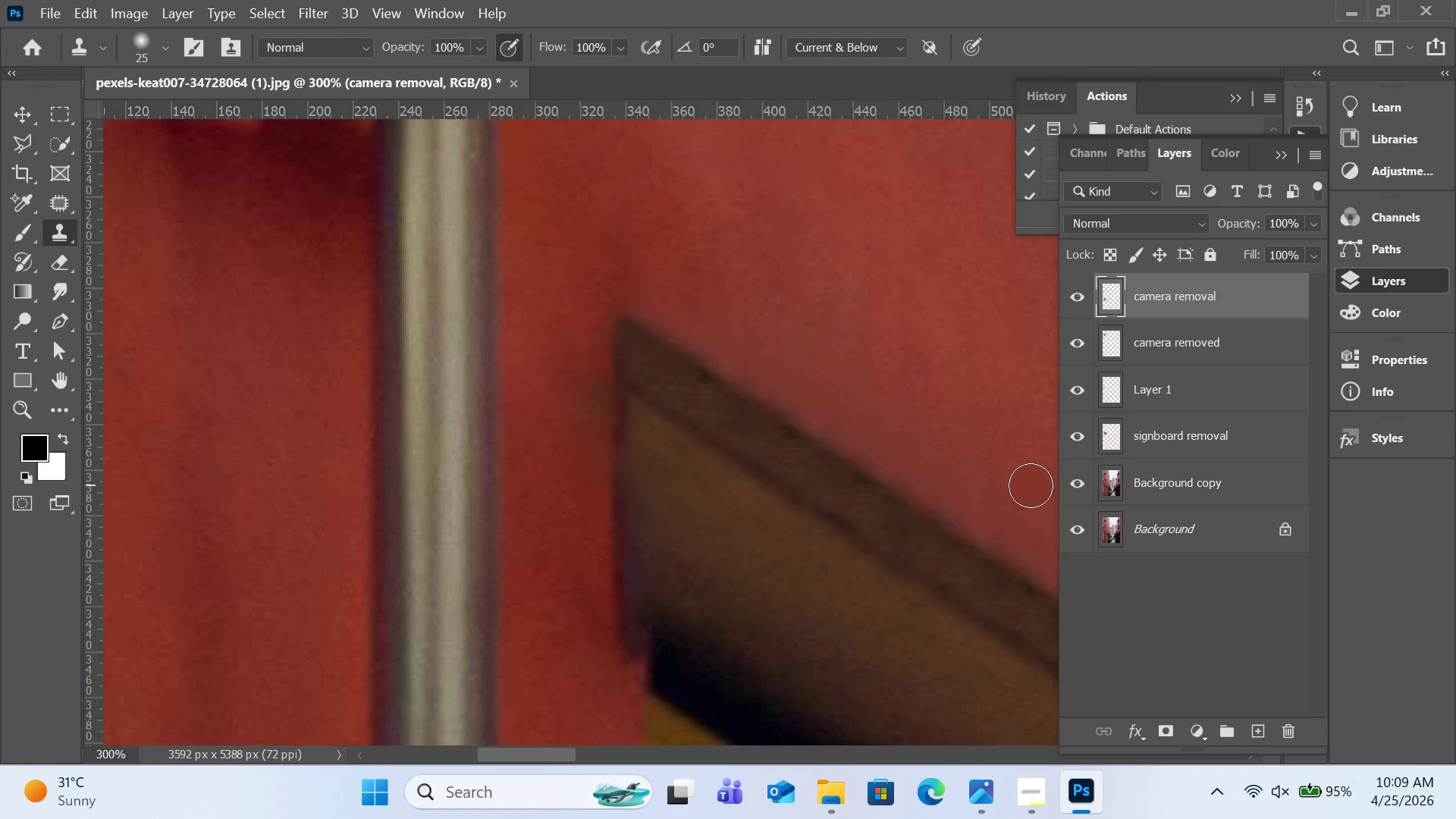 
scroll: coordinate [737, 489], scroll_direction: down, amount: 14.0
 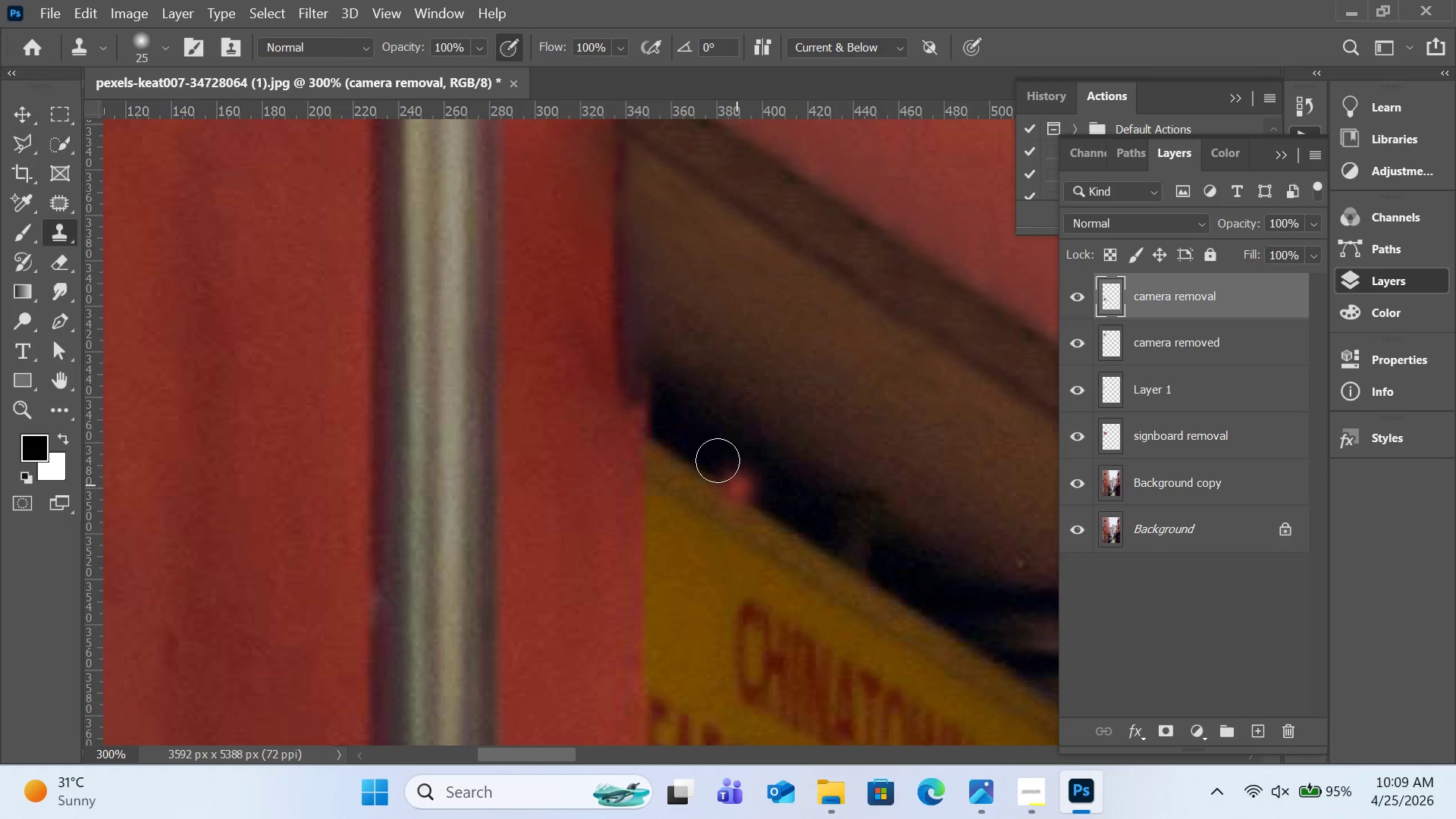 
hold_key(key=AltLeft, duration=1.33)
left_click([677, 425])
 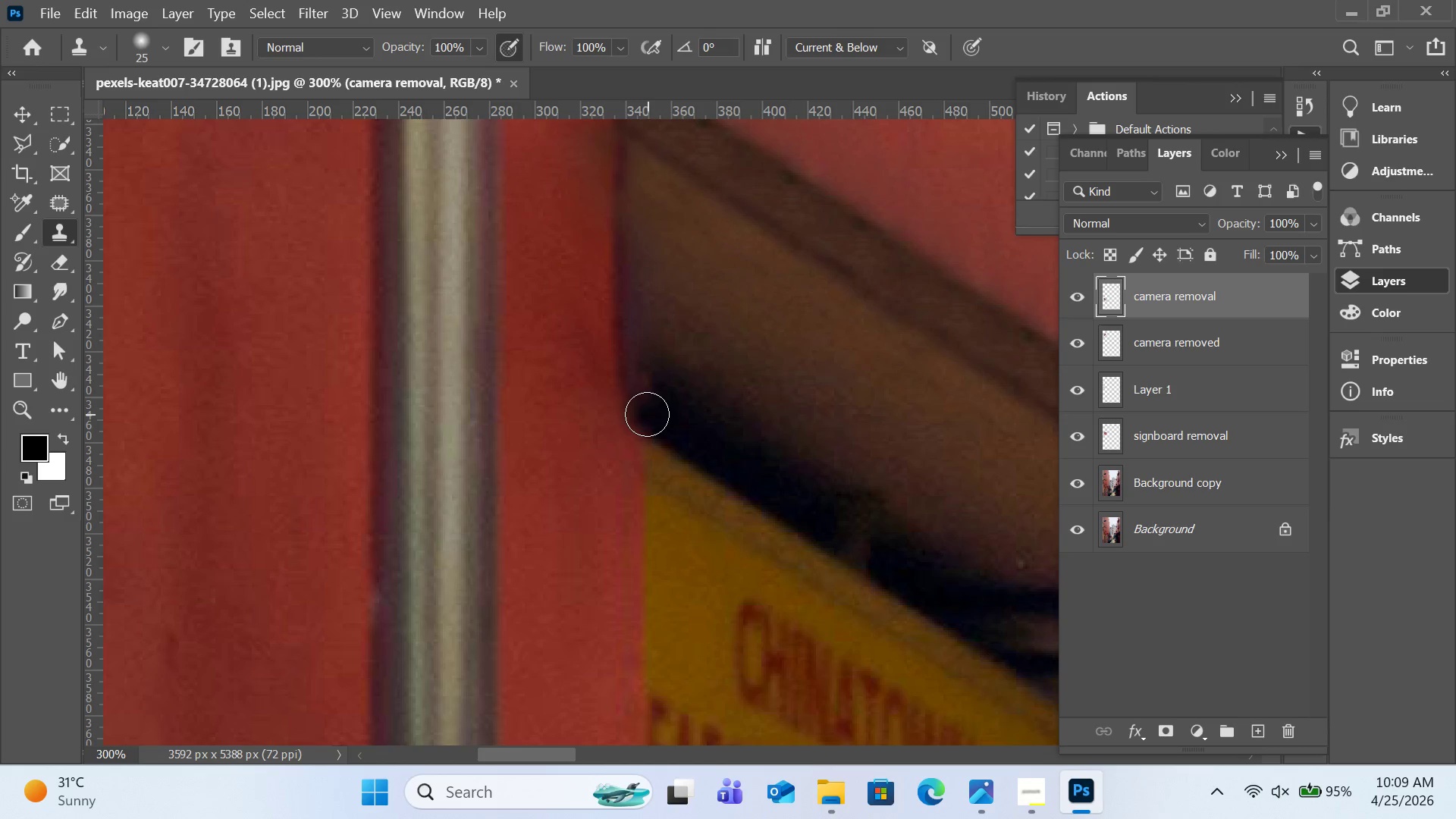 
left_click_drag(start_coordinate=[647, 414], to_coordinate=[642, 397])
 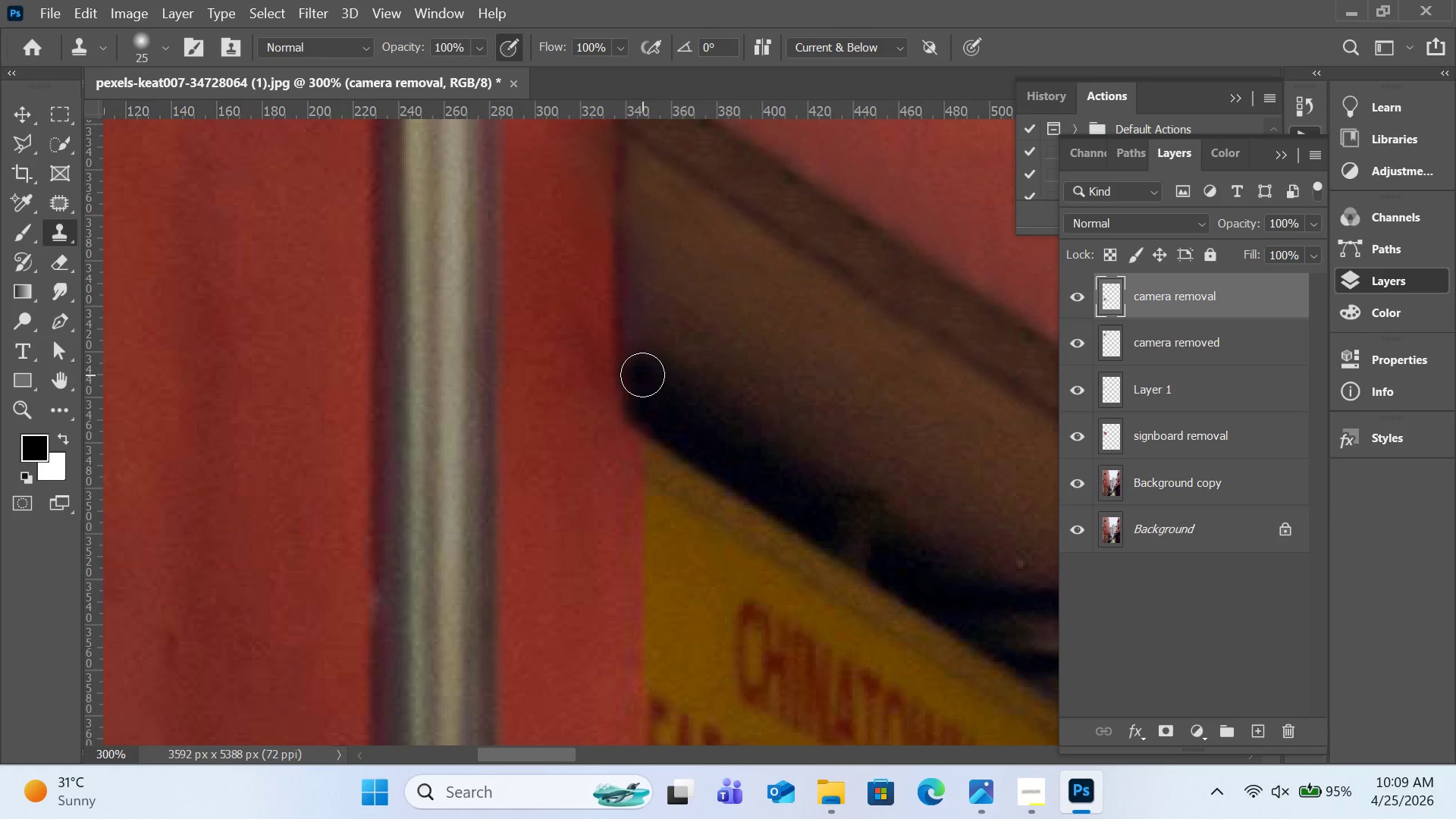 
left_click_drag(start_coordinate=[646, 383], to_coordinate=[662, 392])
 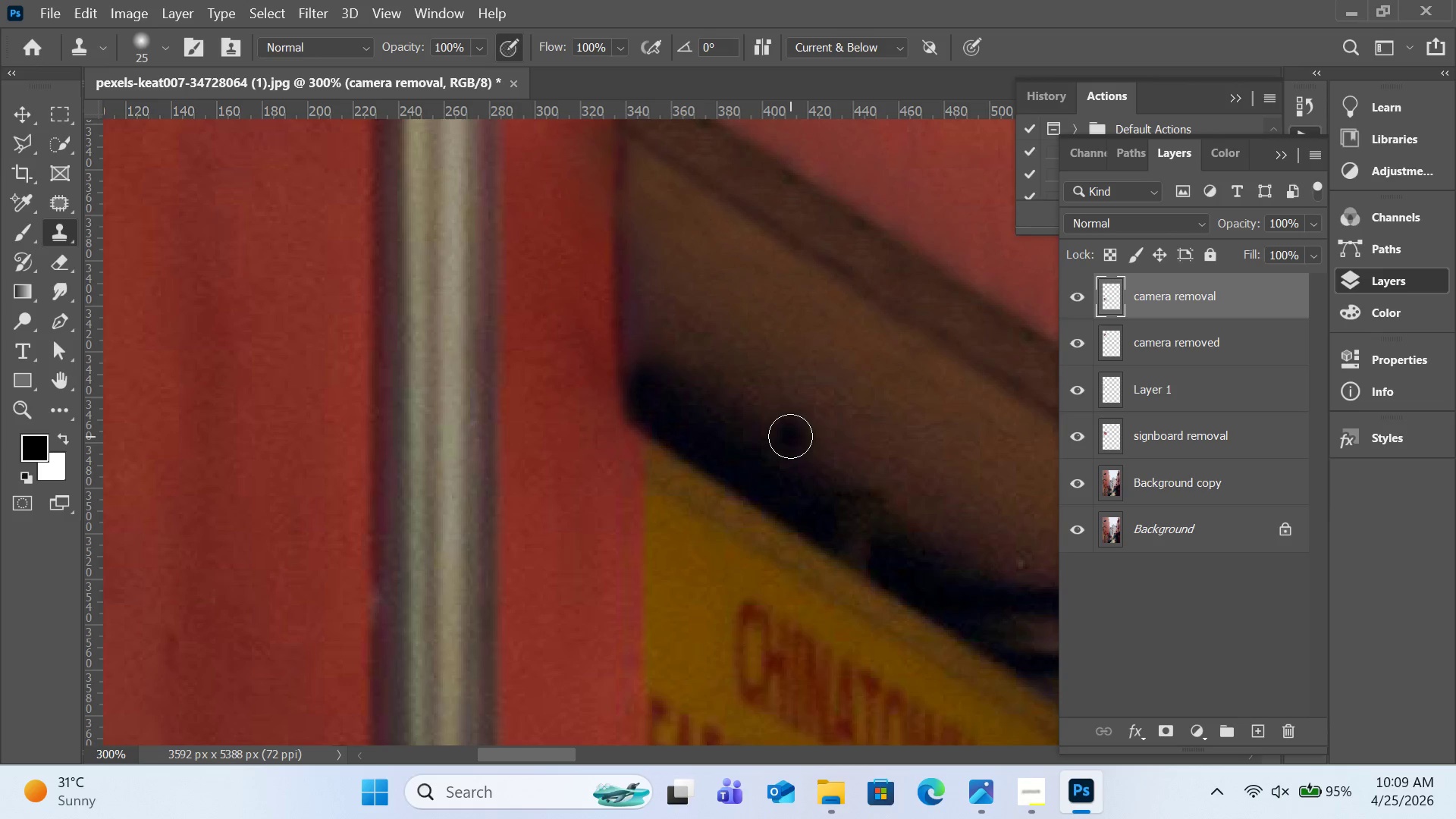 
scroll: coordinate [790, 436], scroll_direction: up, amount: 7.0
 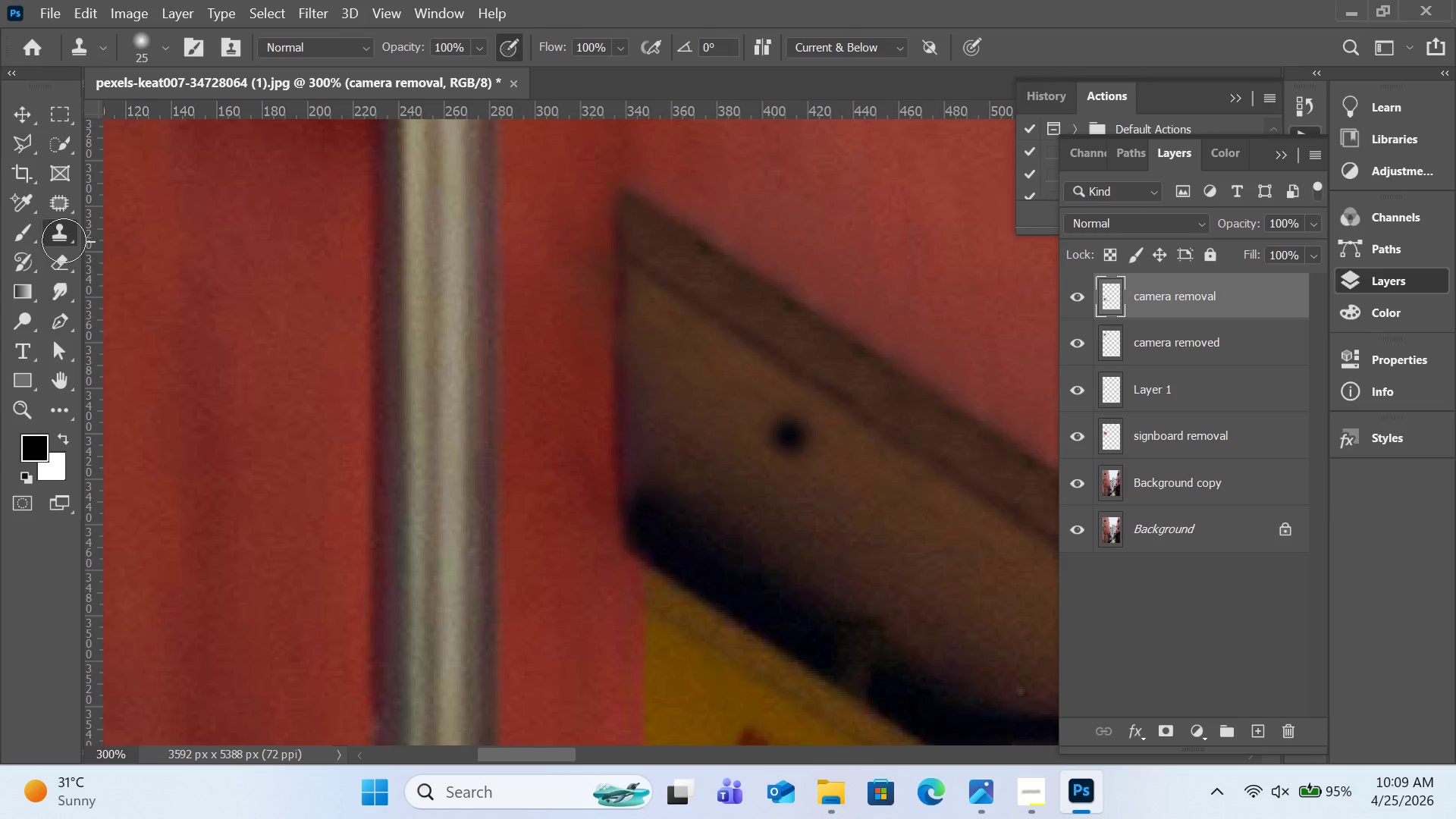 
left_click([20, 152])
 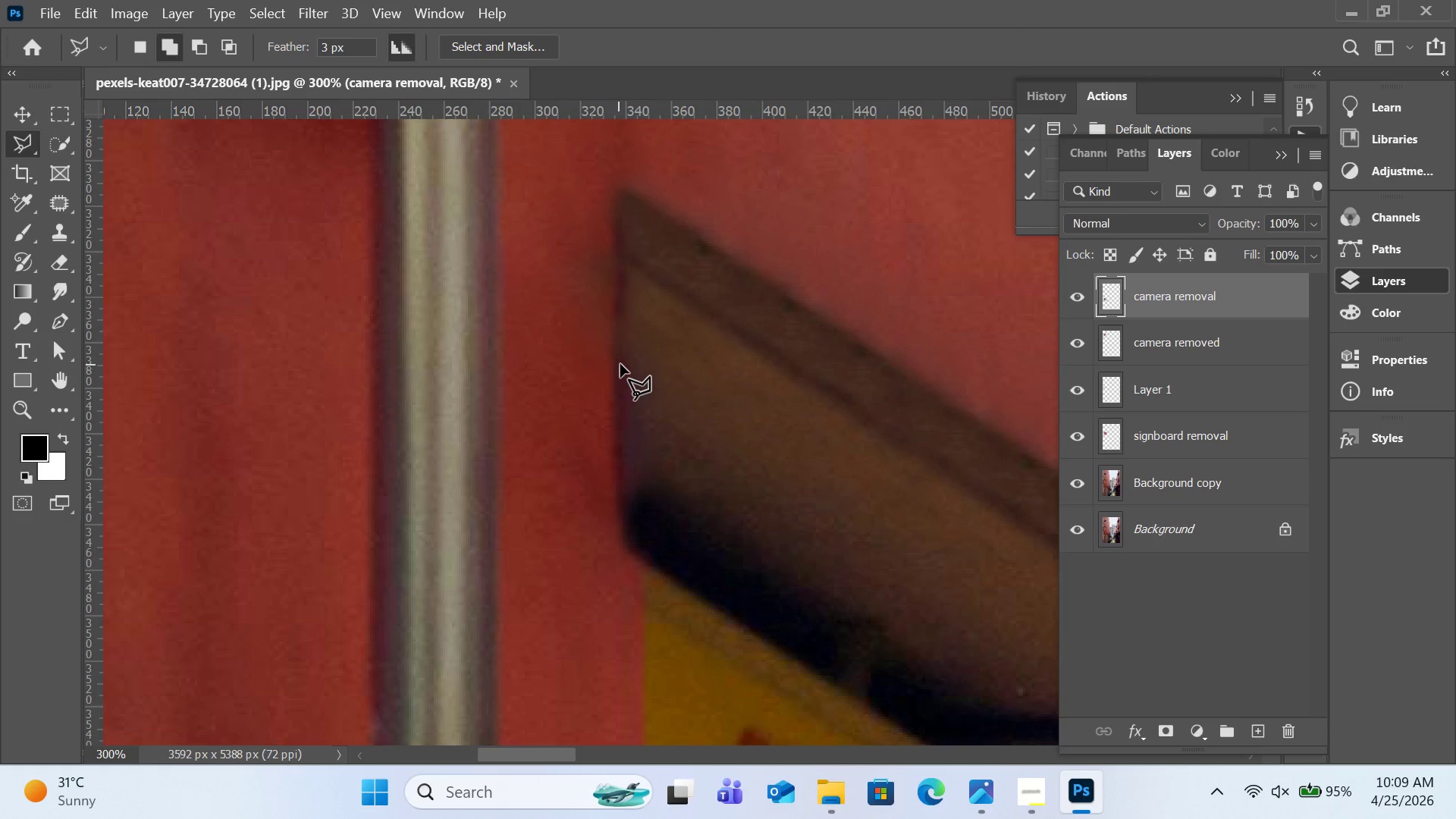 
left_click([621, 364])
 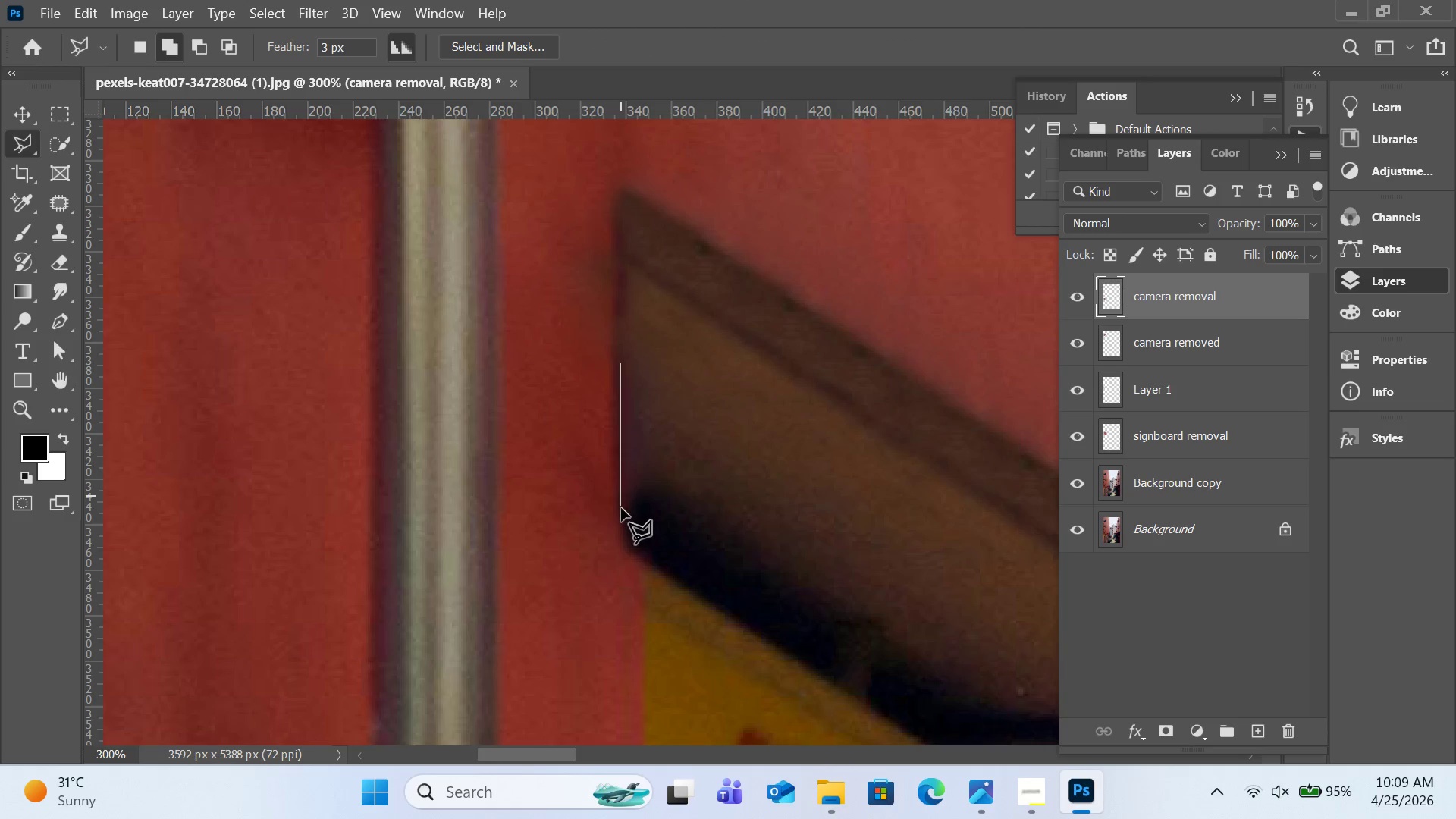 
left_click([621, 508])
 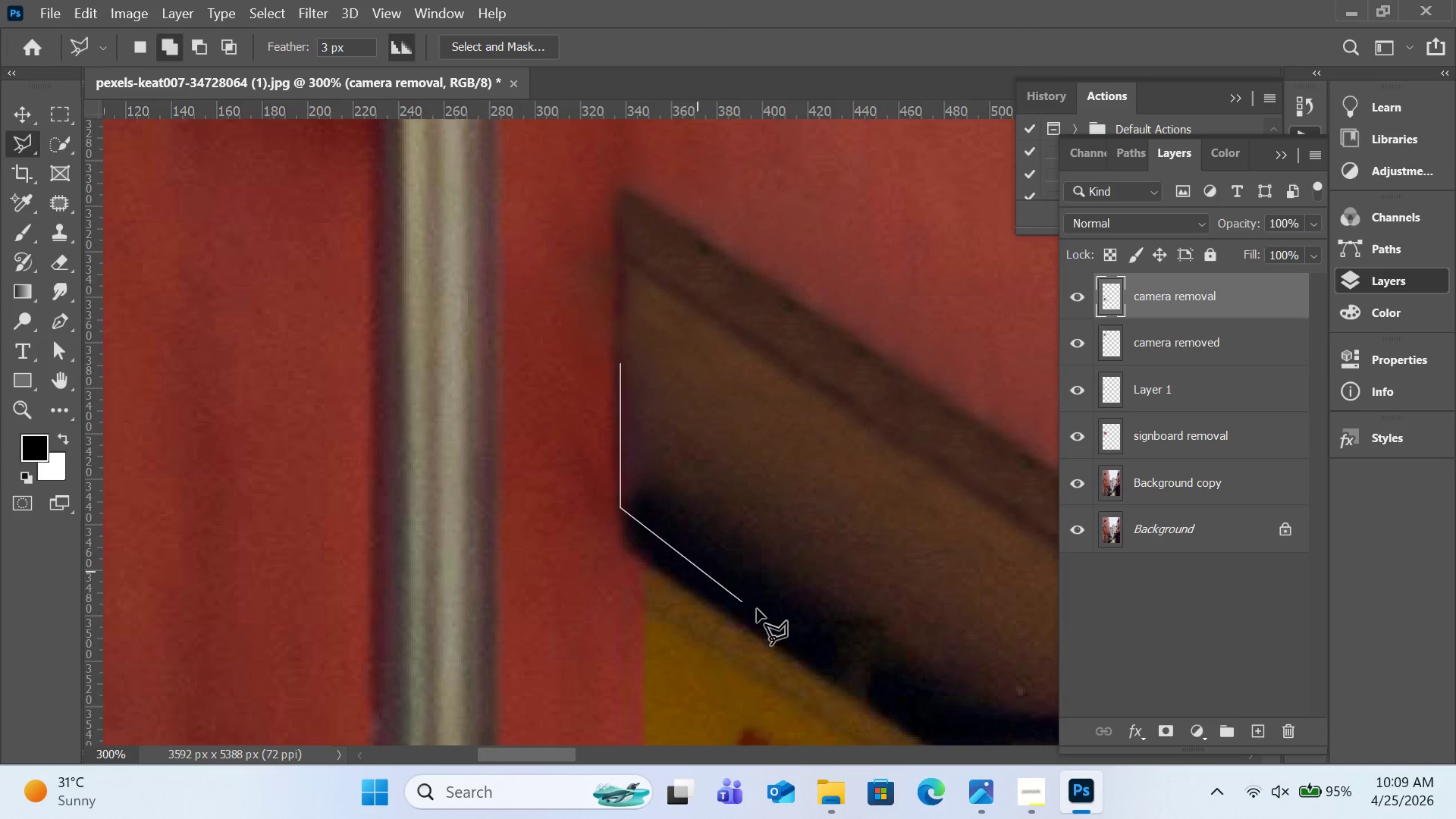 
left_click([806, 627])
 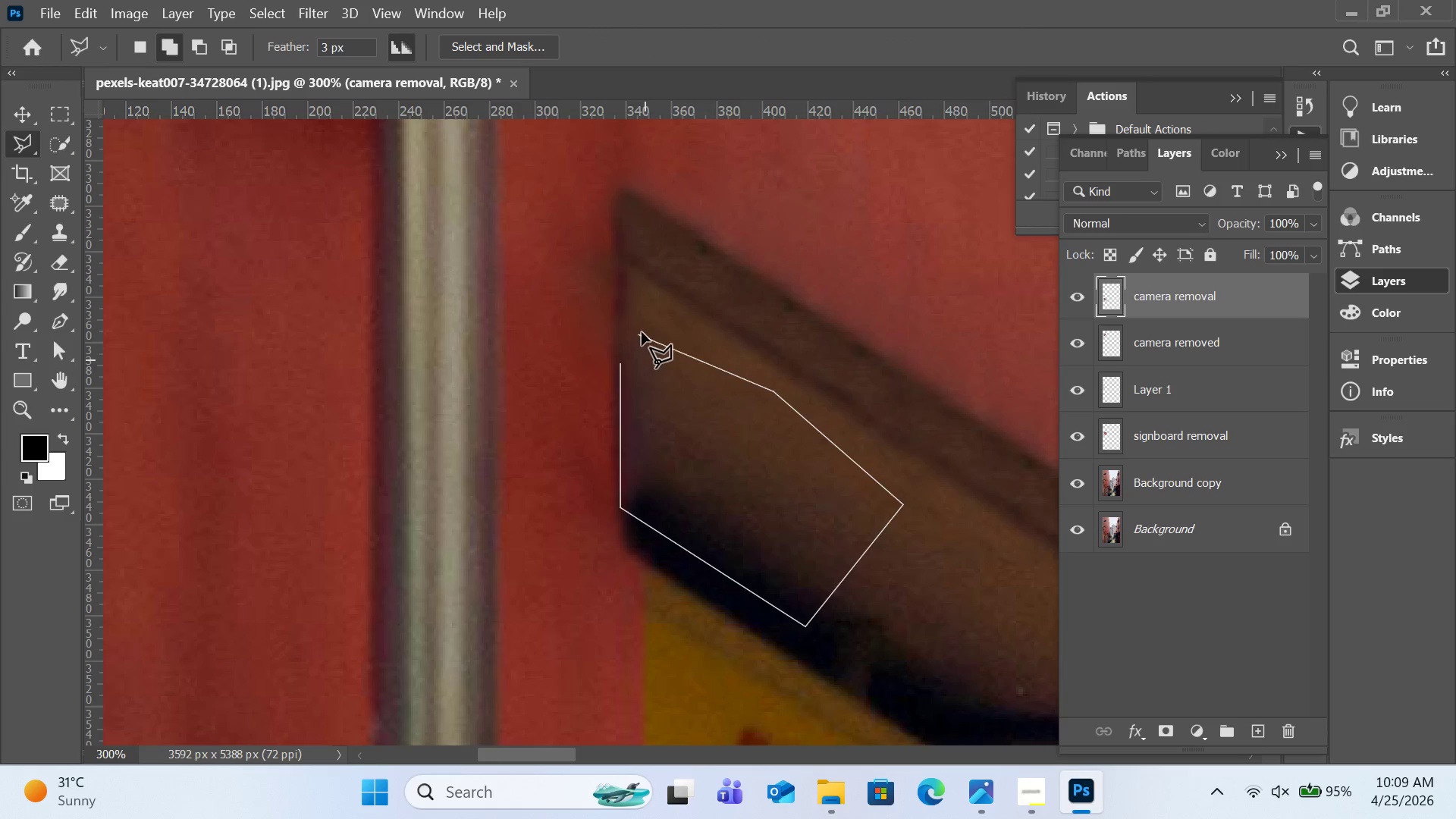 
left_click([653, 296])
 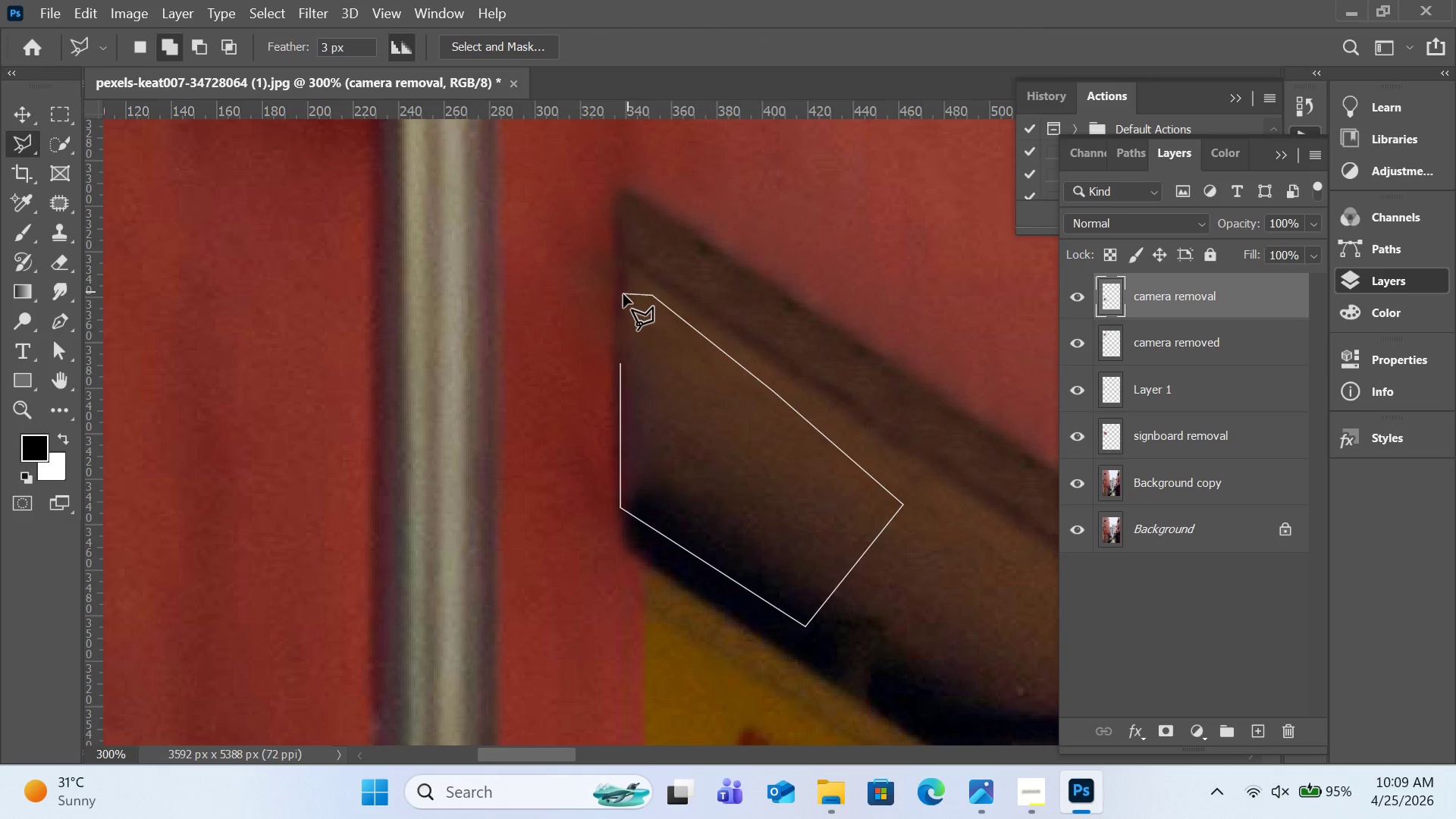 
left_click([623, 294])
 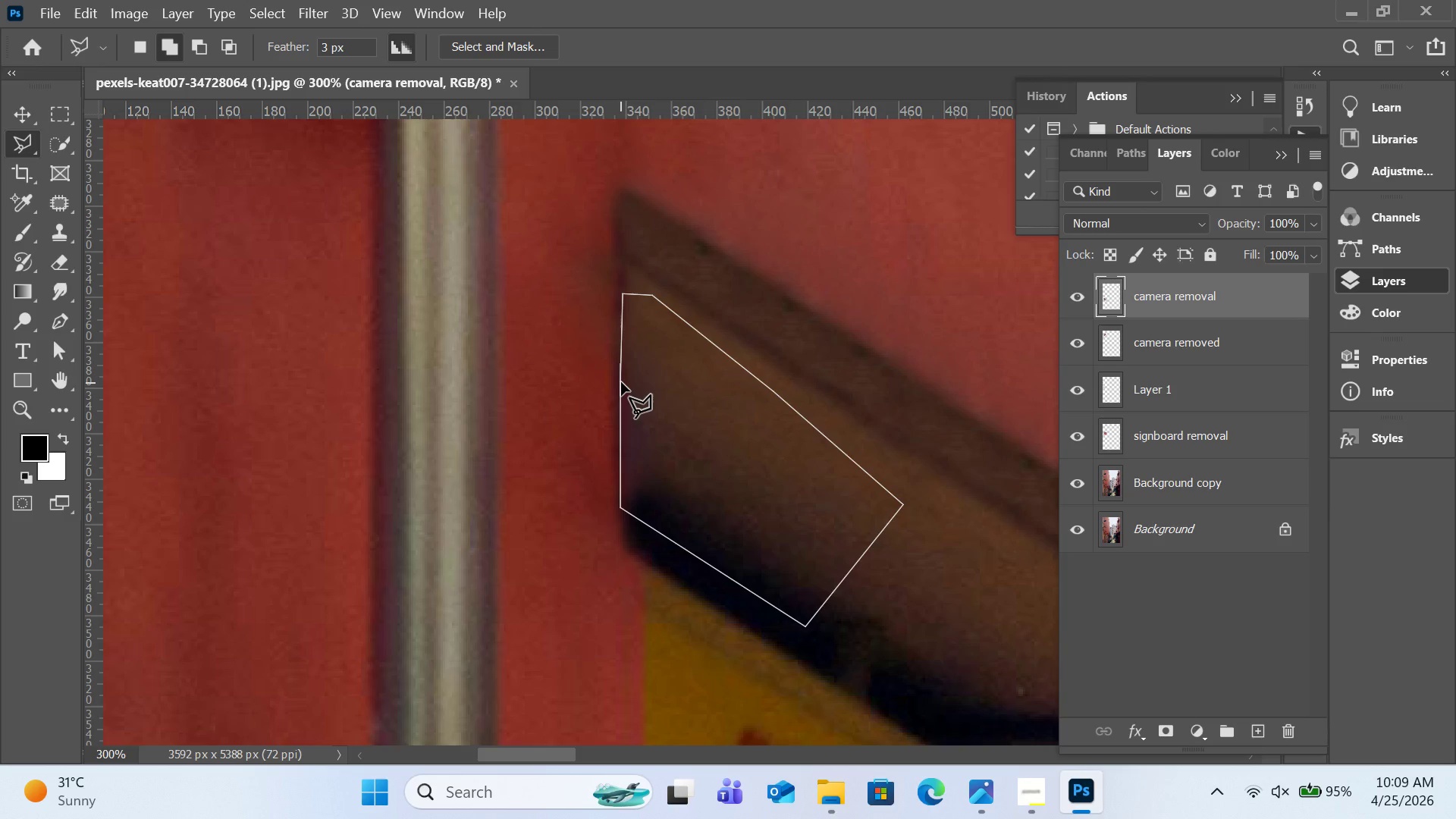 
double_click([621, 382])
 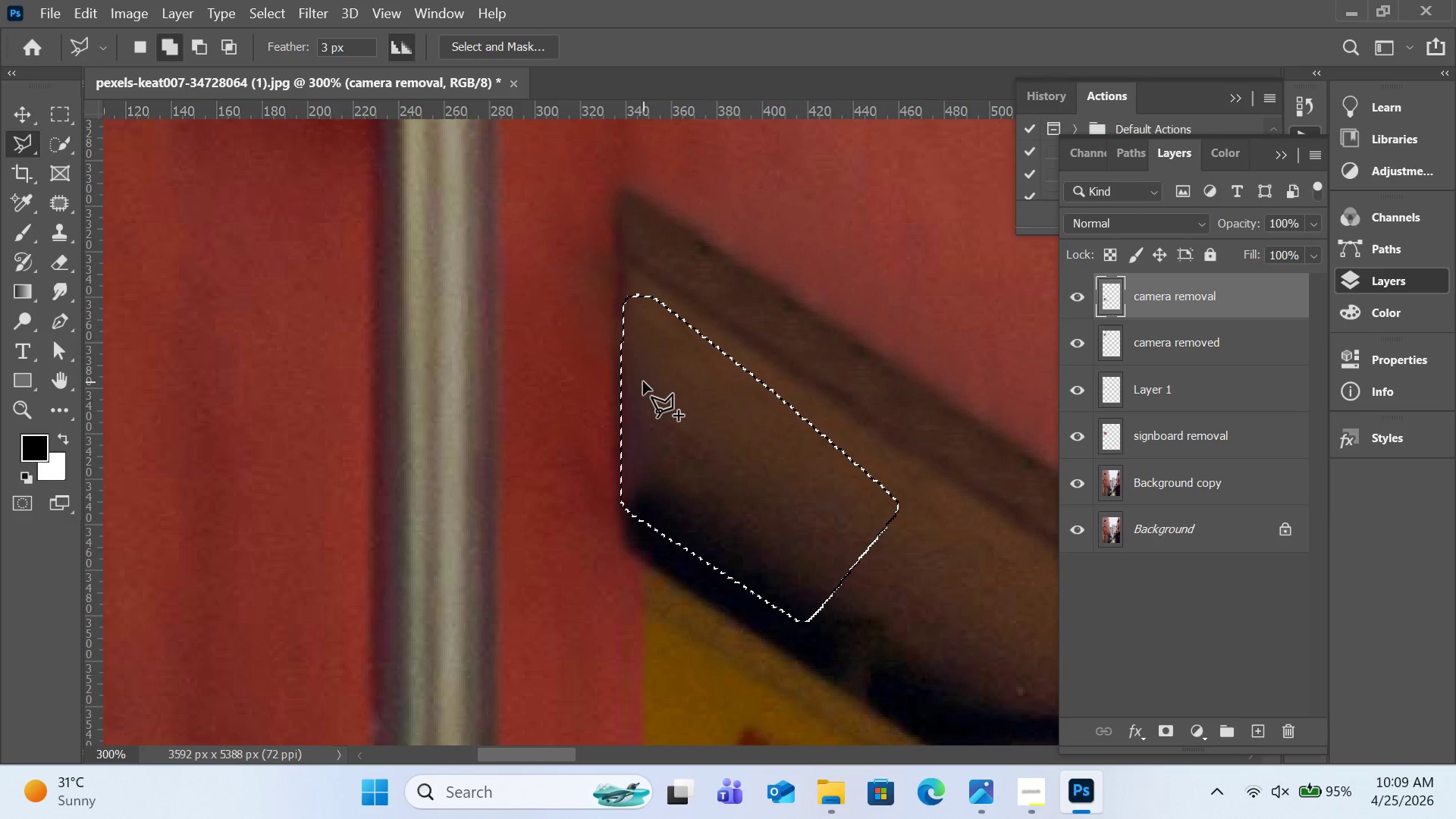 
right_click([643, 381])
 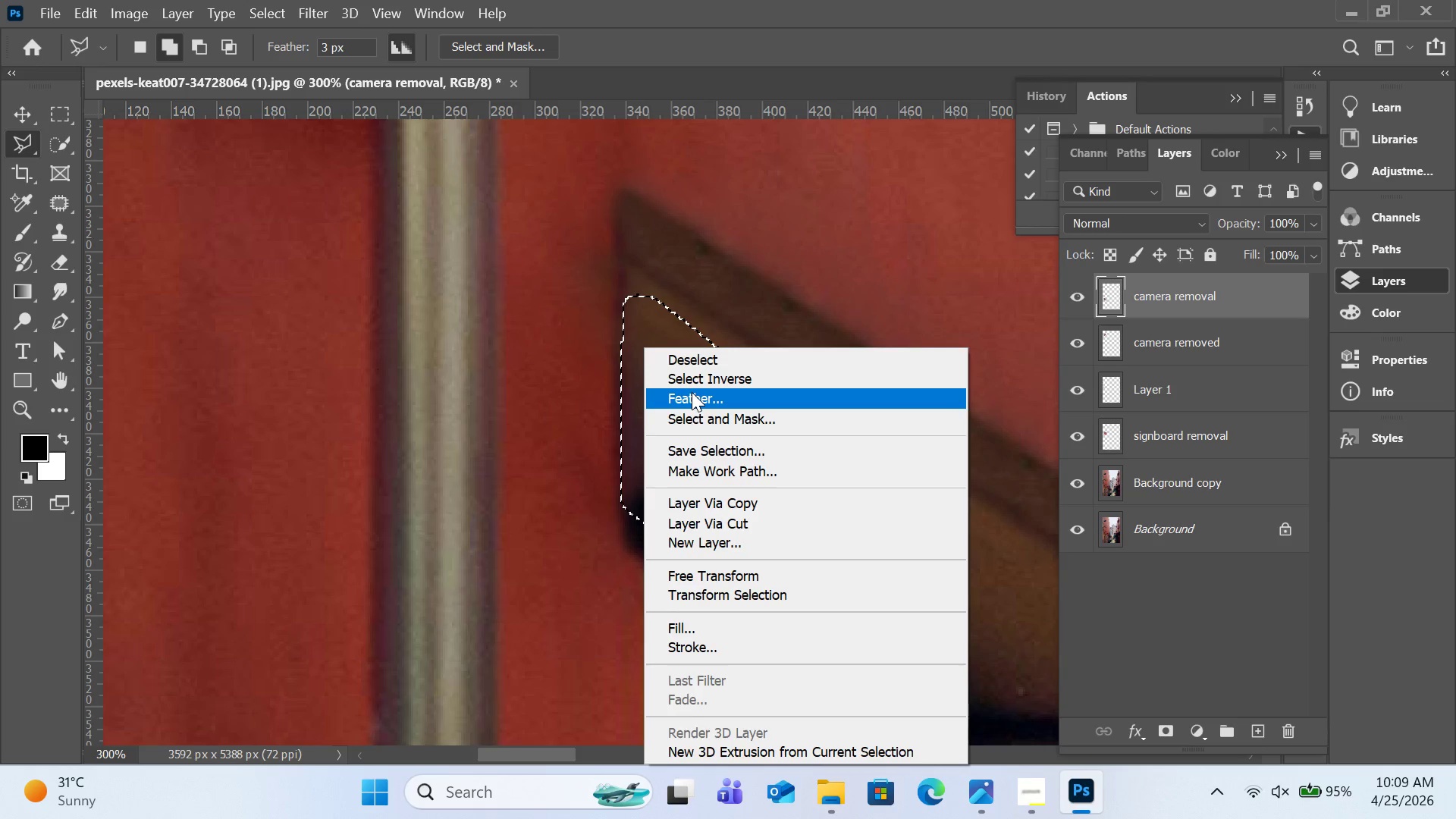 
left_click([692, 393])
 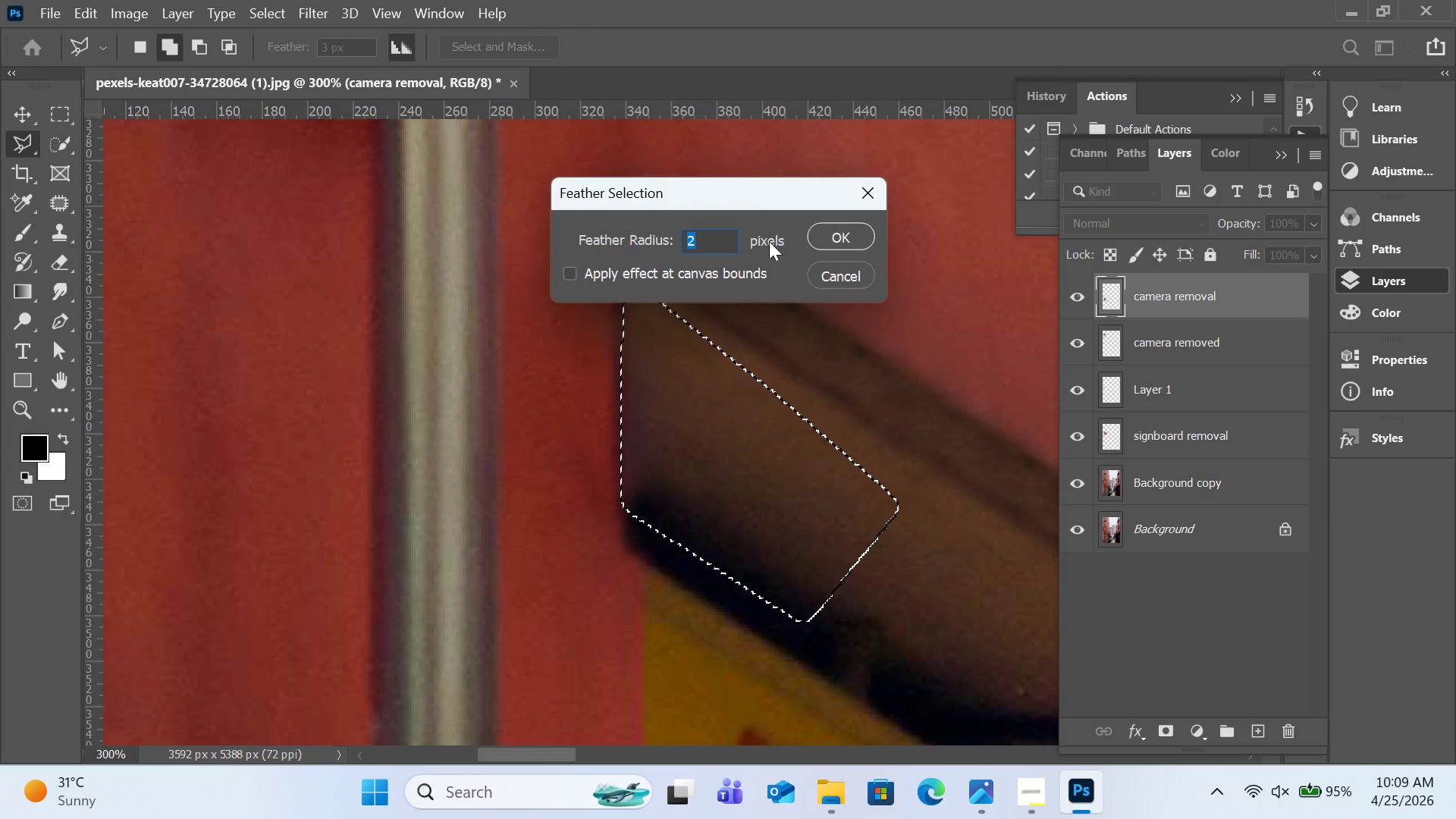 
left_click([846, 239])
 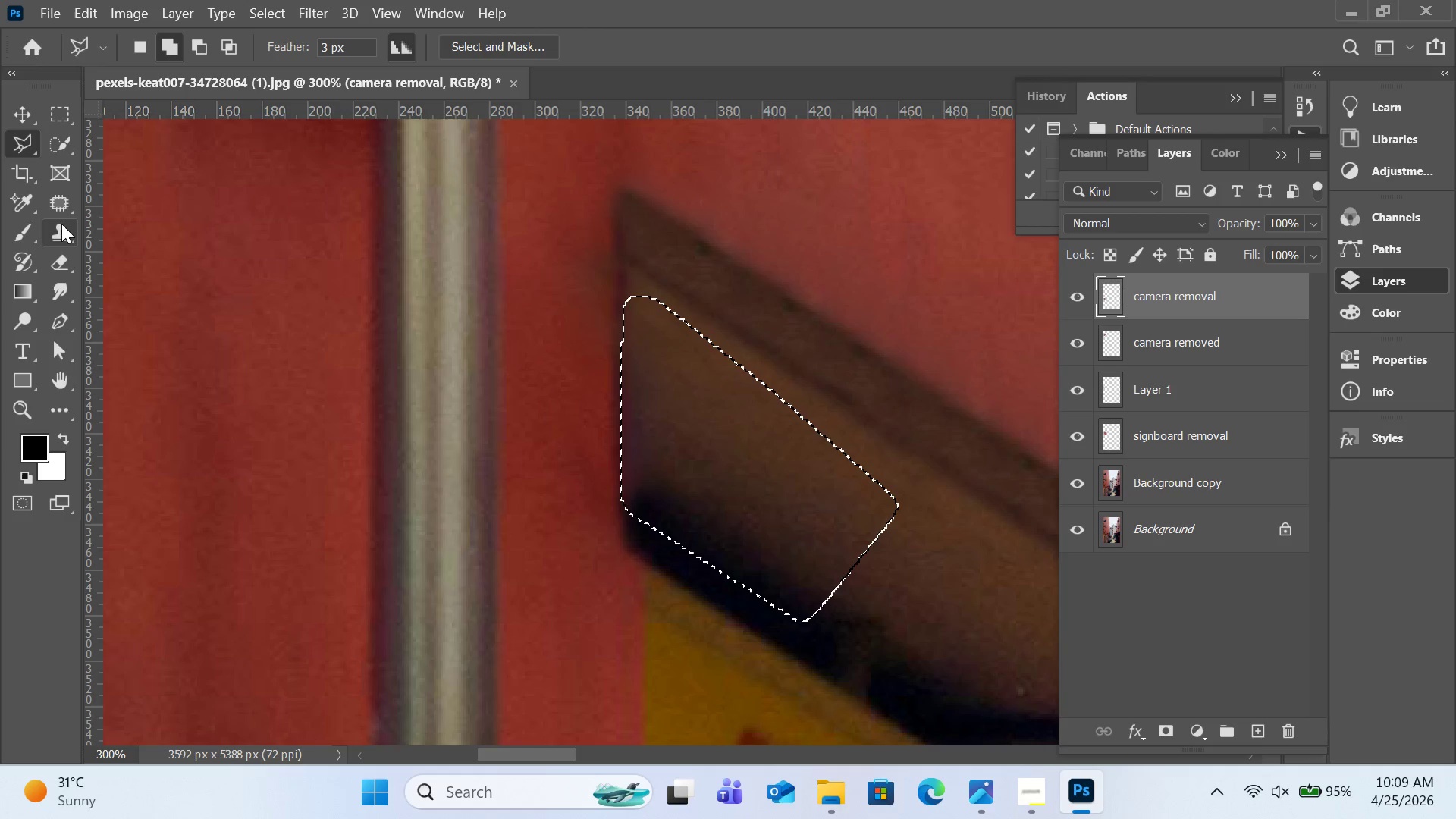 
left_click([61, 225])
 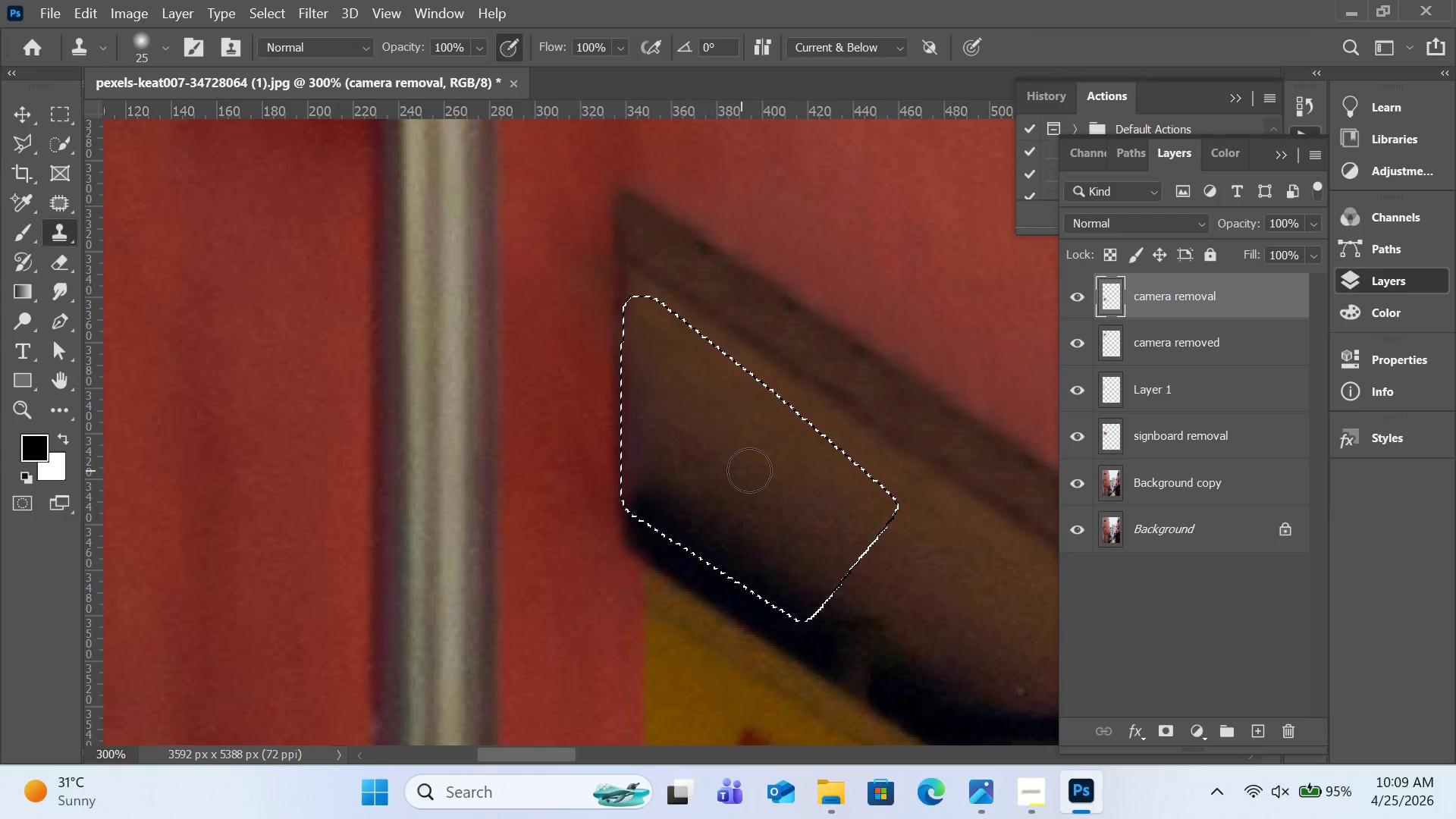 
hold_key(key=AltLeft, duration=0.81)
left_click([810, 548])
 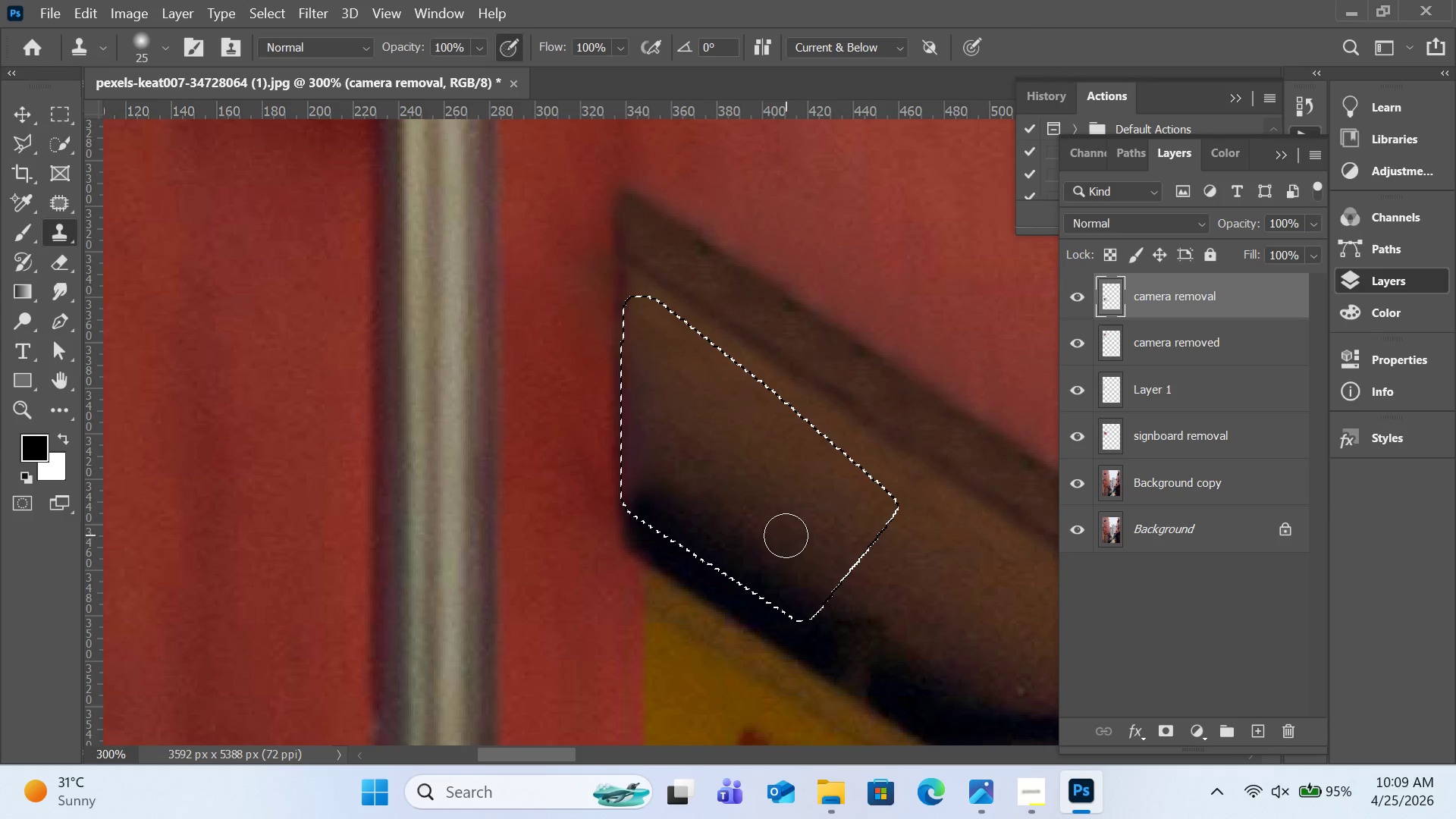 
left_click_drag(start_coordinate=[786, 535], to_coordinate=[632, 369])
 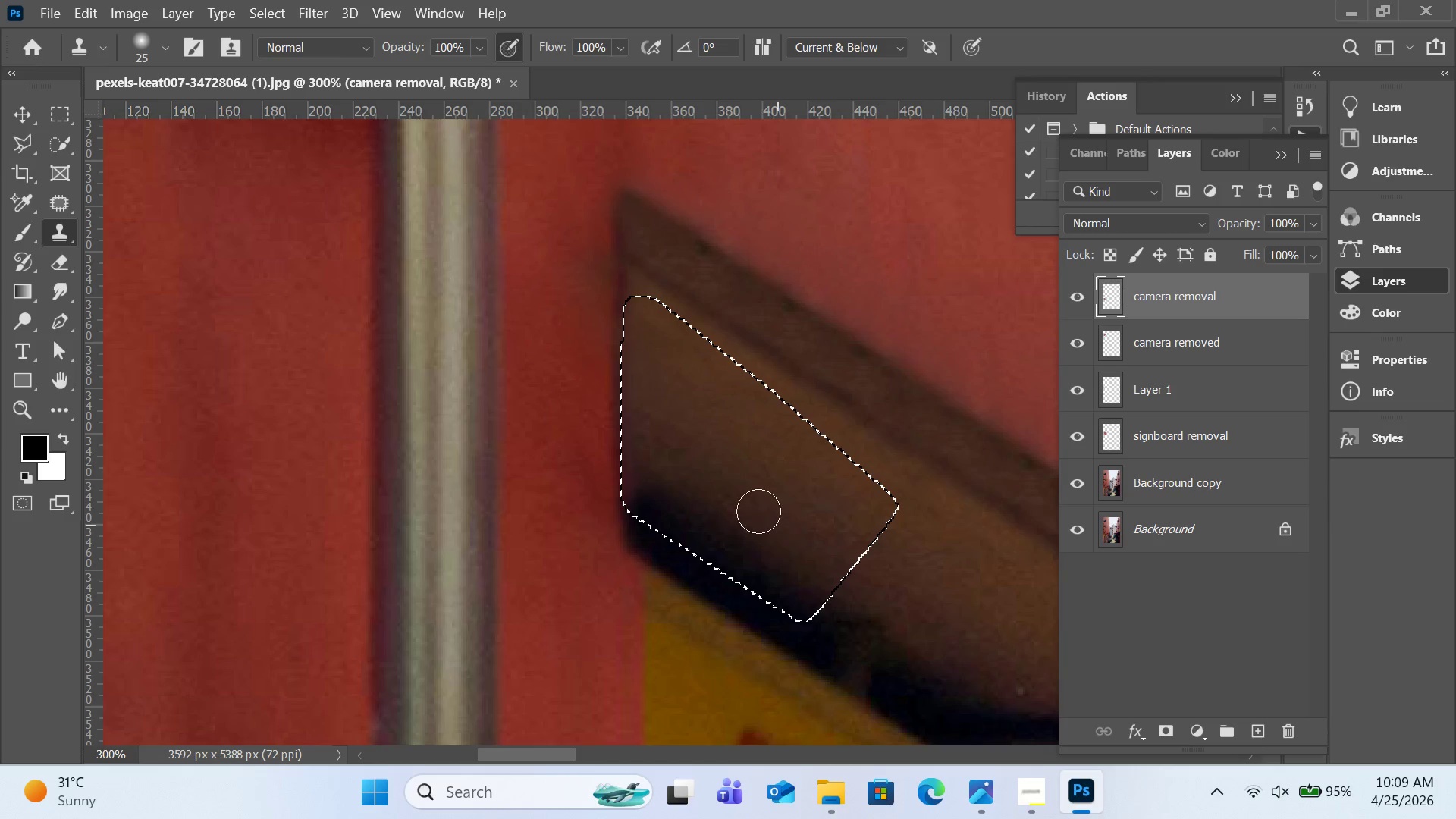 
hold_key(key=AltLeft, duration=0.39)
left_click([720, 447])
 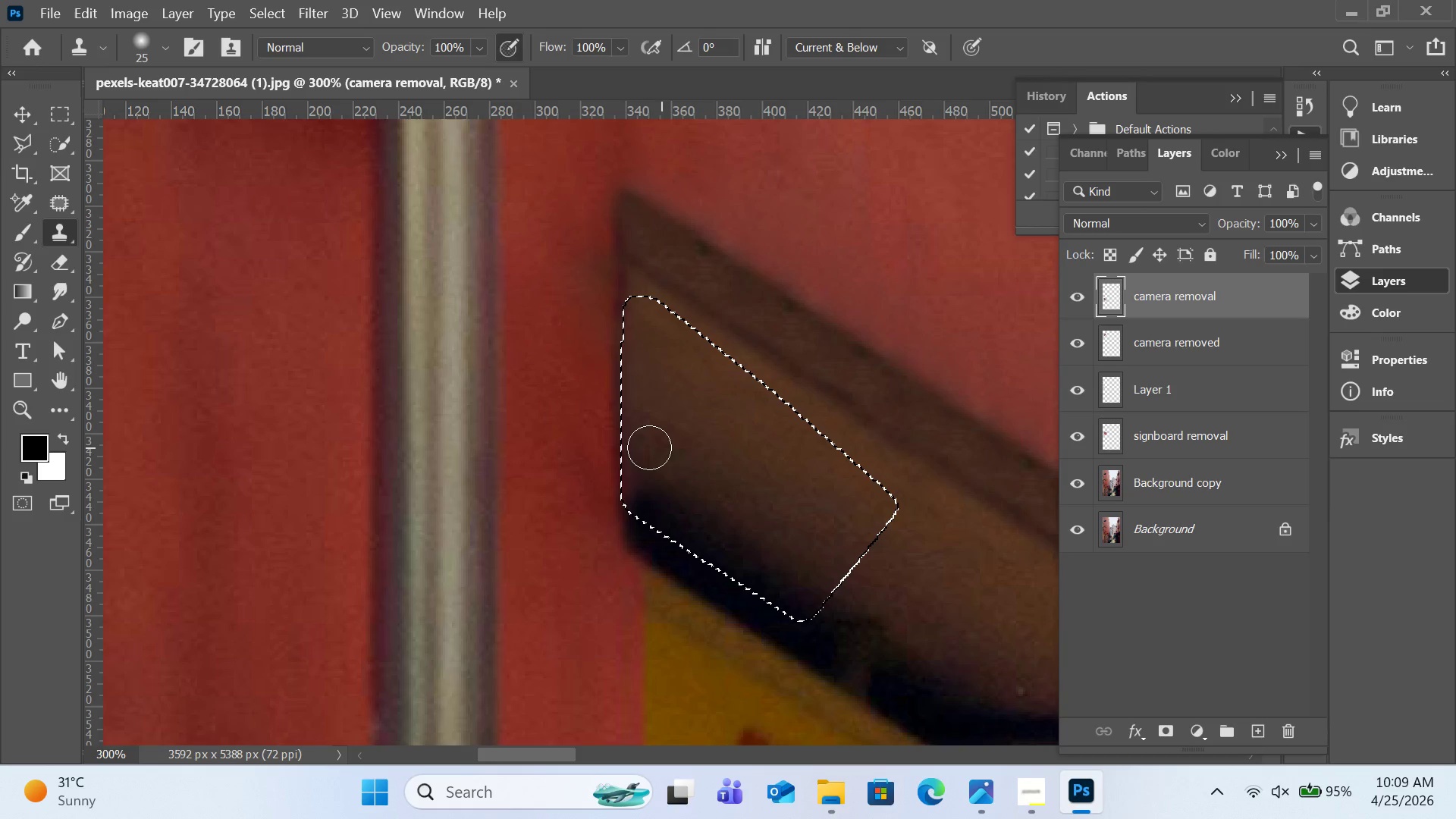 
left_click_drag(start_coordinate=[647, 449], to_coordinate=[645, 485])
 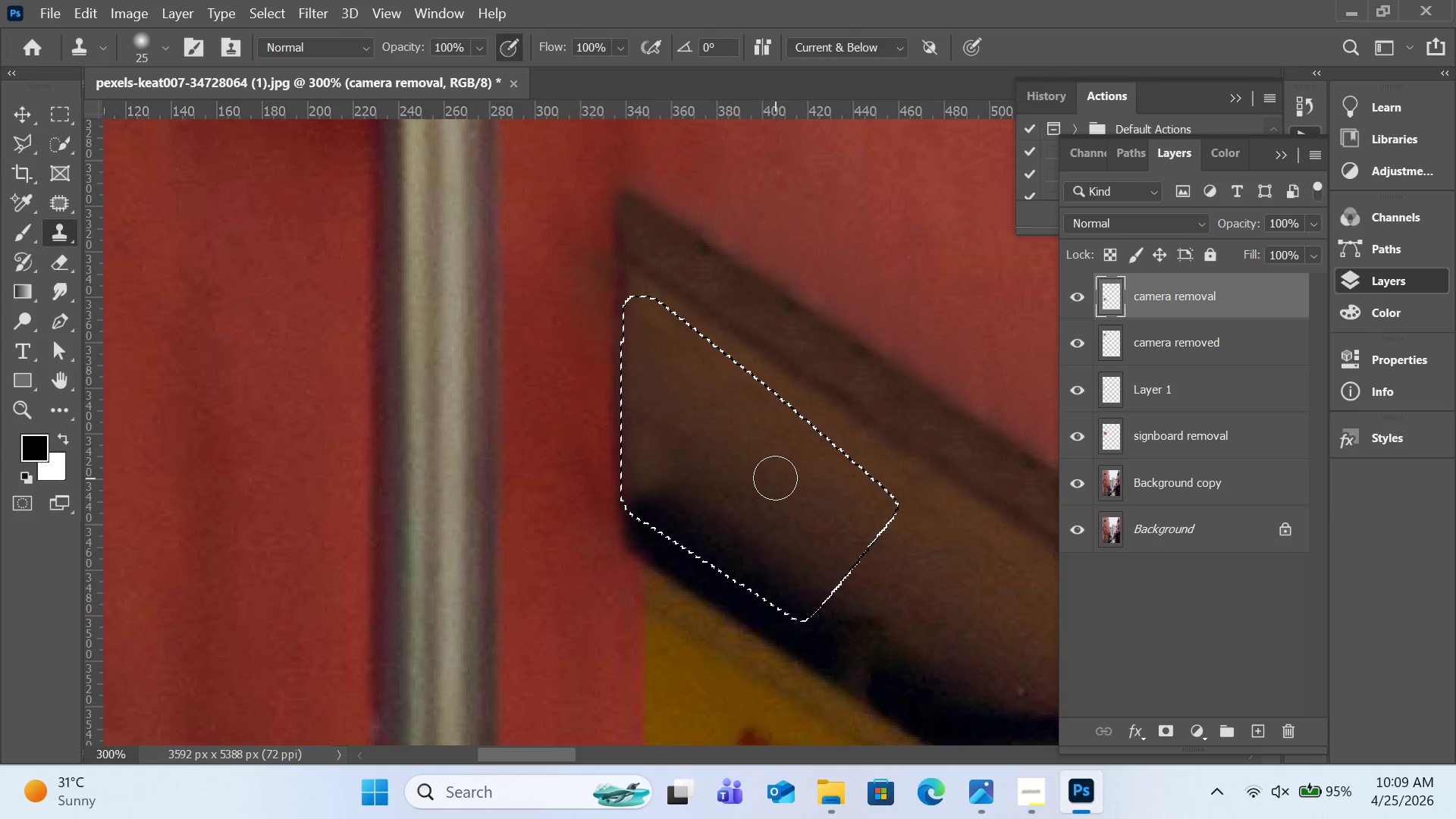 
key(Control+Z)
 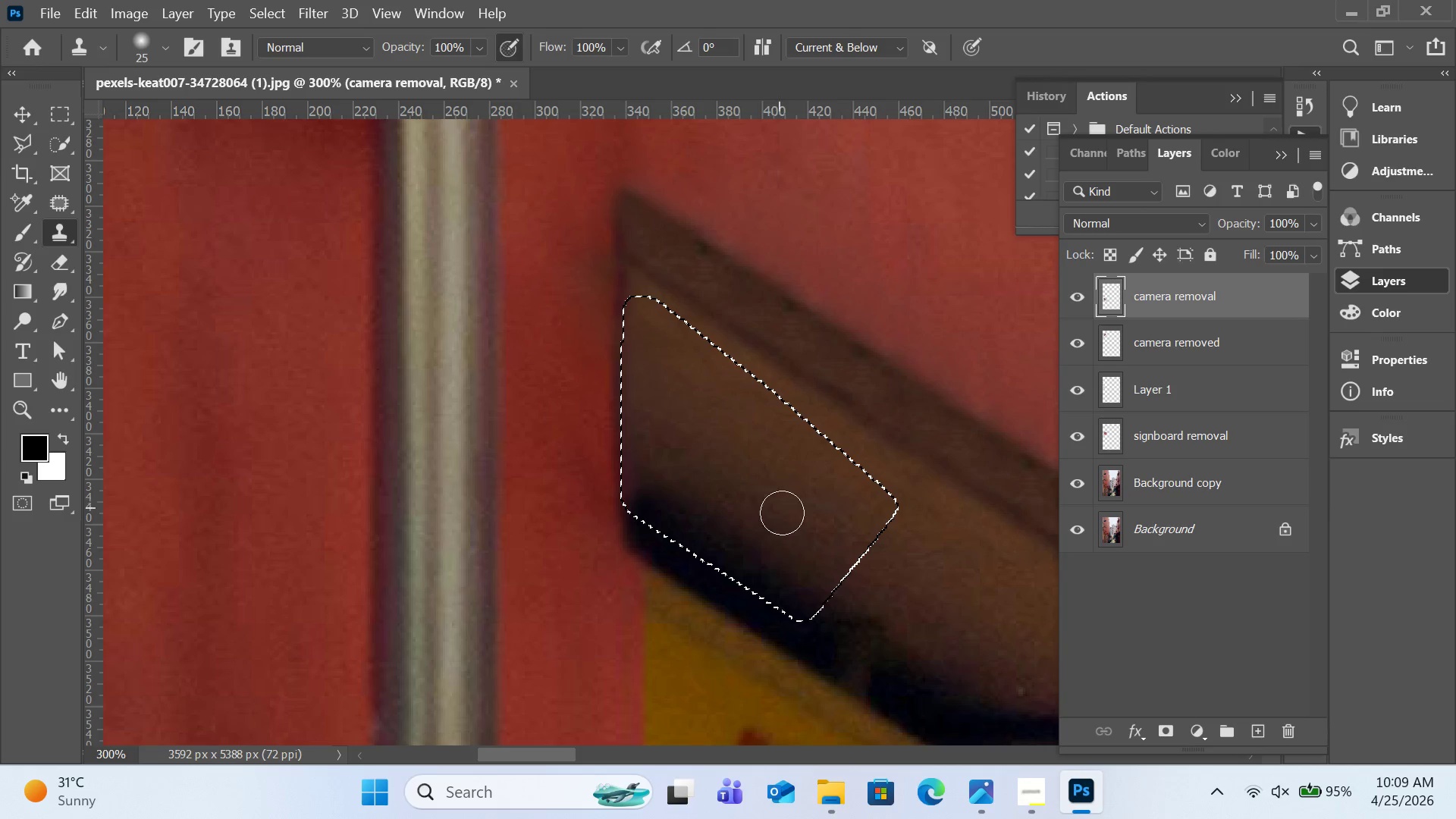 
hold_key(key=AltLeft, duration=1.66)
 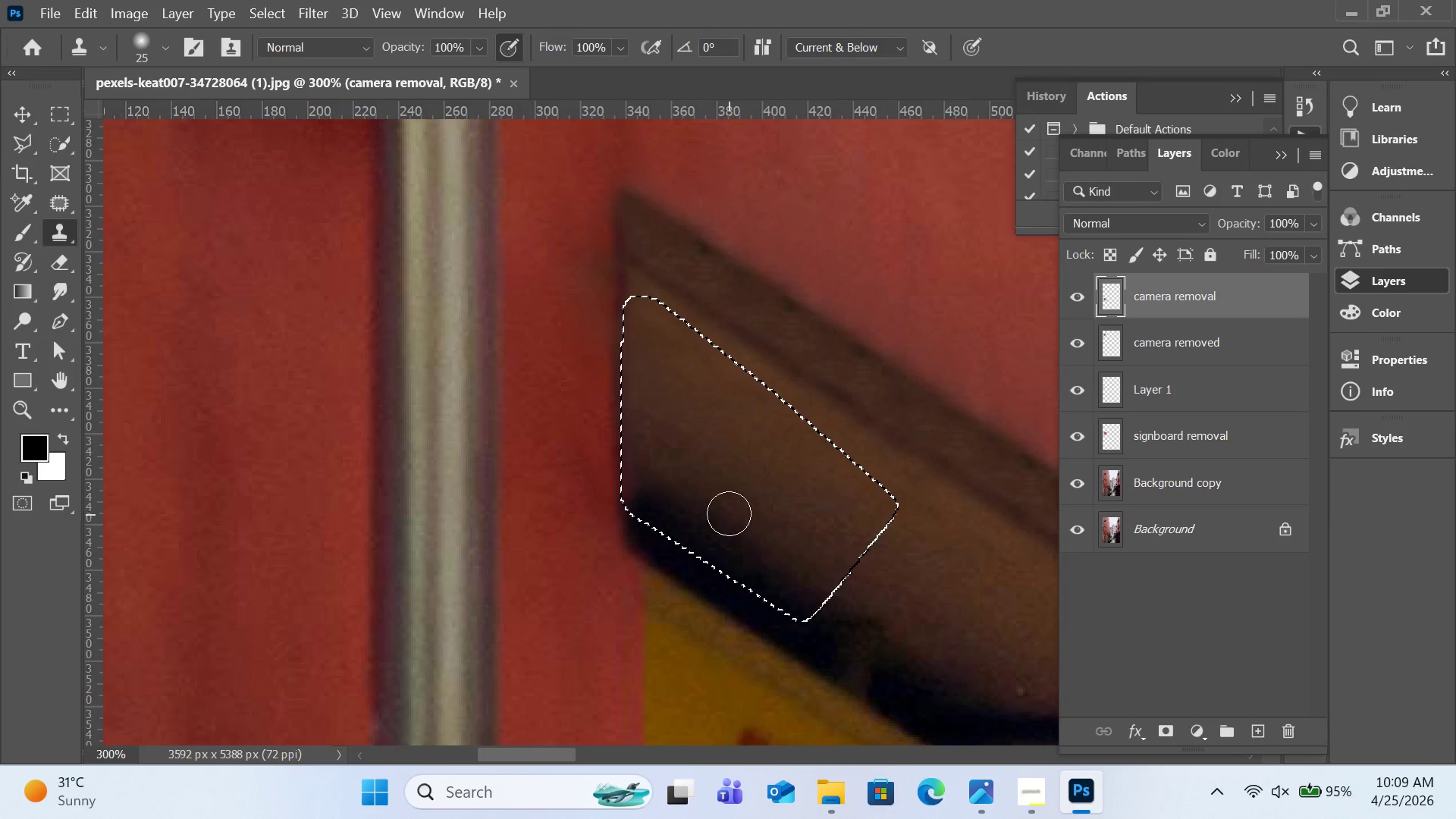 
left_click_drag(start_coordinate=[729, 513], to_coordinate=[636, 466])
 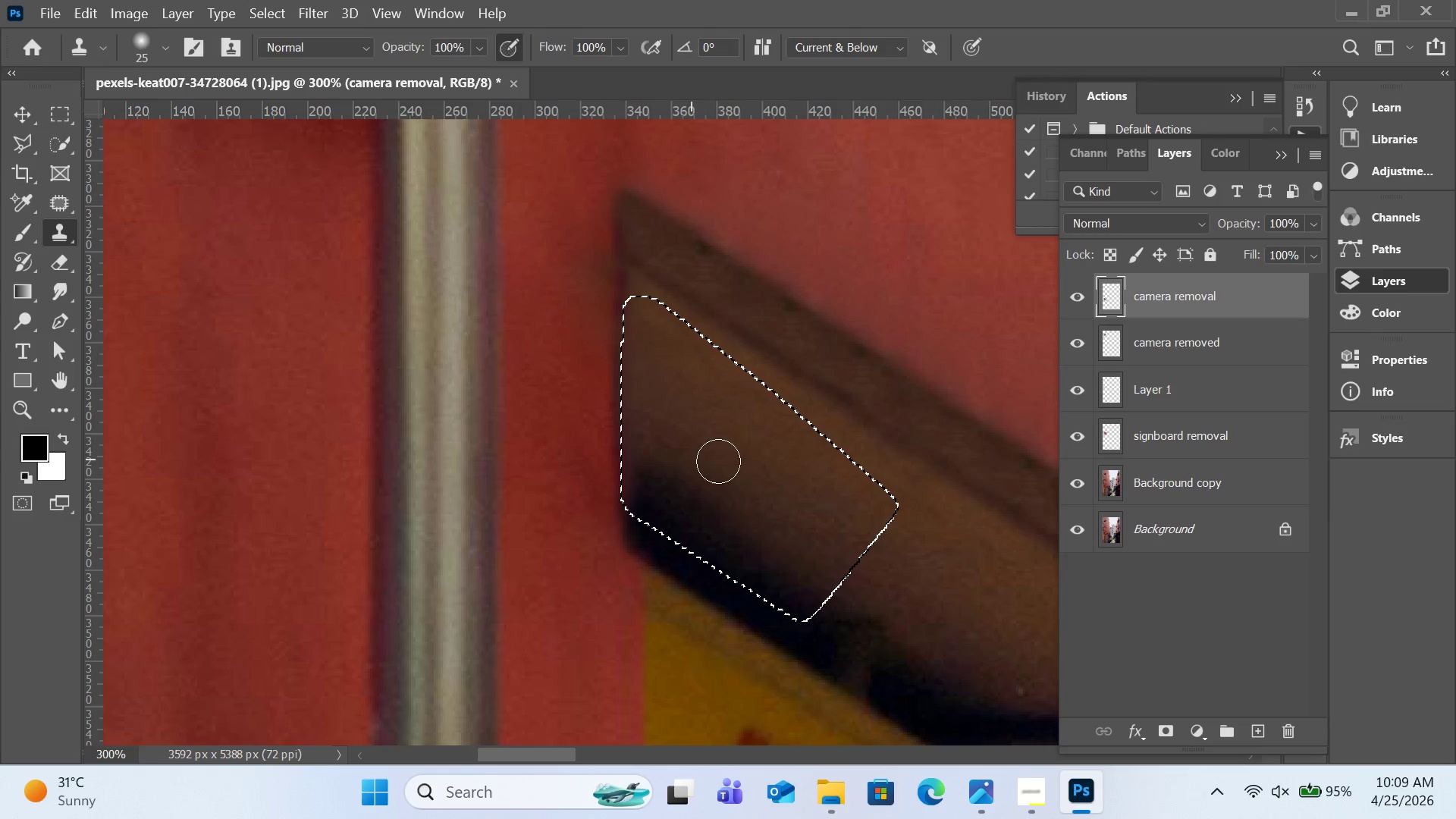 
hold_key(key=AltLeft, duration=0.77)
 